 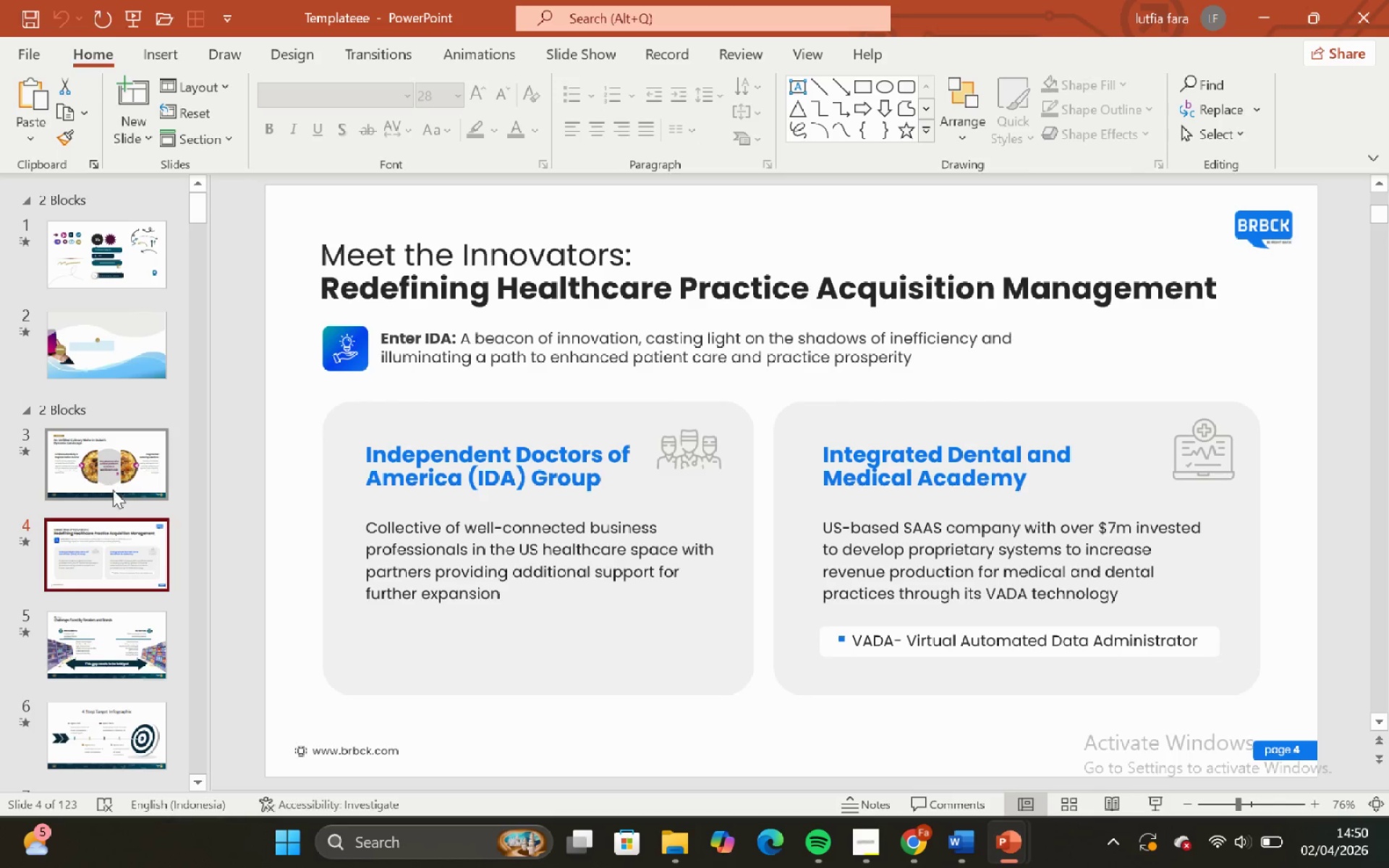 
left_click([106, 468])
 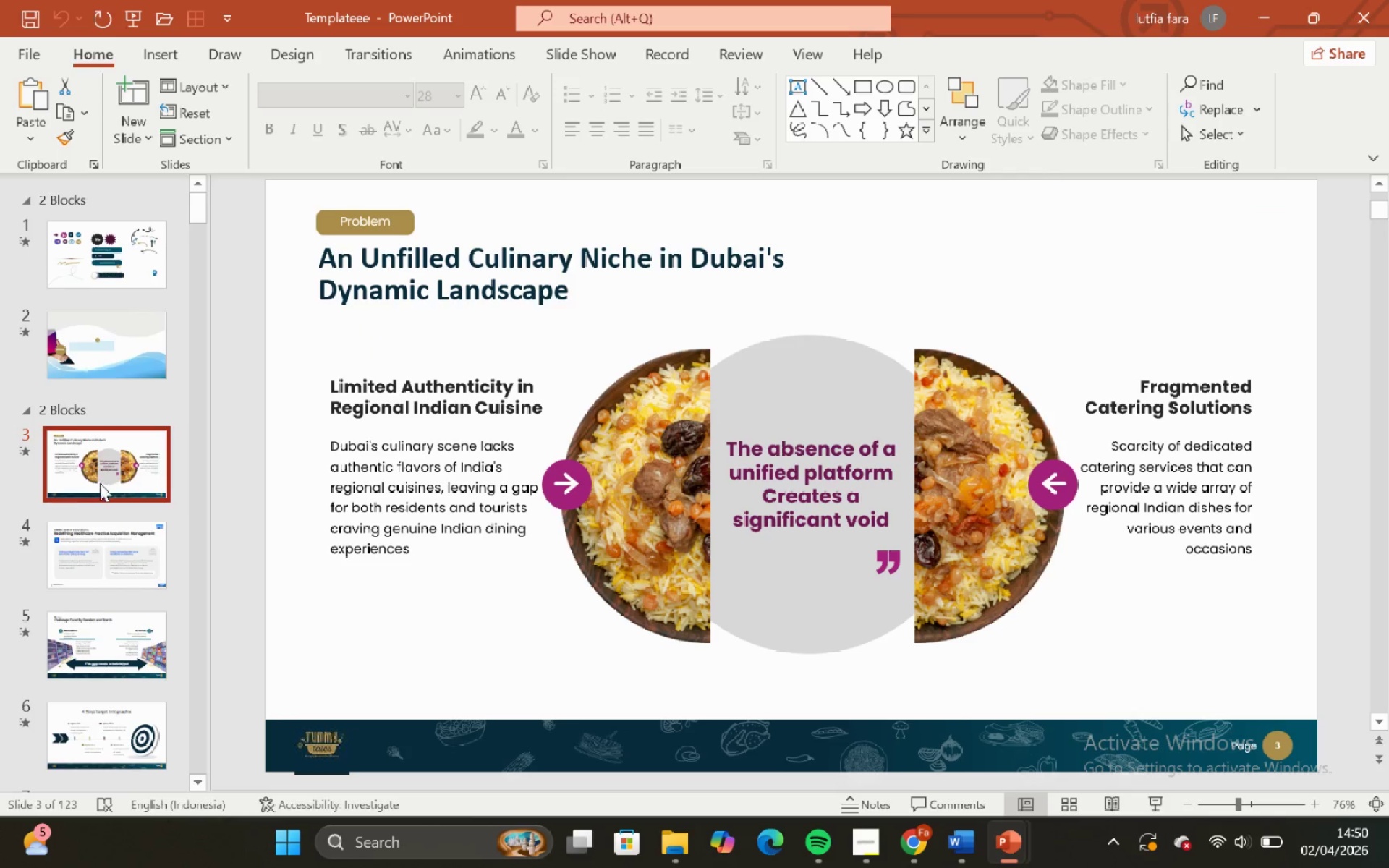 
left_click([101, 507])
 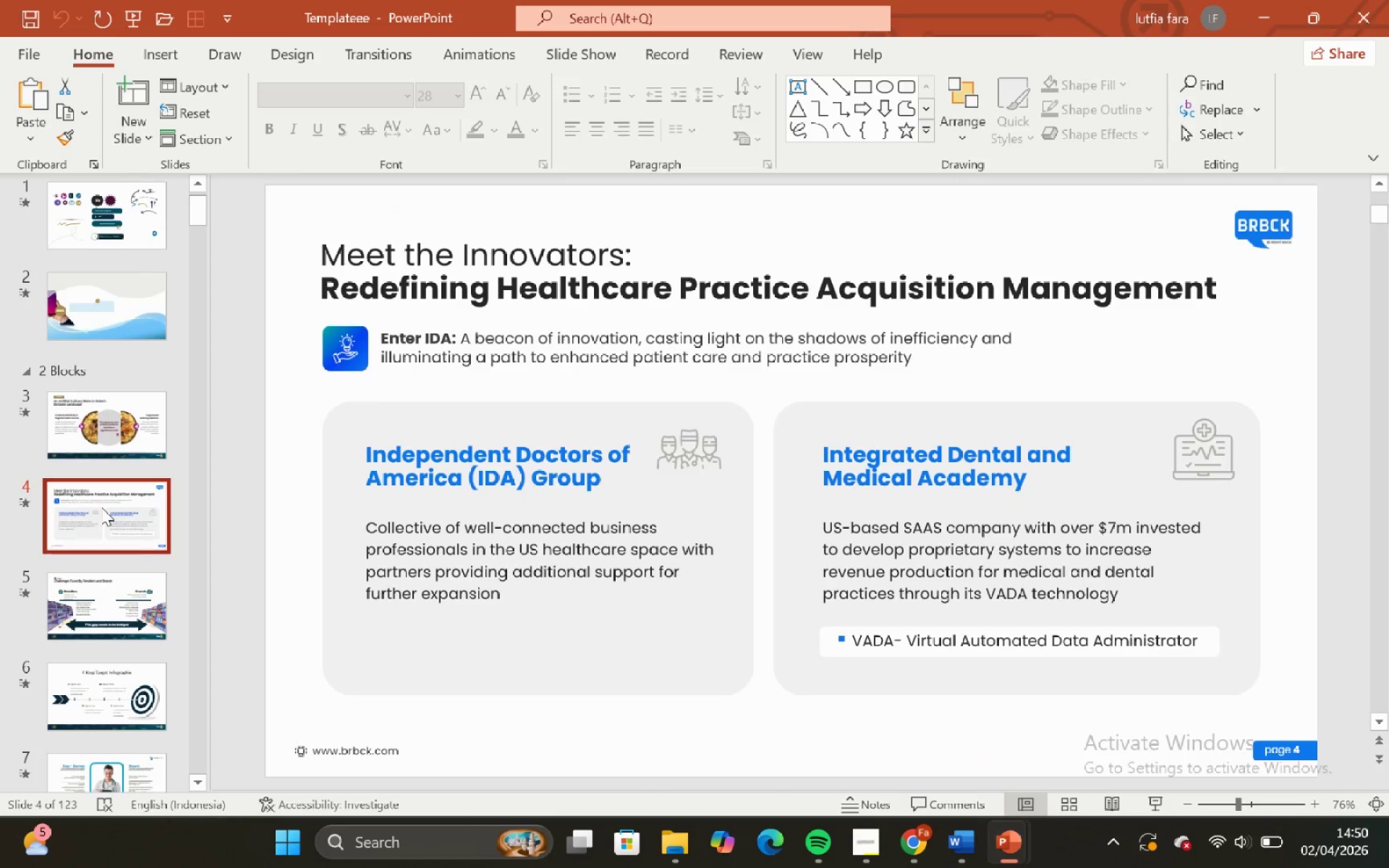 
scroll: coordinate [100, 483], scroll_direction: none, amount: 0.0
 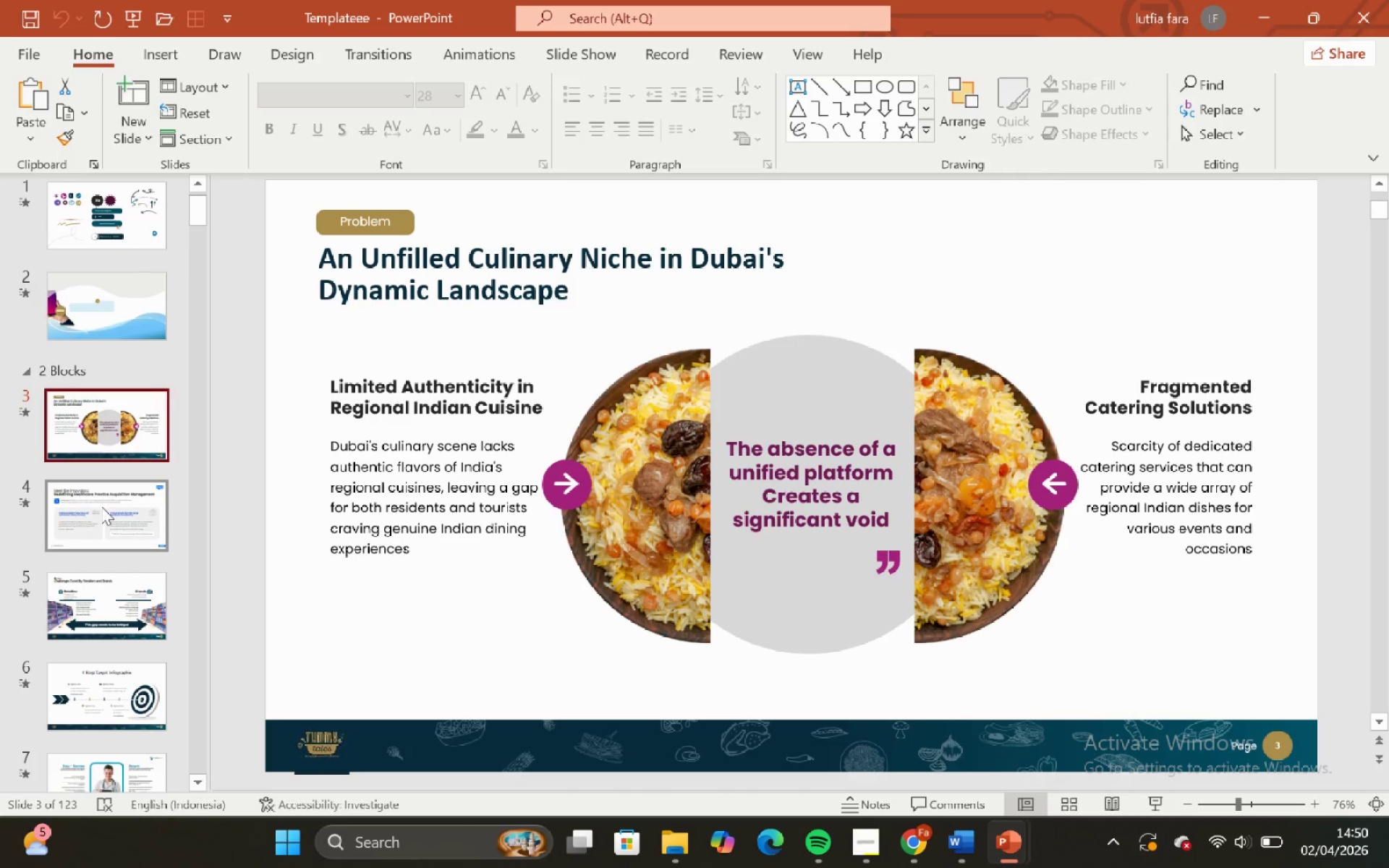 
scroll: coordinate [104, 520], scroll_direction: down, amount: 14.0
 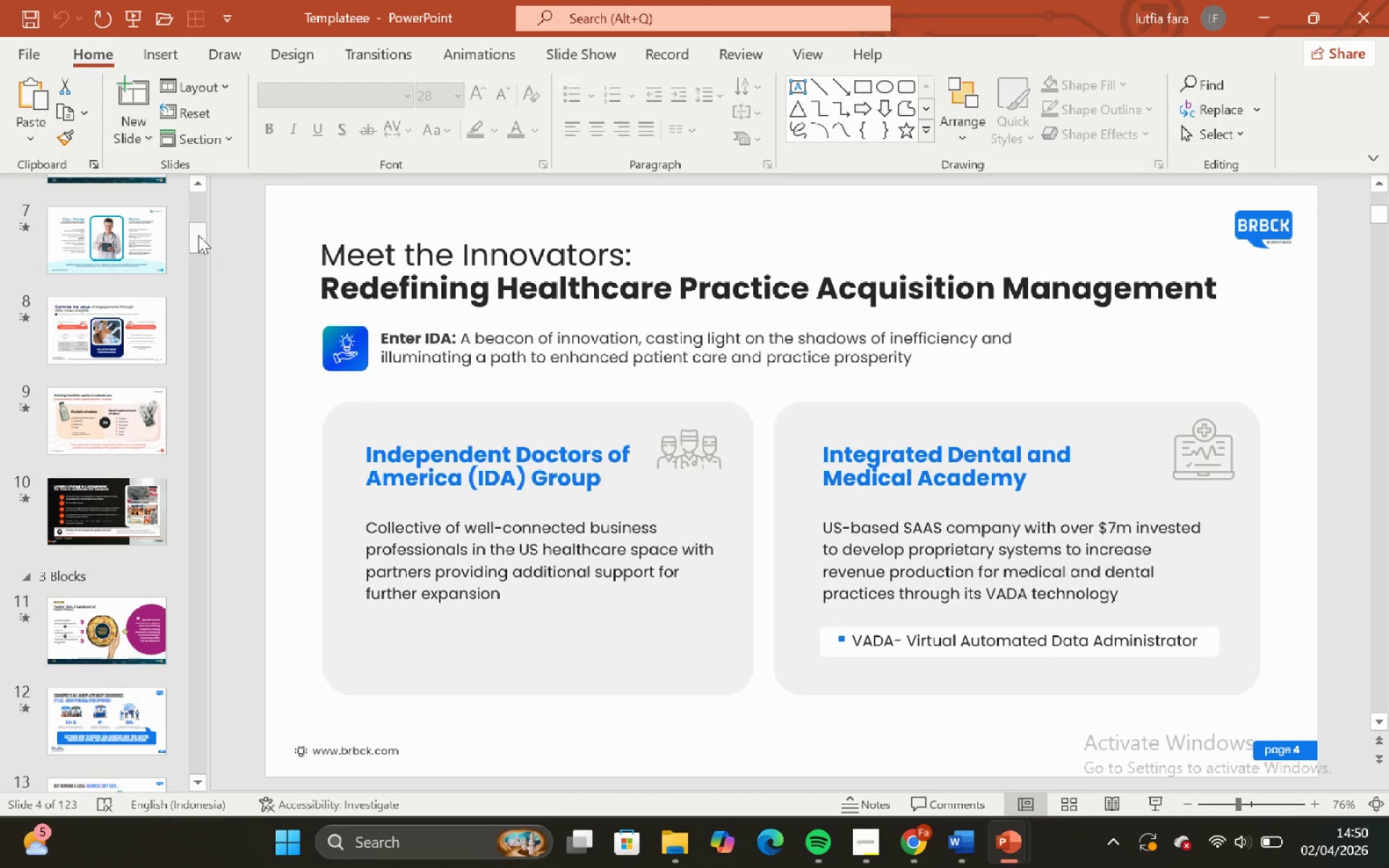 
left_click_drag(start_coordinate=[195, 231], to_coordinate=[201, 801])
 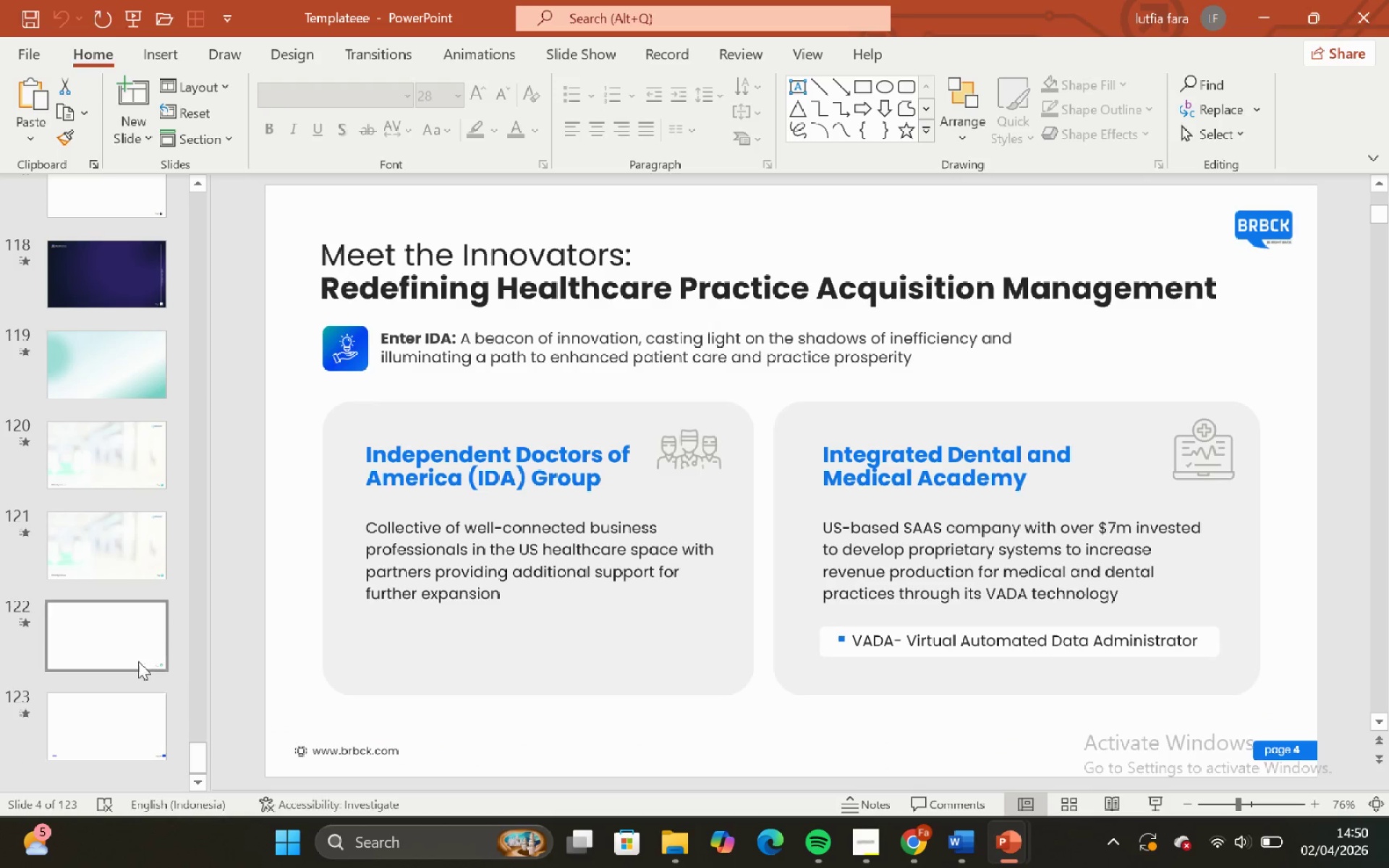 
scroll: coordinate [85, 509], scroll_direction: up, amount: 10.0
 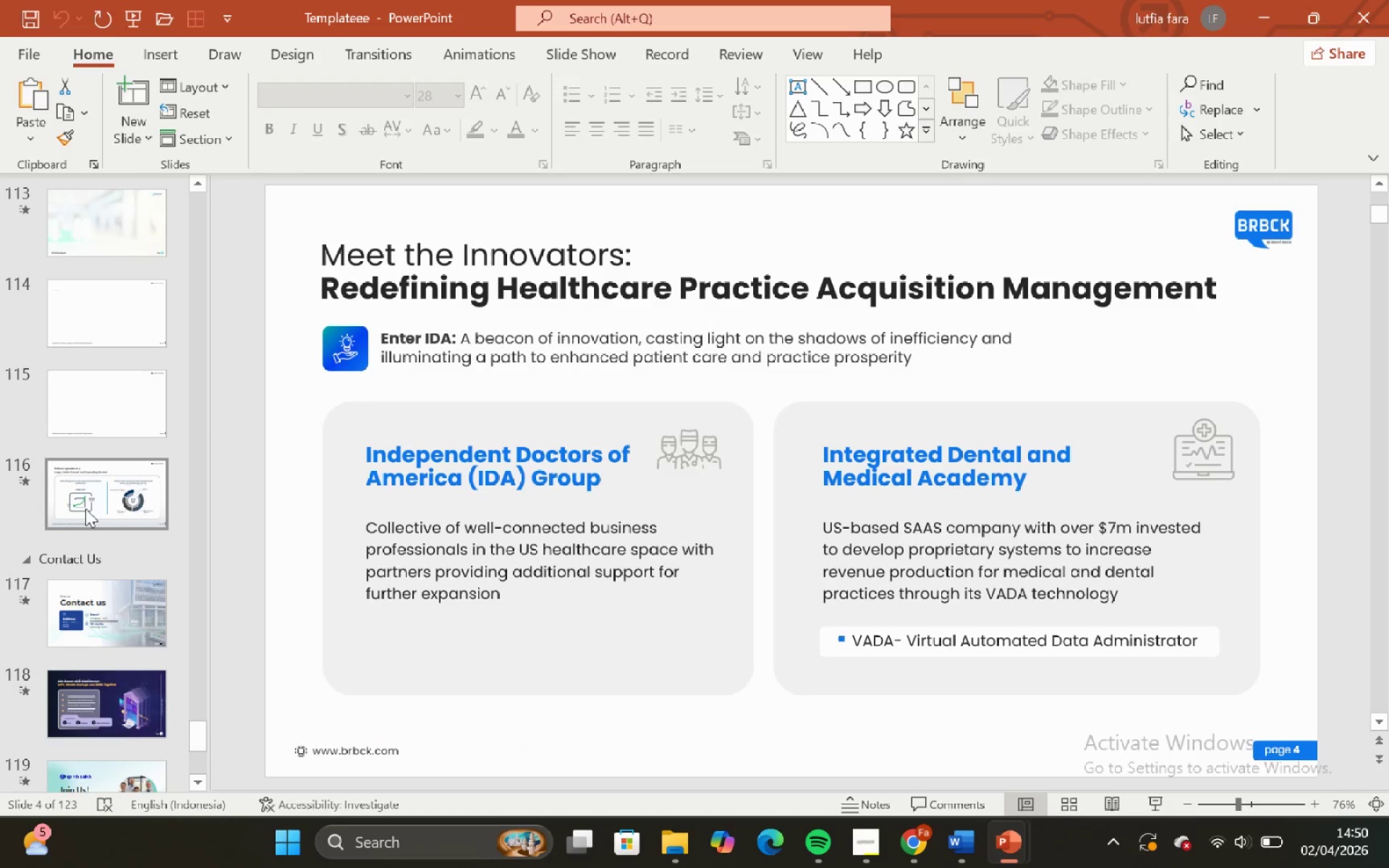 
left_click([85, 507])
 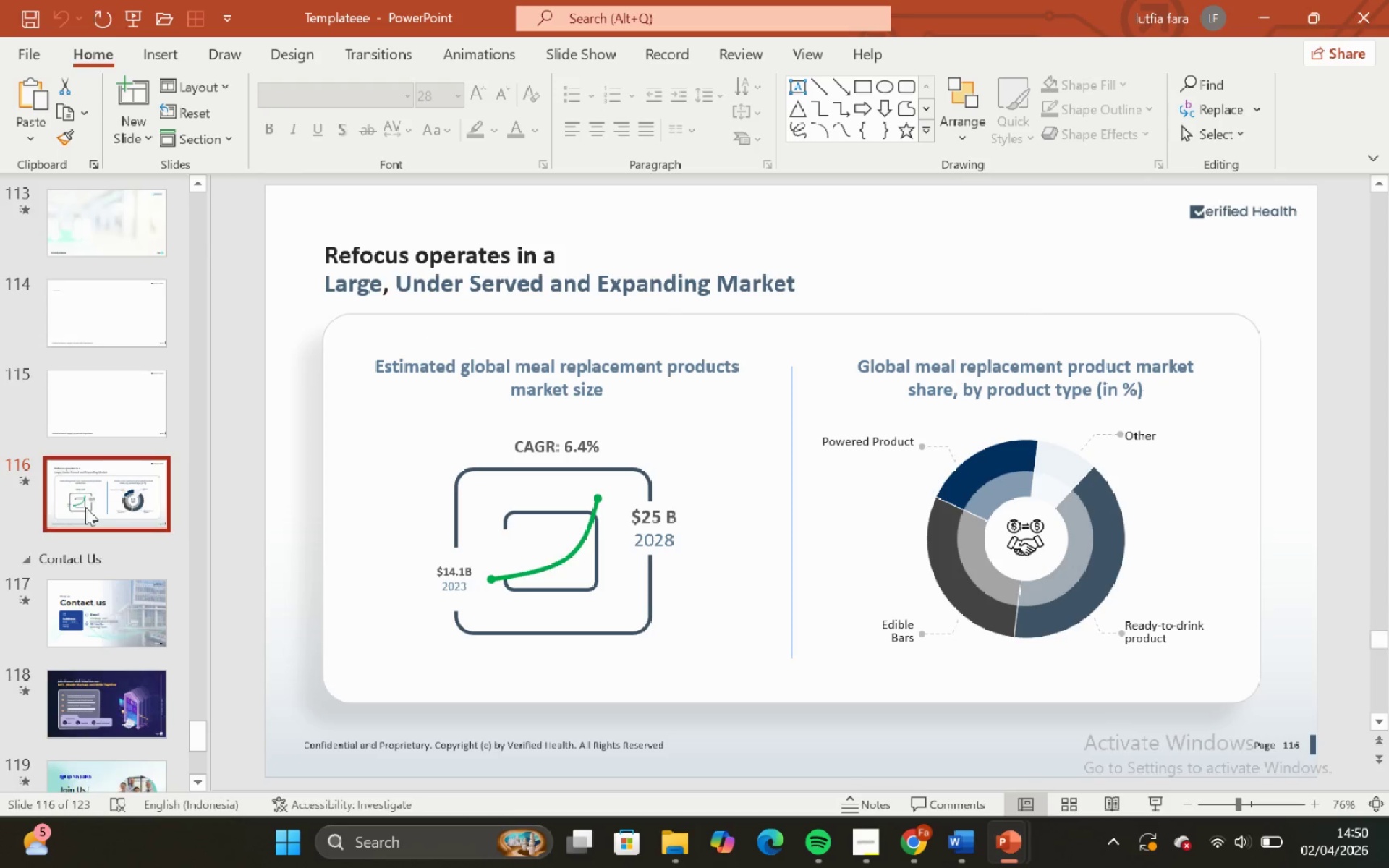 
scroll: coordinate [85, 507], scroll_direction: up, amount: 3.0
 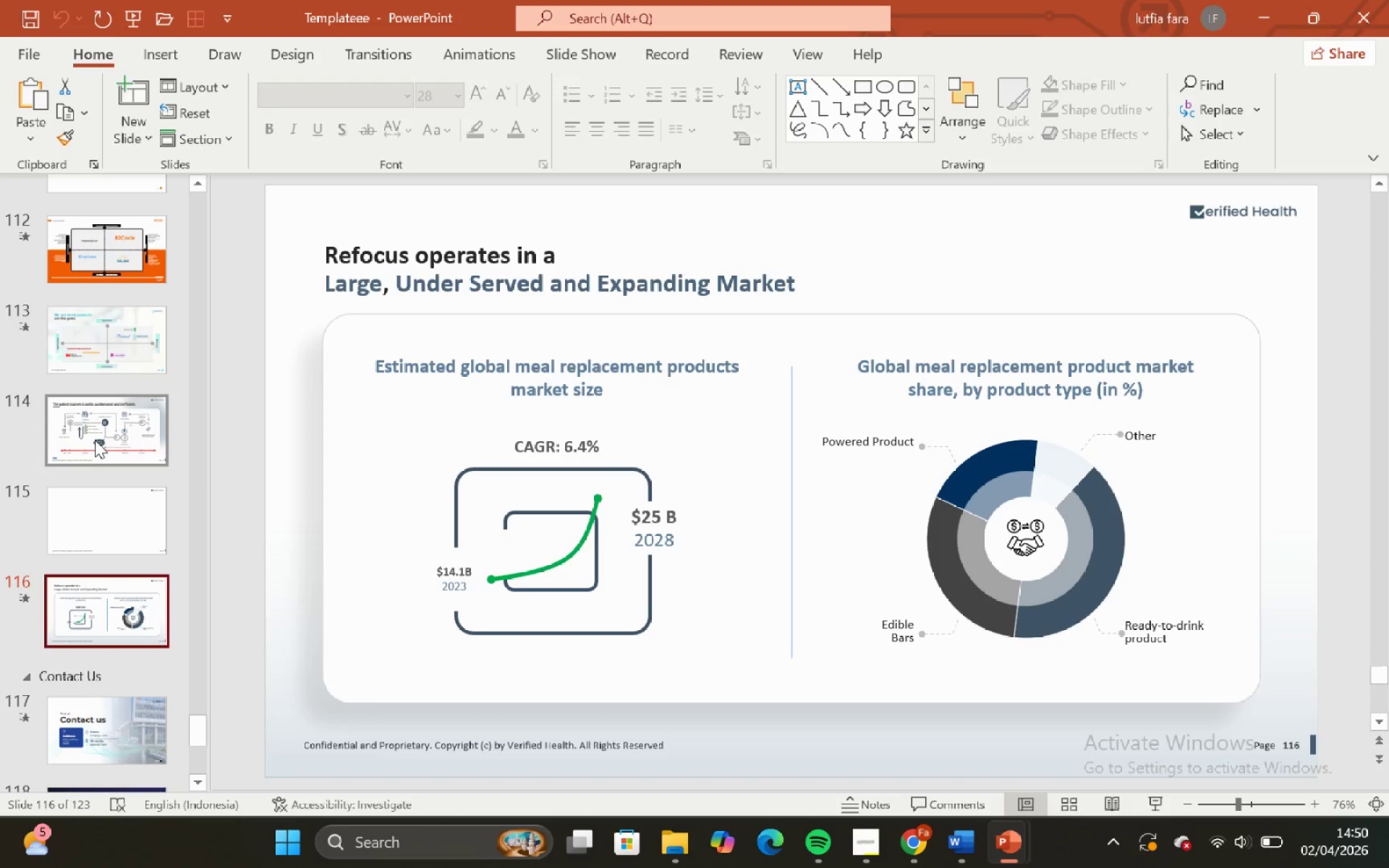 
left_click([95, 439])
 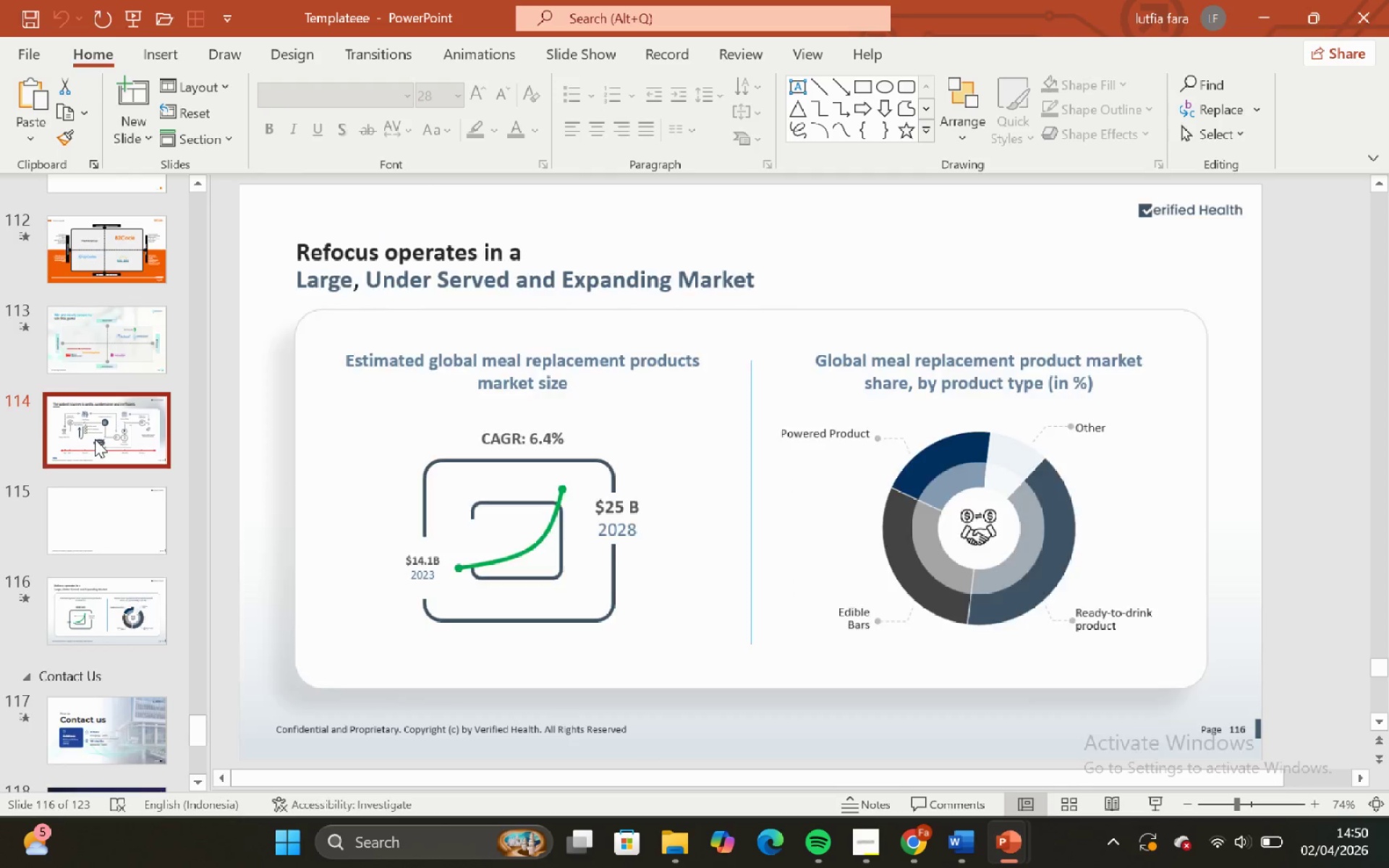 
scroll: coordinate [95, 439], scroll_direction: up, amount: 6.0
 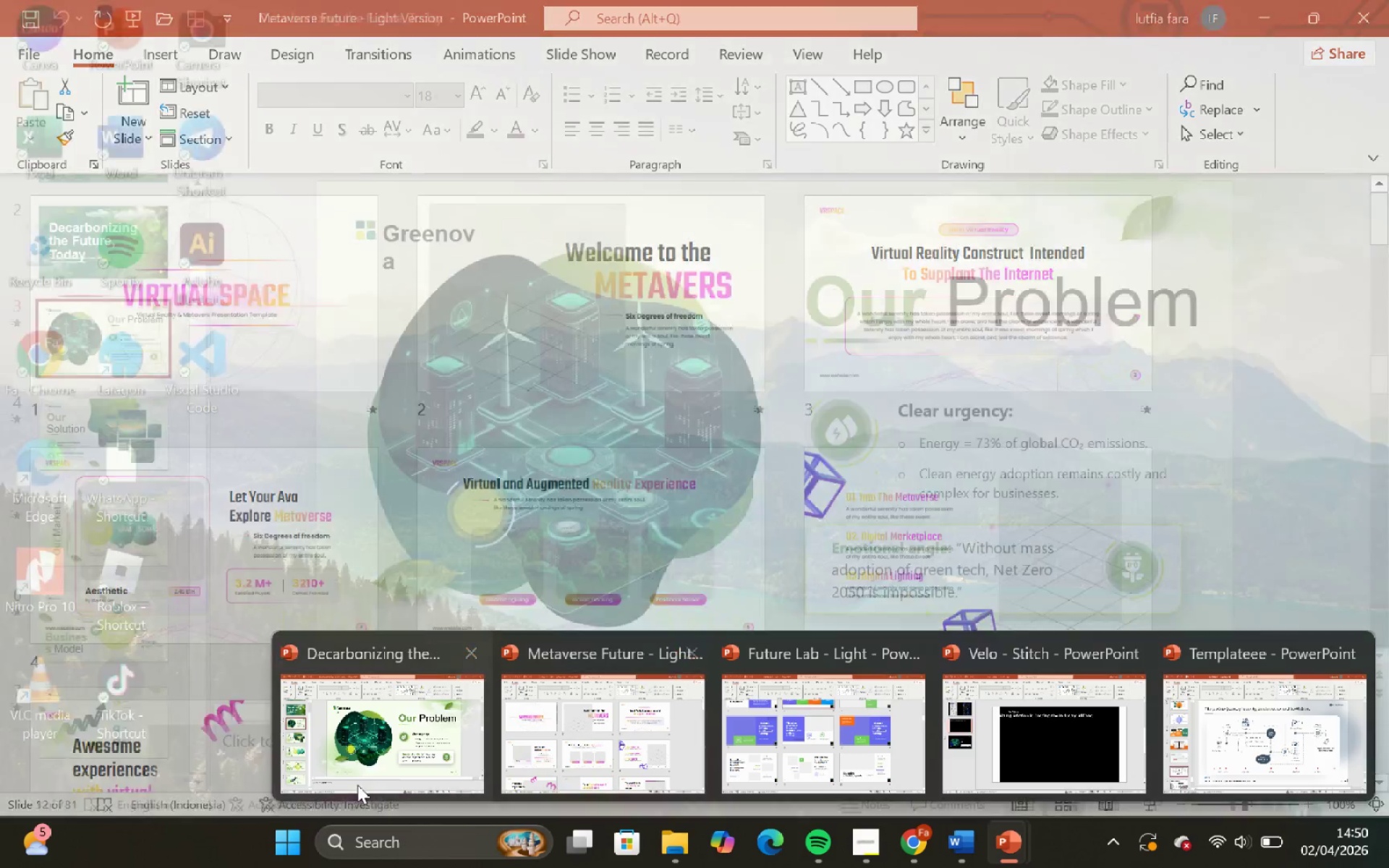 
wait(6.42)
 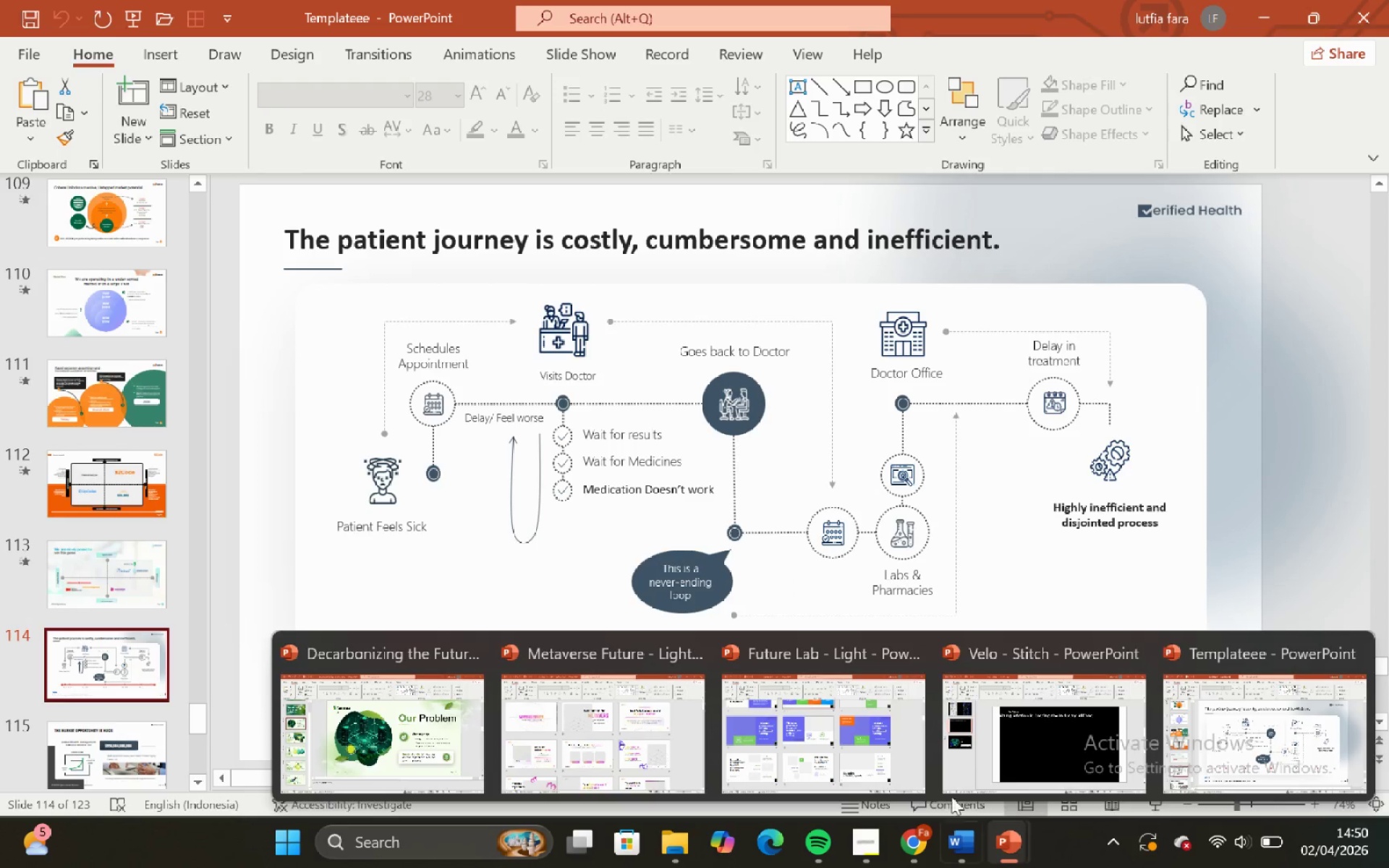 
left_click([367, 769])
 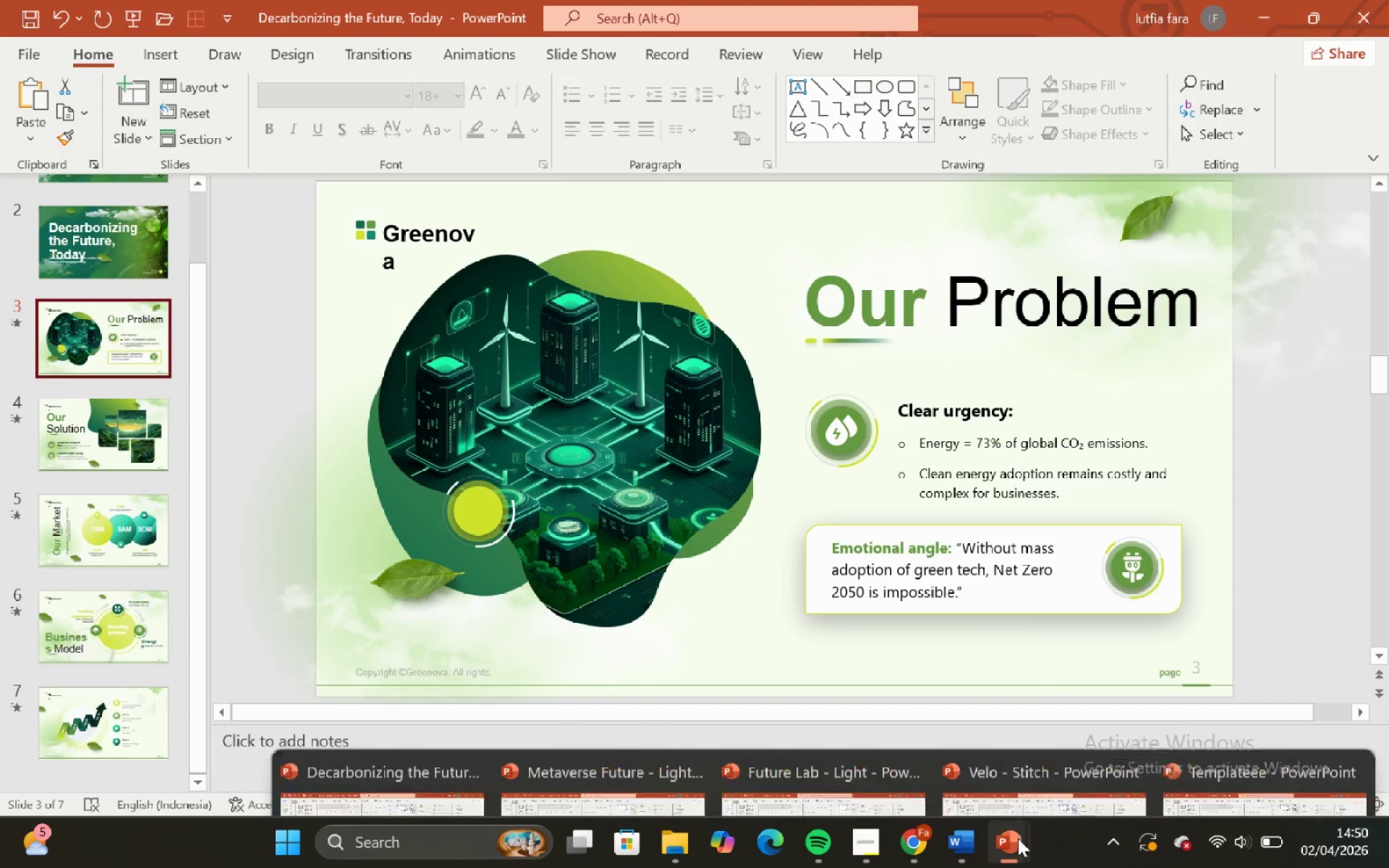 
left_click([1002, 760])
 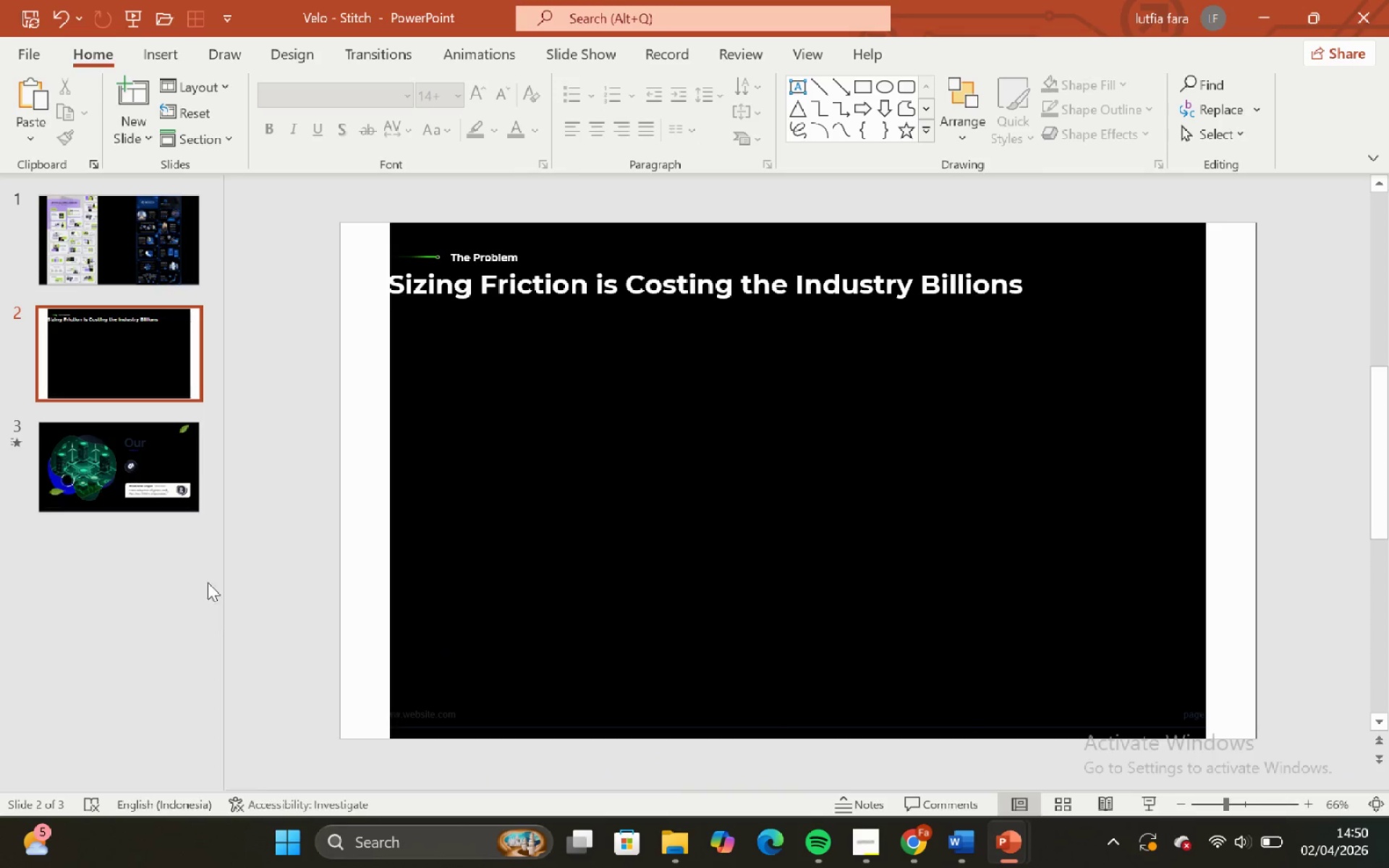 
left_click([128, 470])
 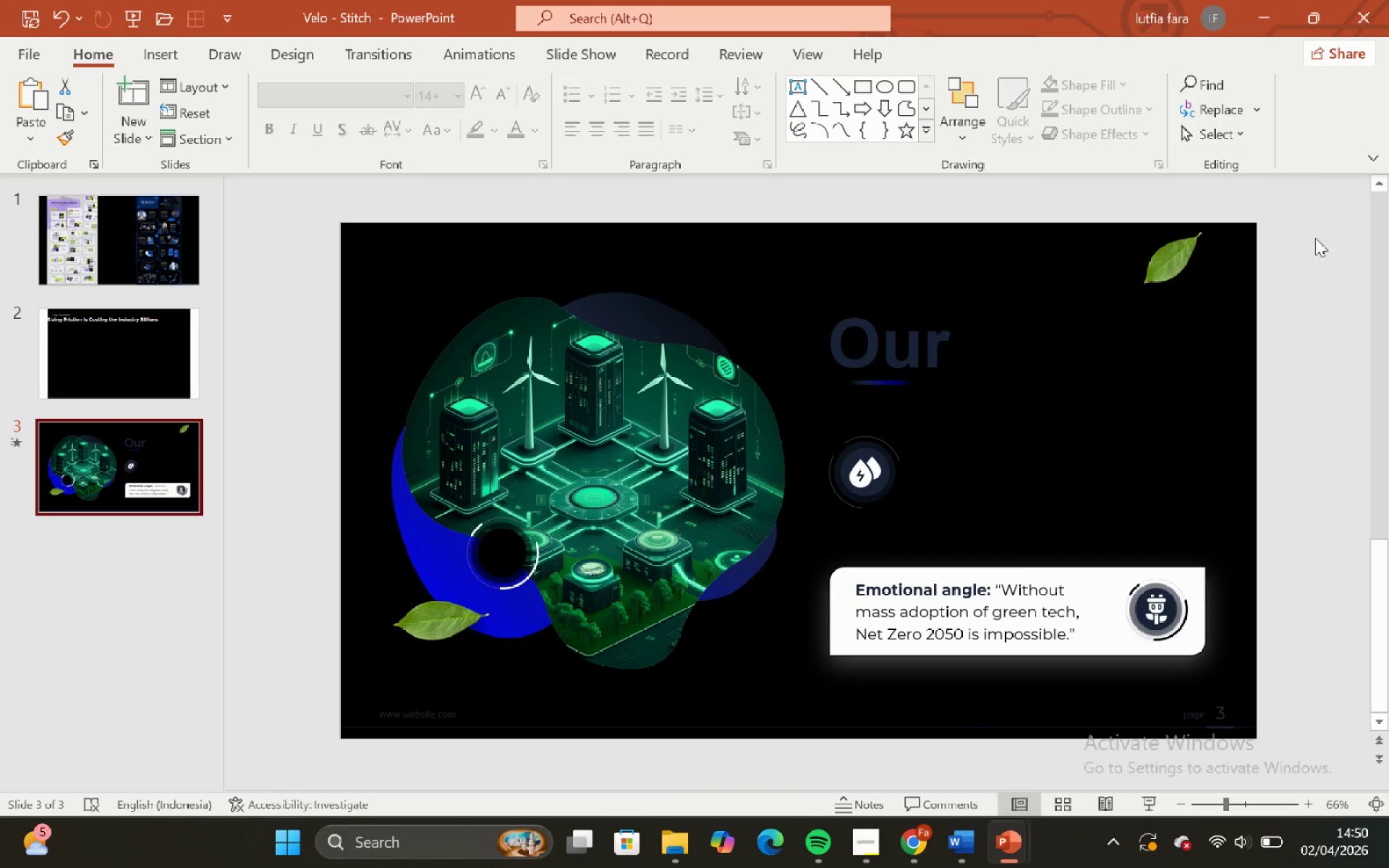 
left_click_drag(start_coordinate=[1301, 221], to_coordinate=[742, 752])
 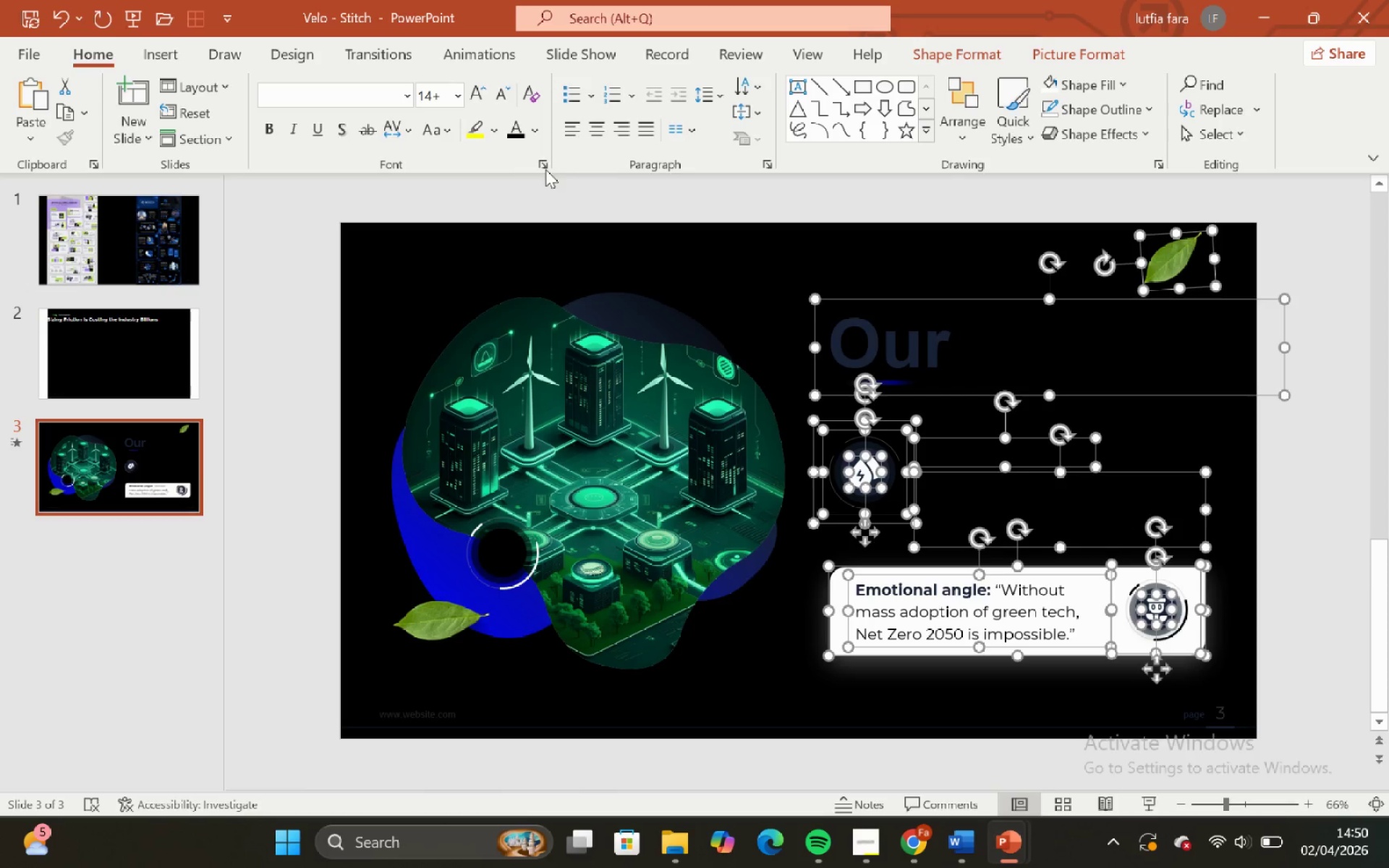 
left_click([537, 133])
 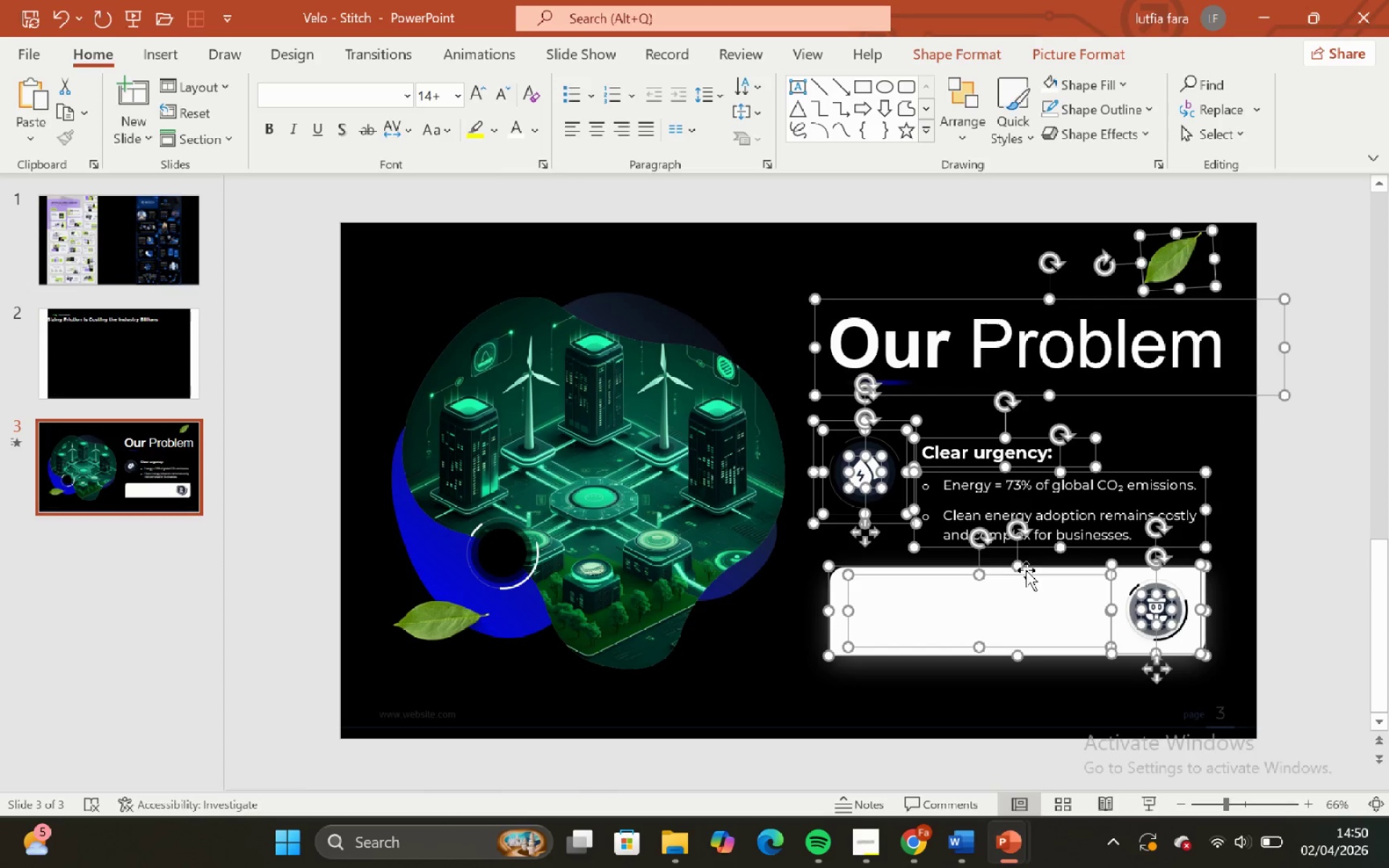 
left_click([1308, 576])
 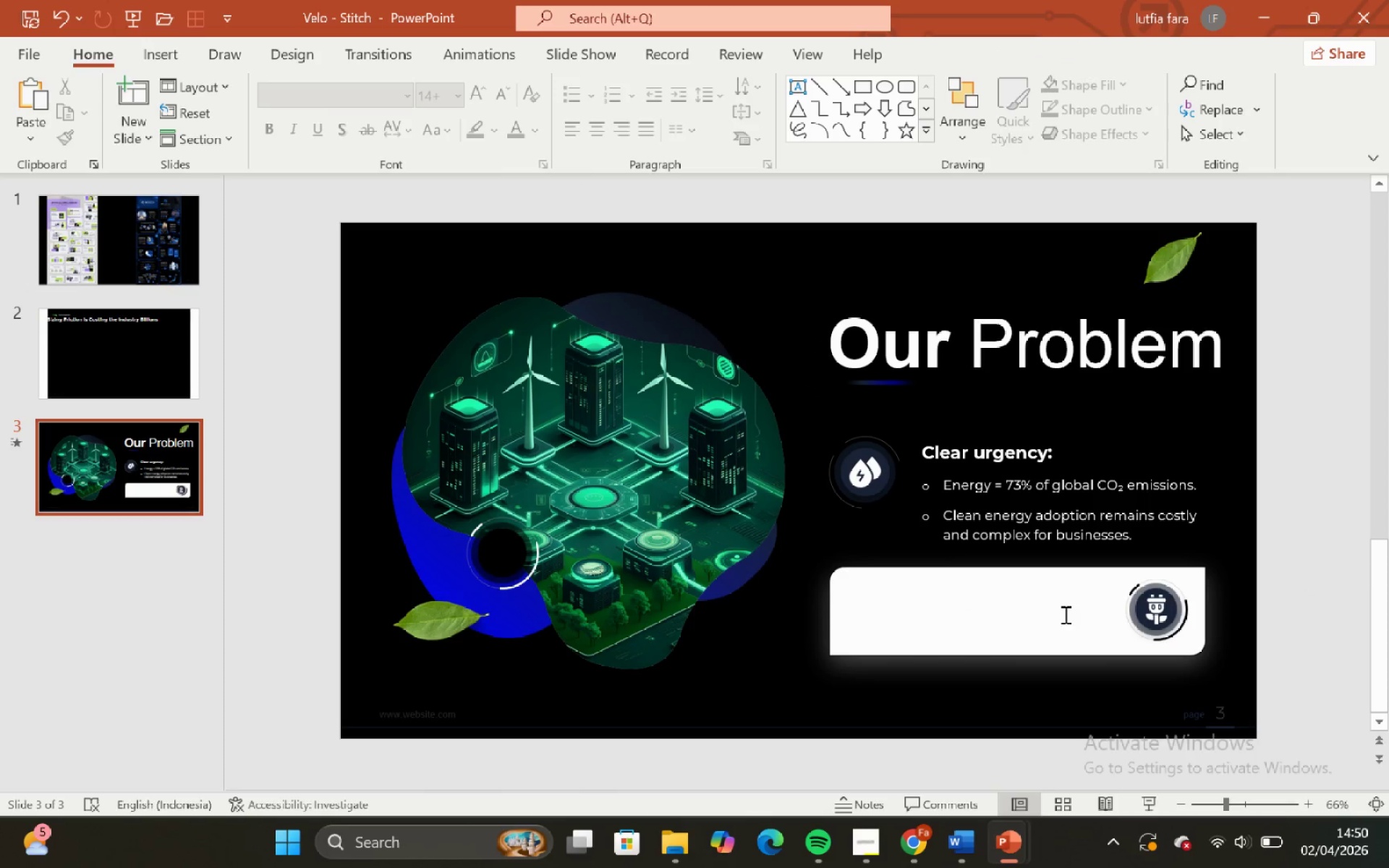 
left_click([1063, 614])
 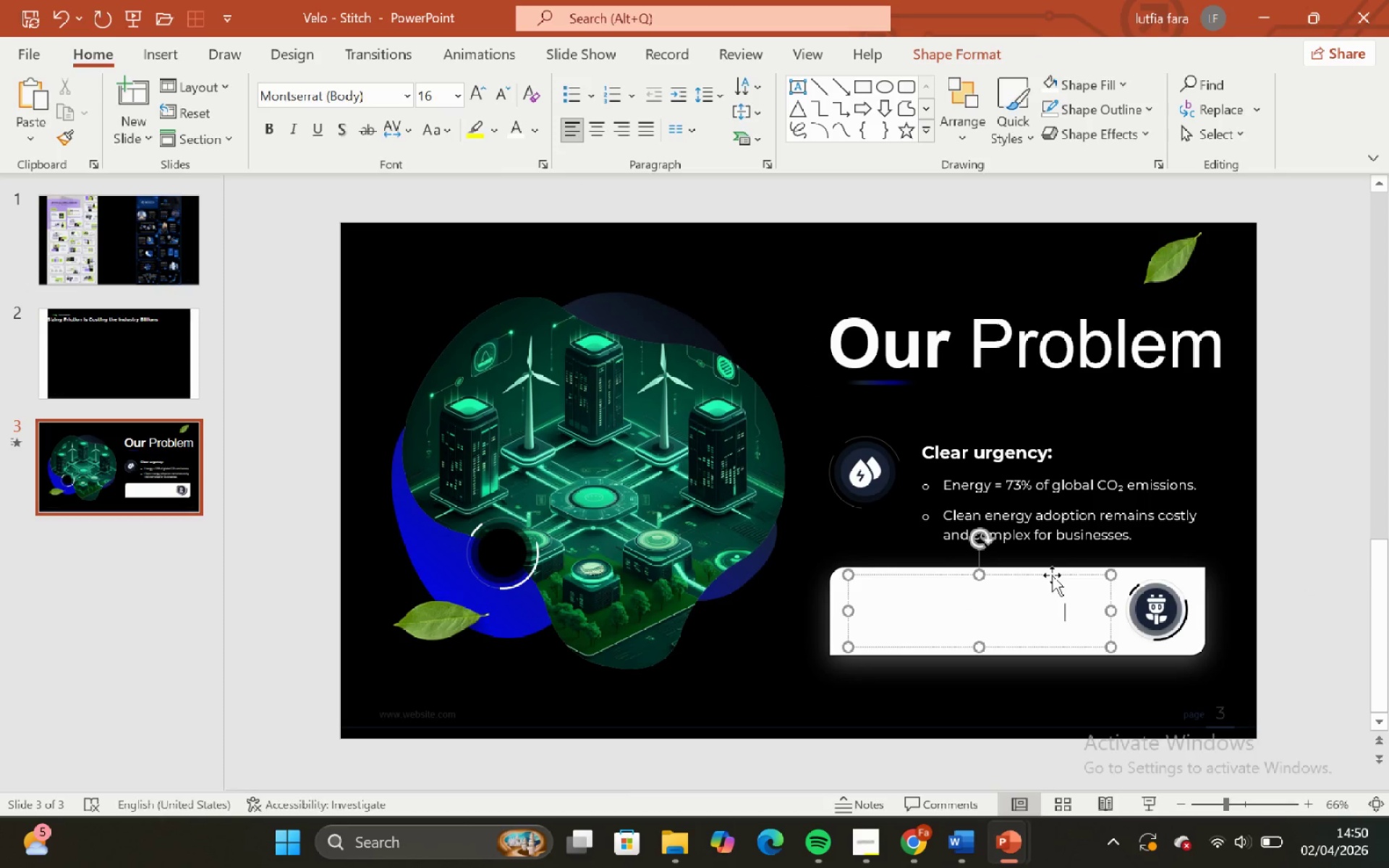 
left_click([1052, 575])
 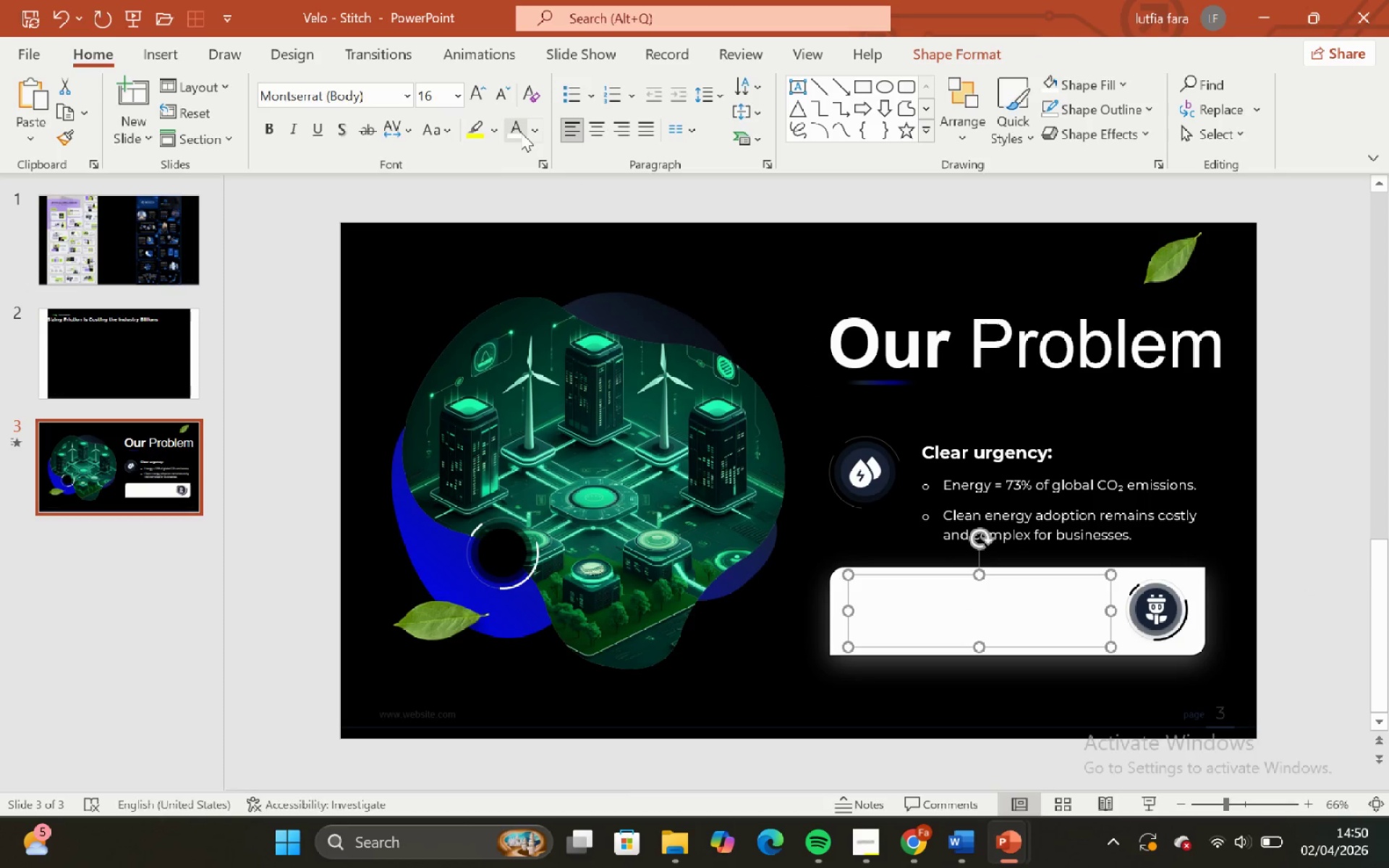 
left_click([528, 135])
 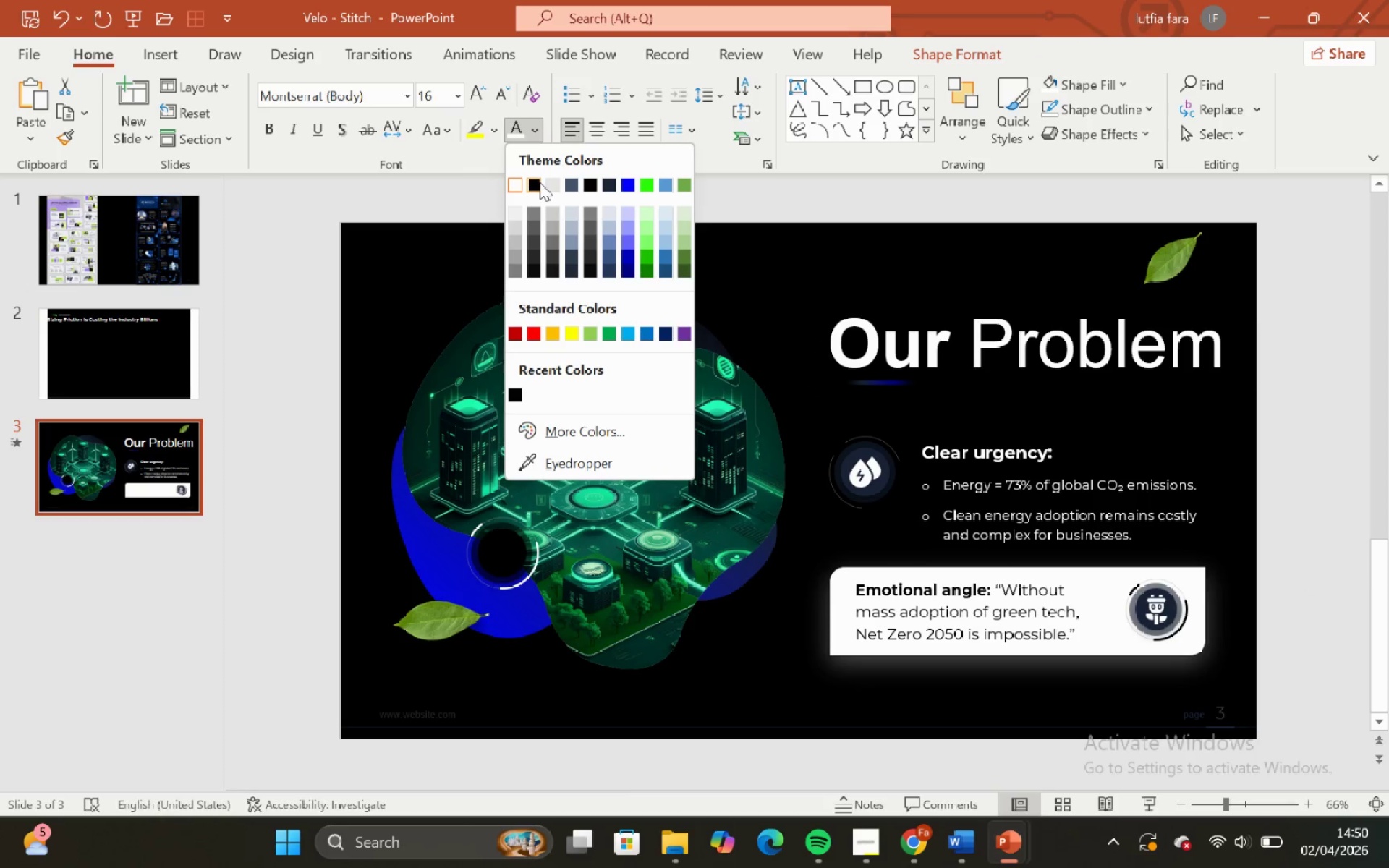 
left_click([532, 184])
 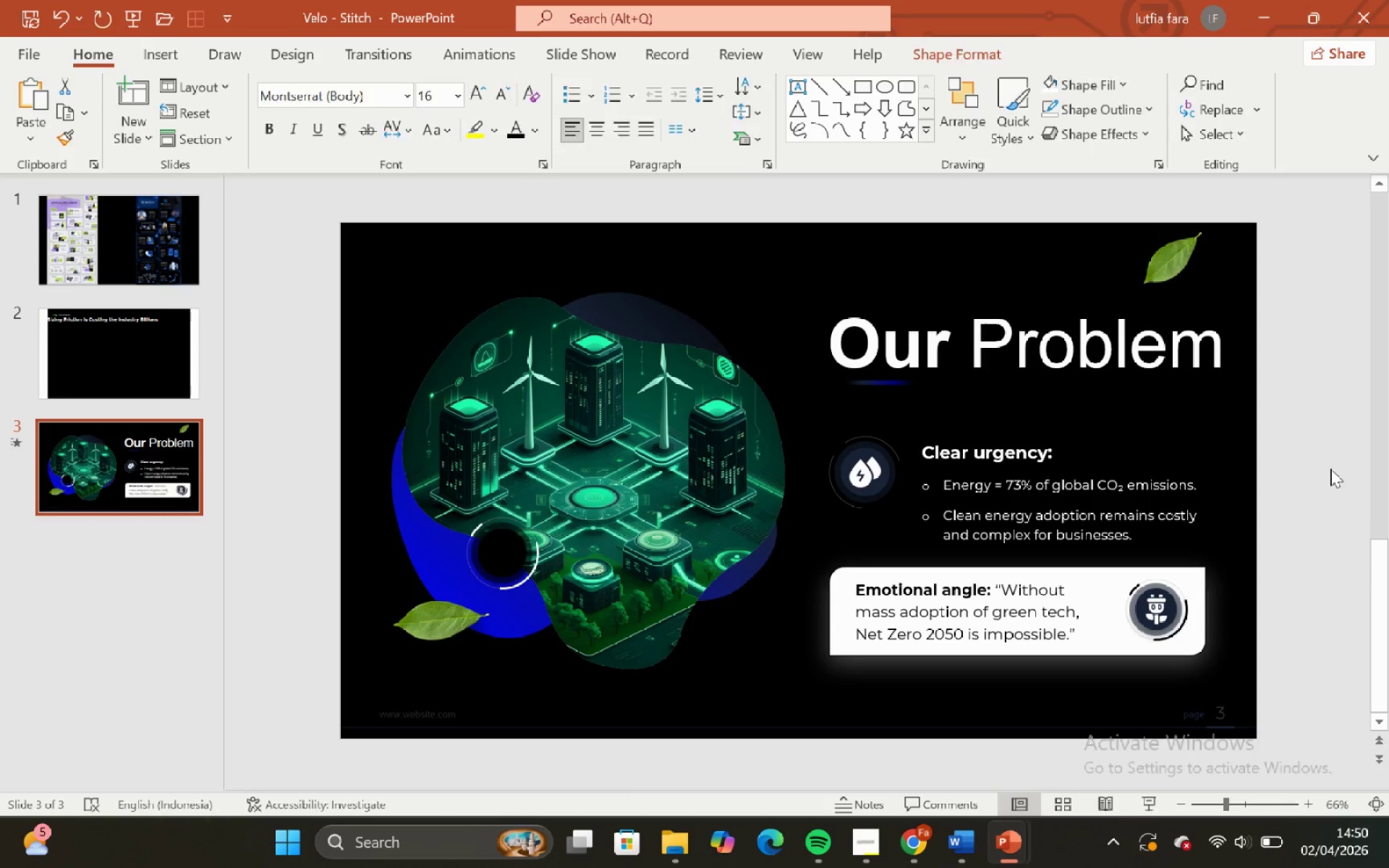 
double_click([1137, 261])
 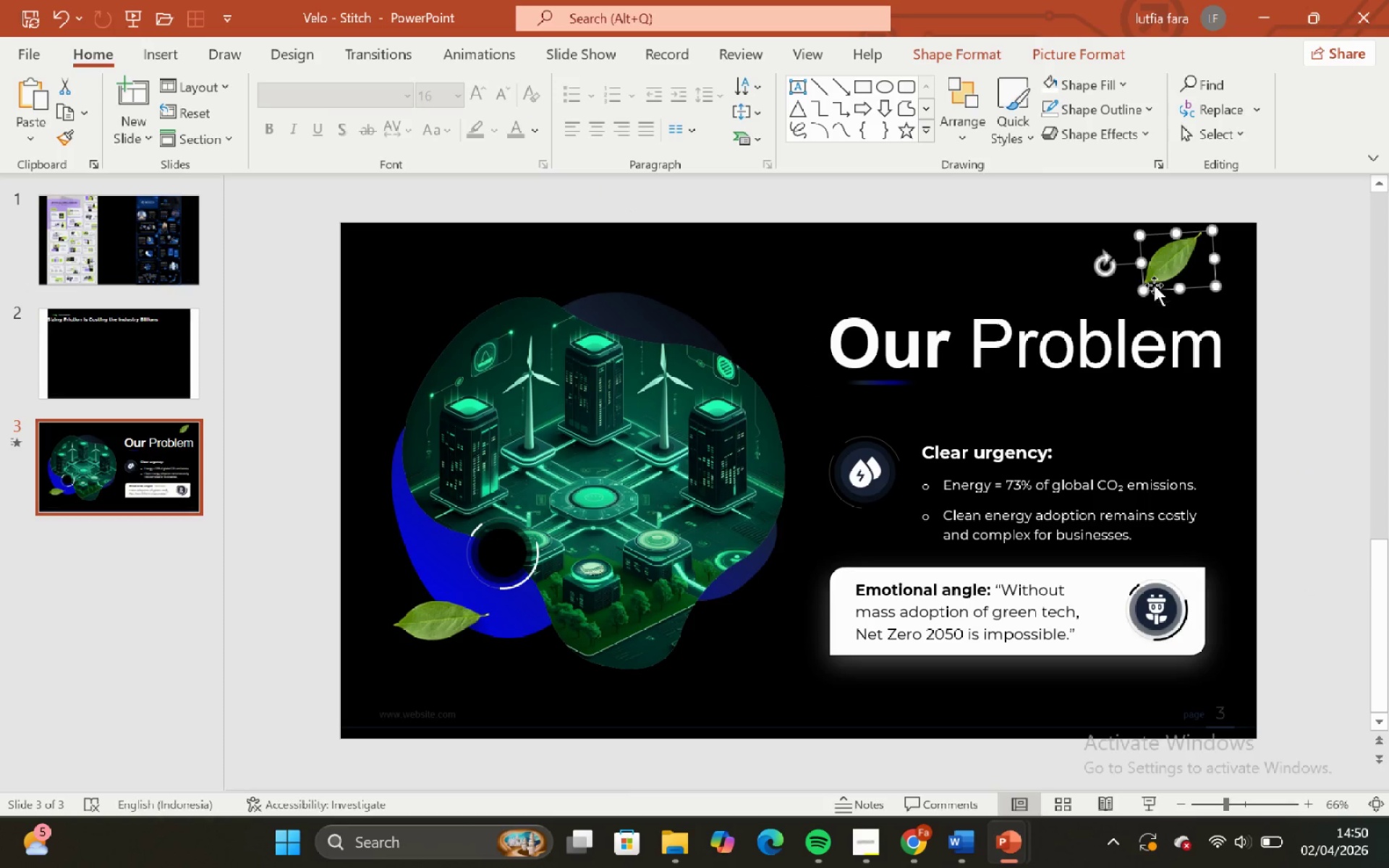 
key(Backspace)
 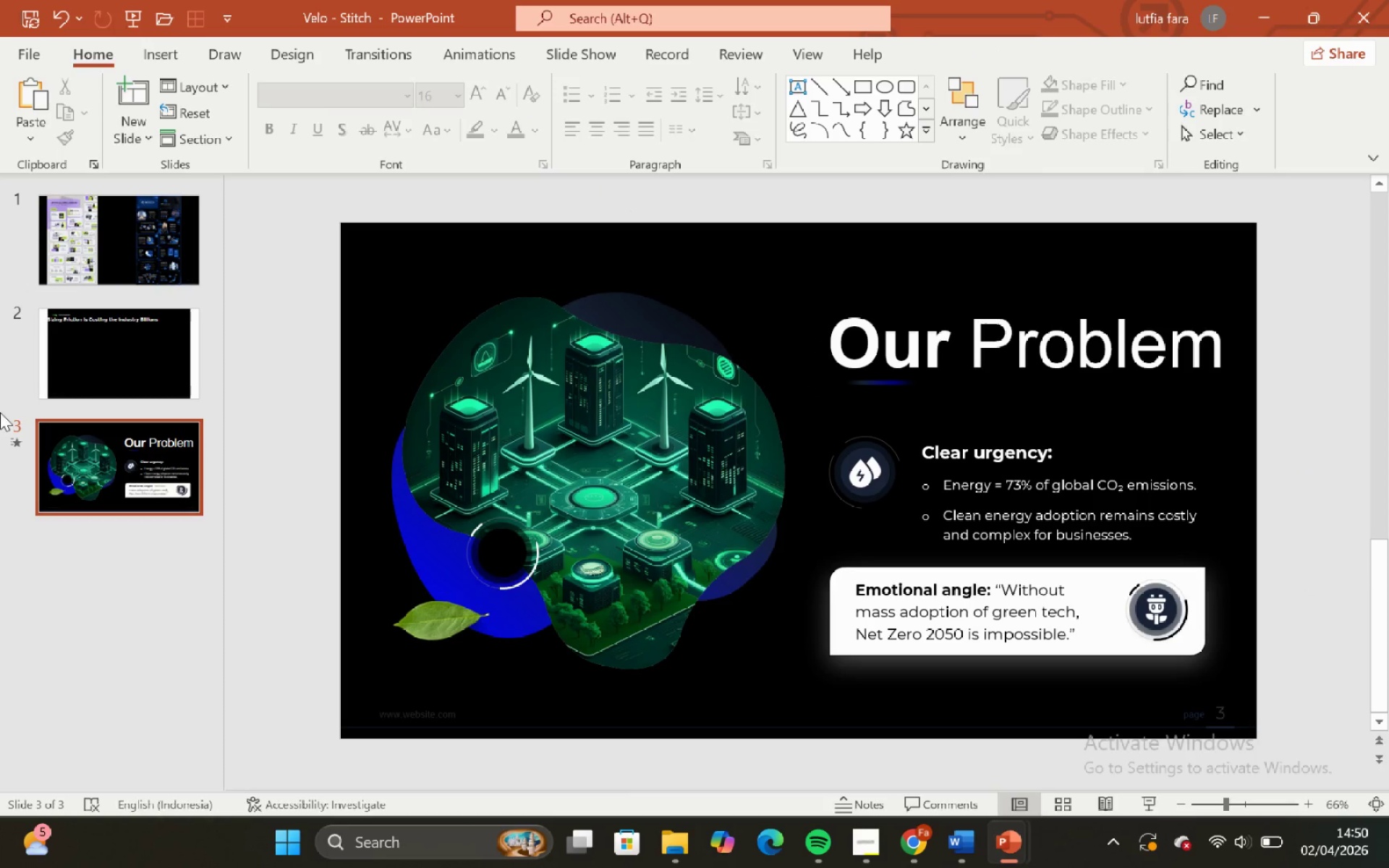 
left_click([120, 310])
 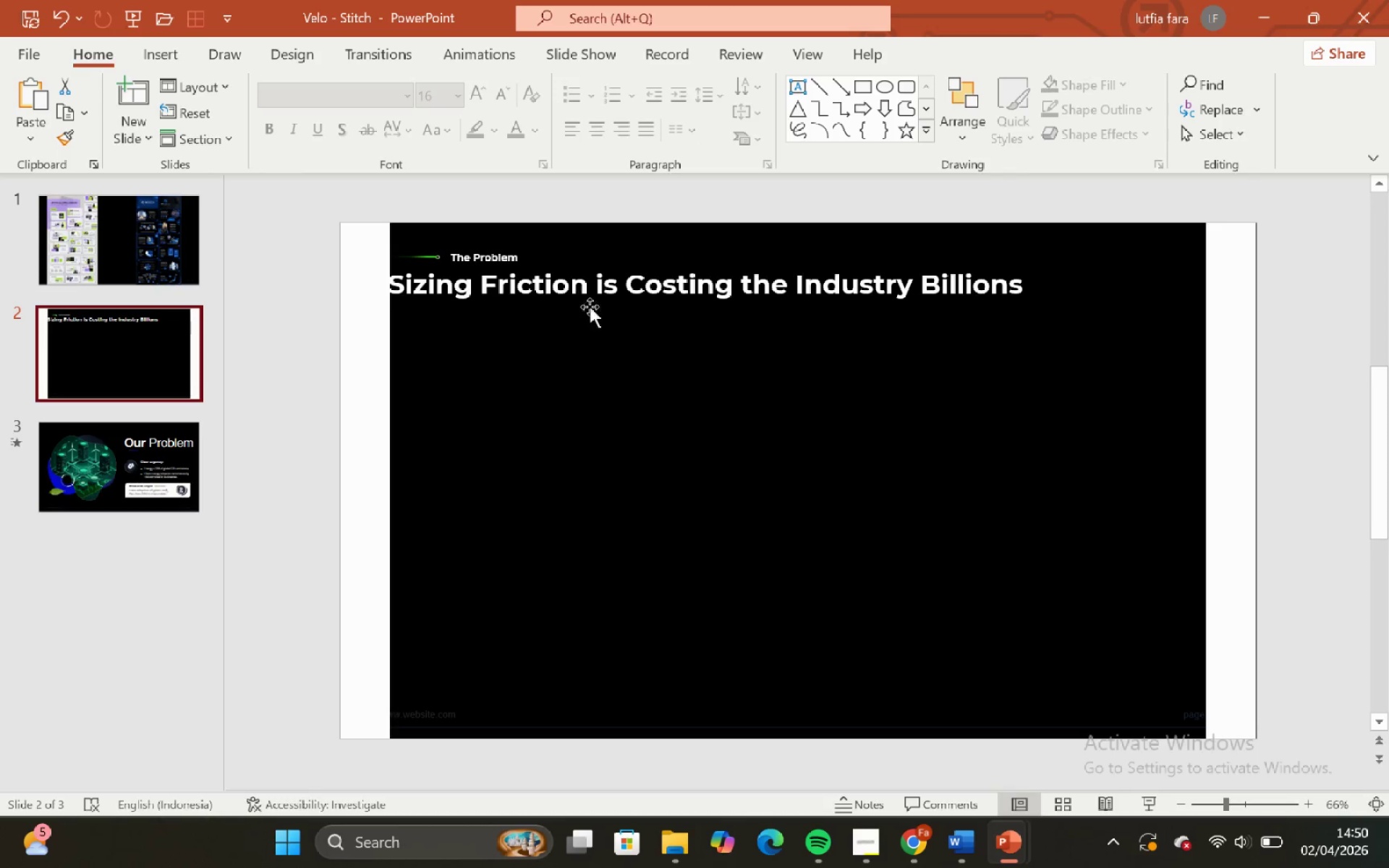 
left_click([585, 288])
 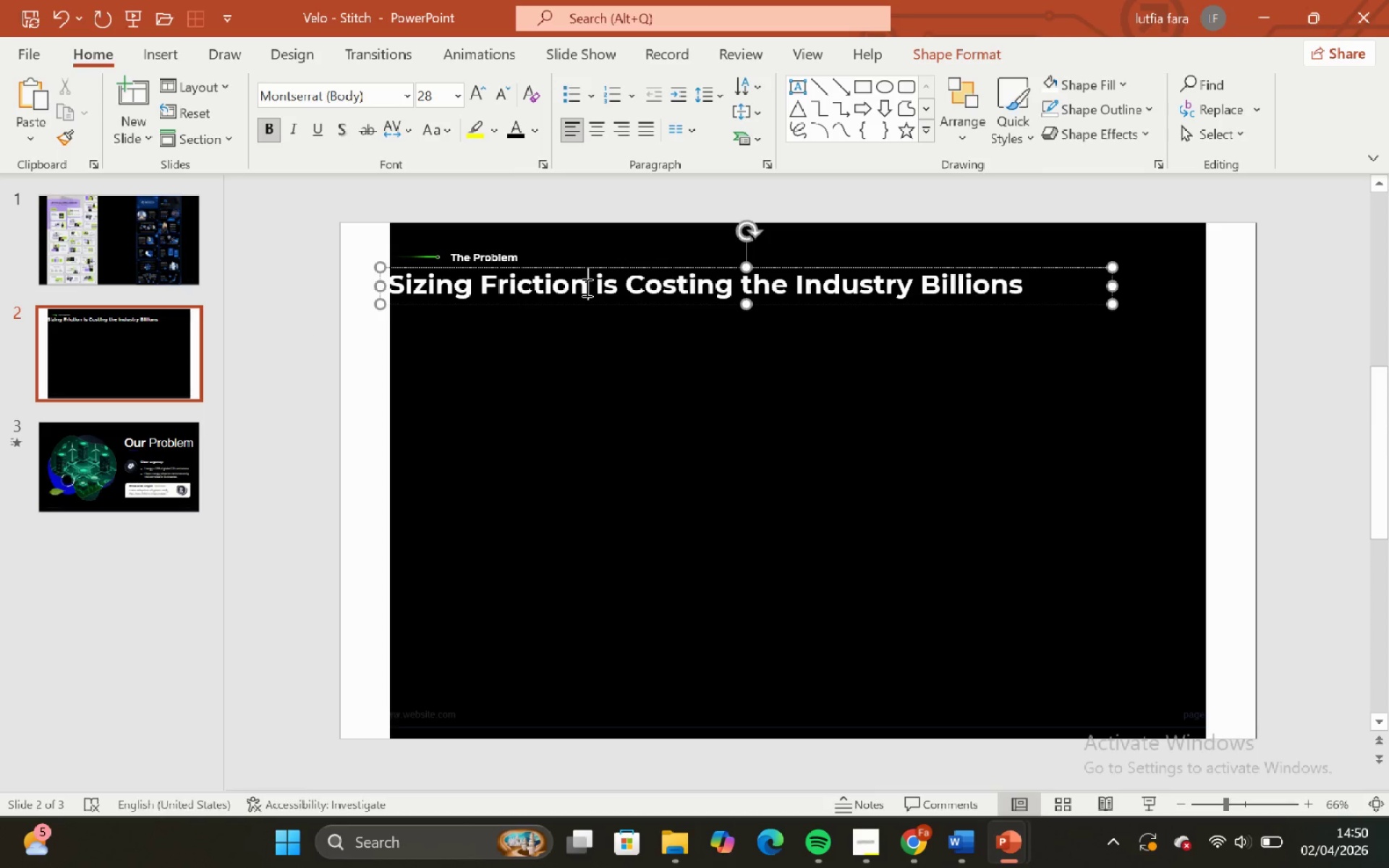 
key(Control+A)
 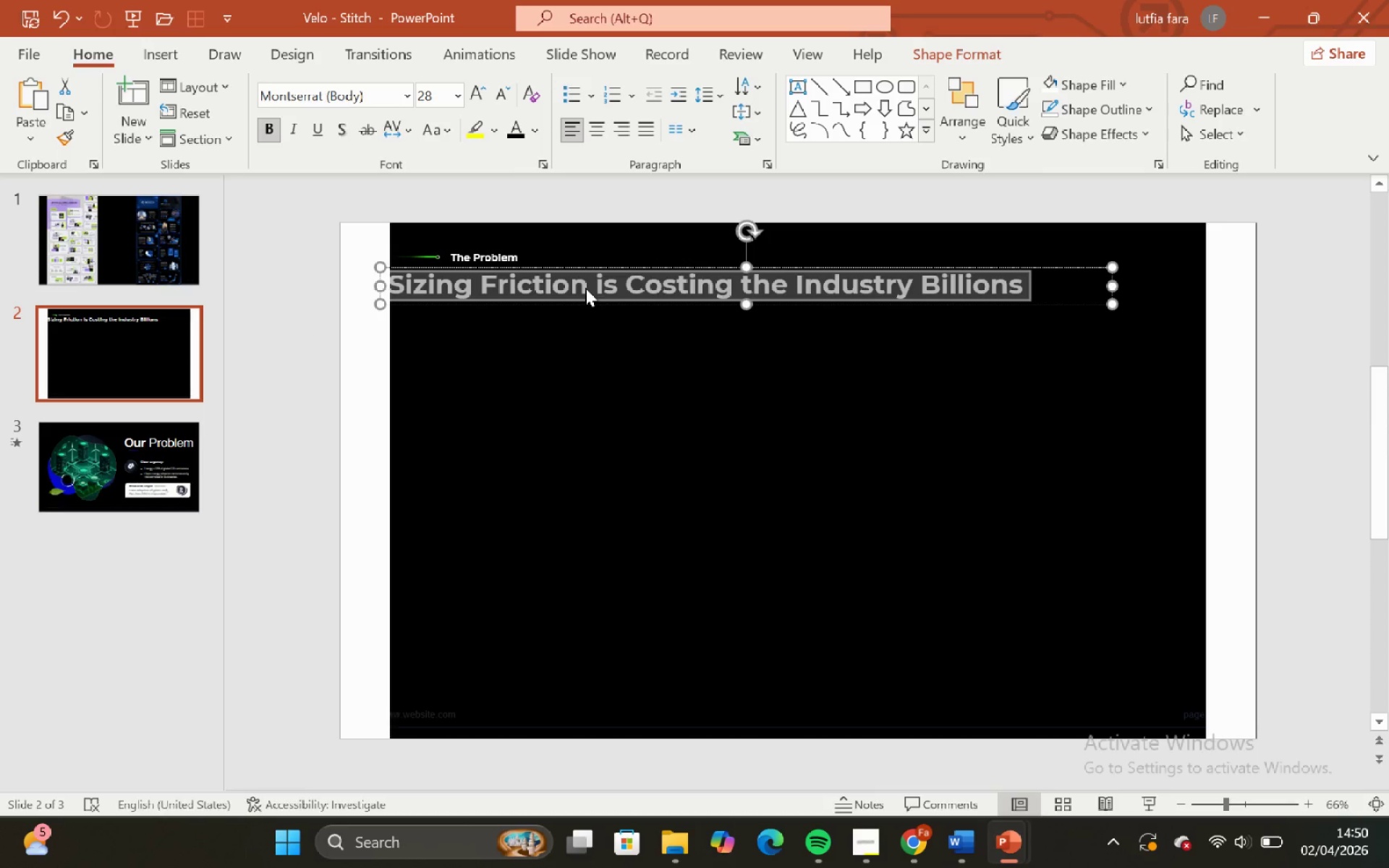 
key(Control+C)
 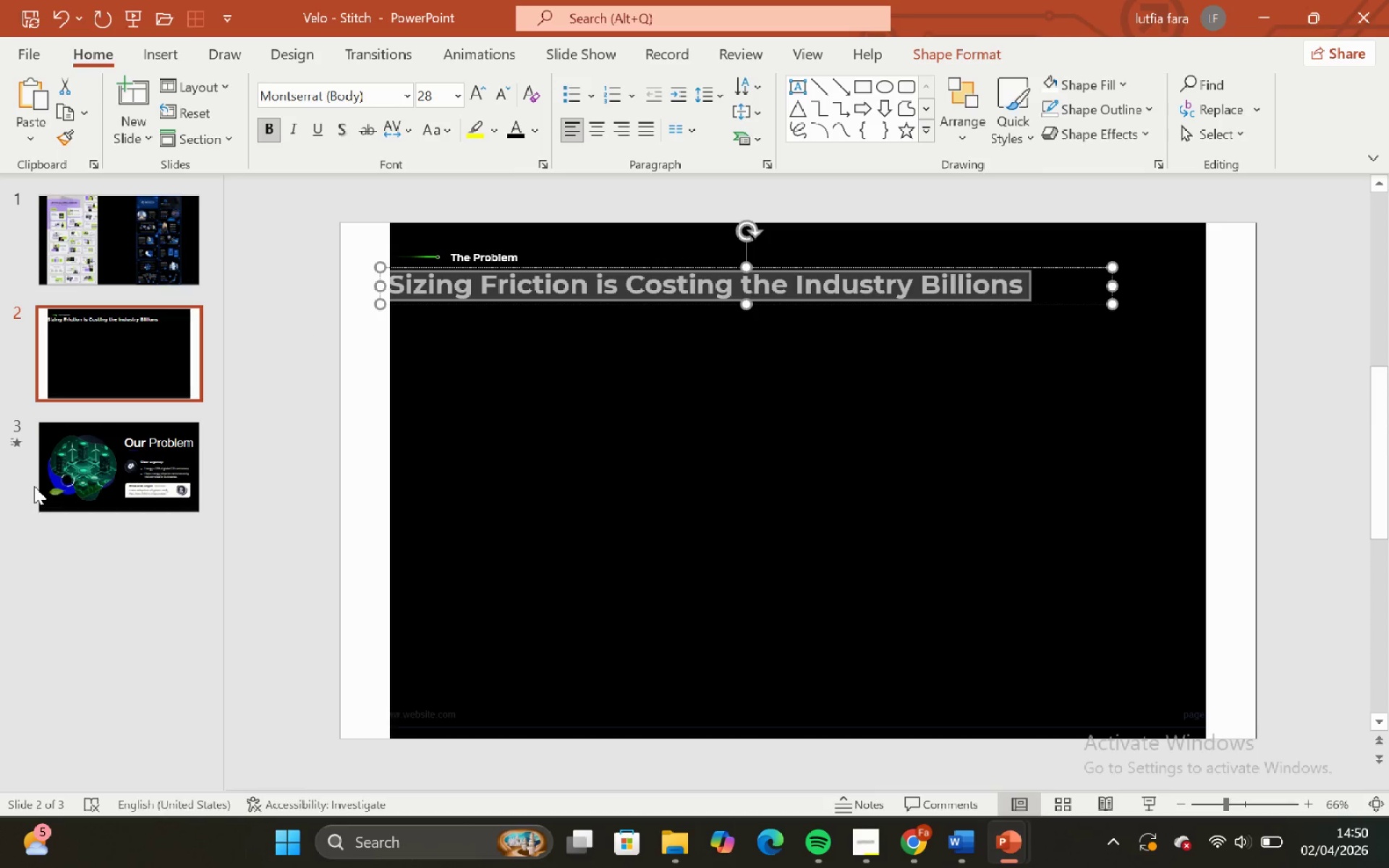 
left_click([34, 486])
 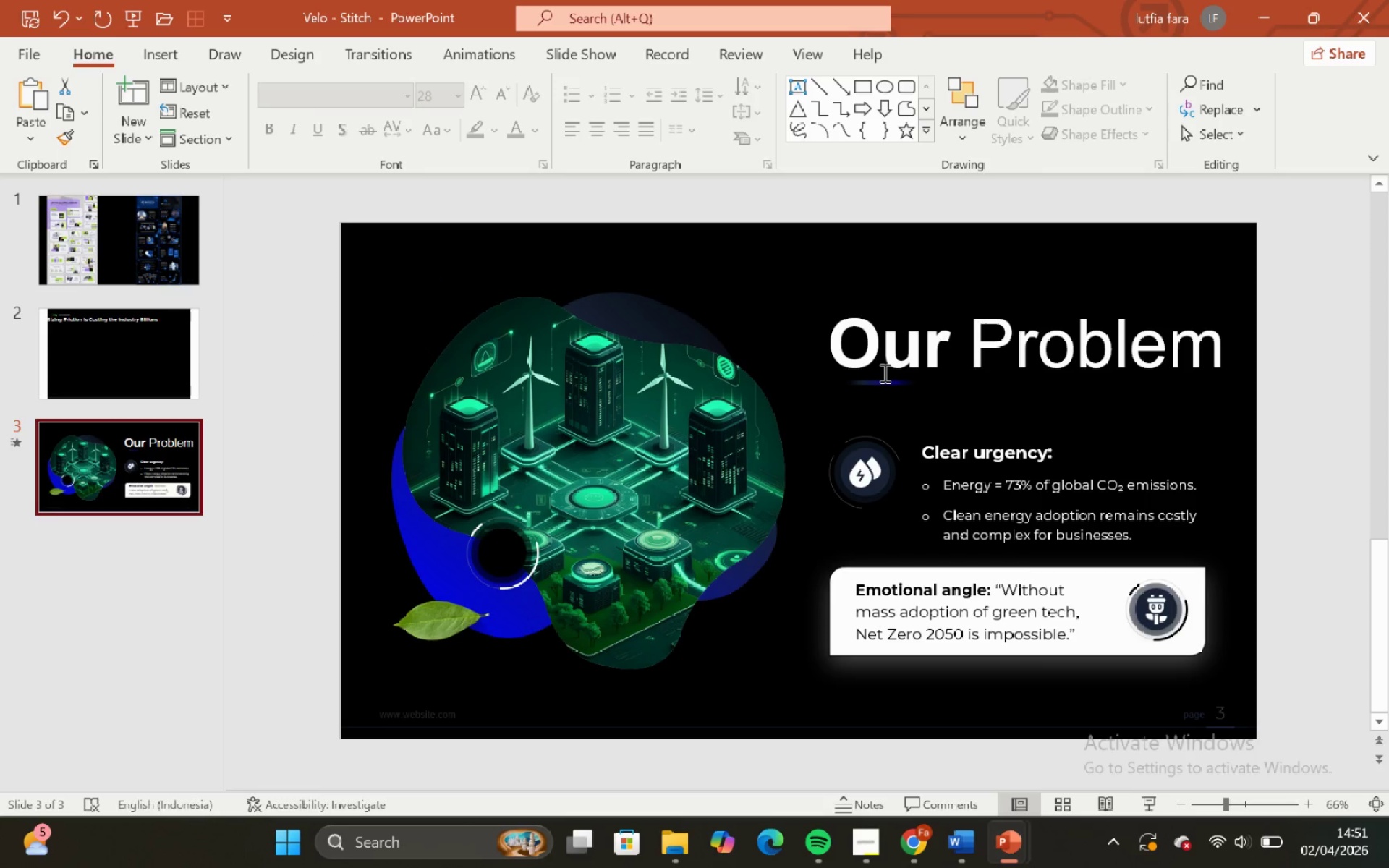 
left_click([912, 341])
 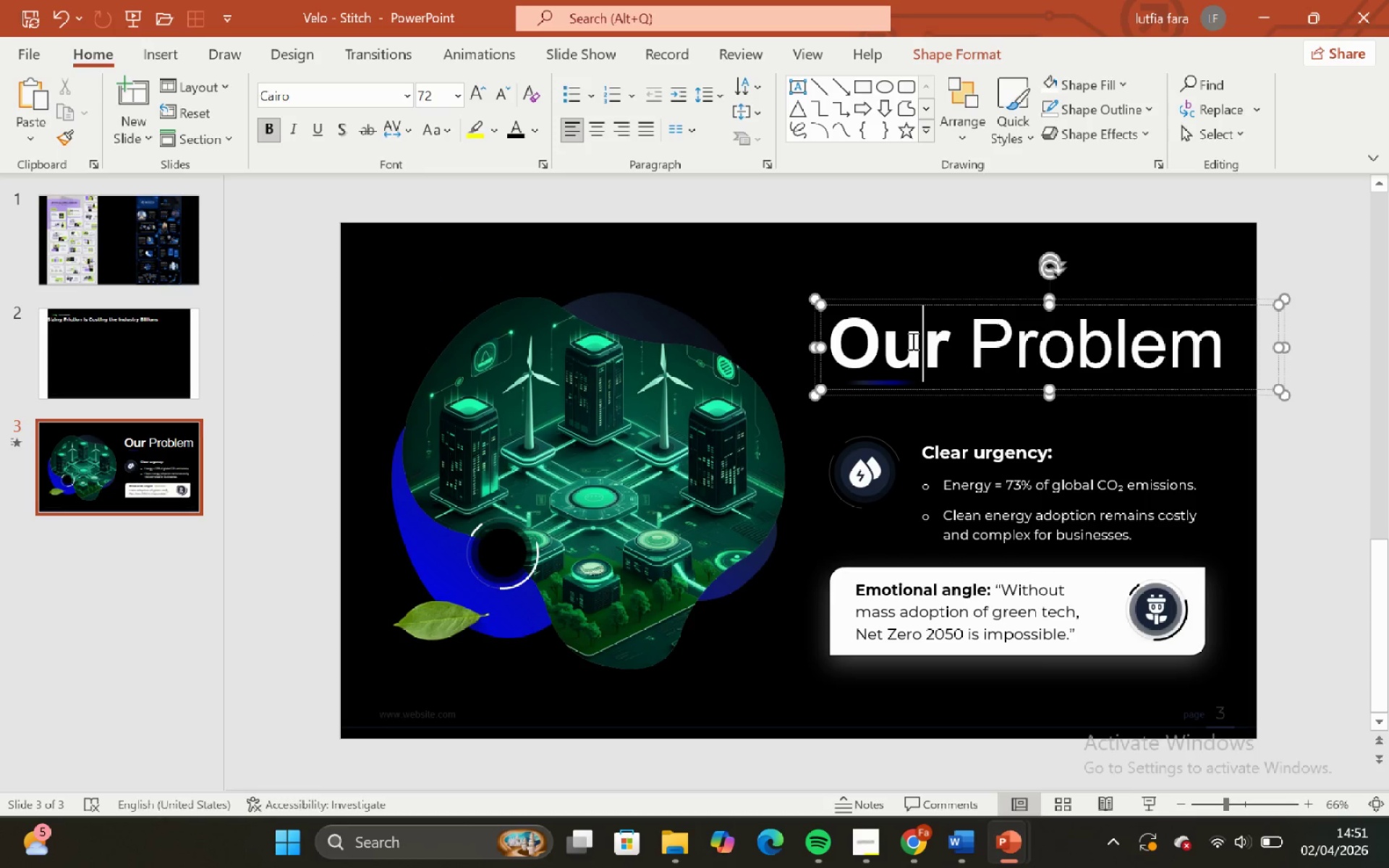 
key(Control+A)
 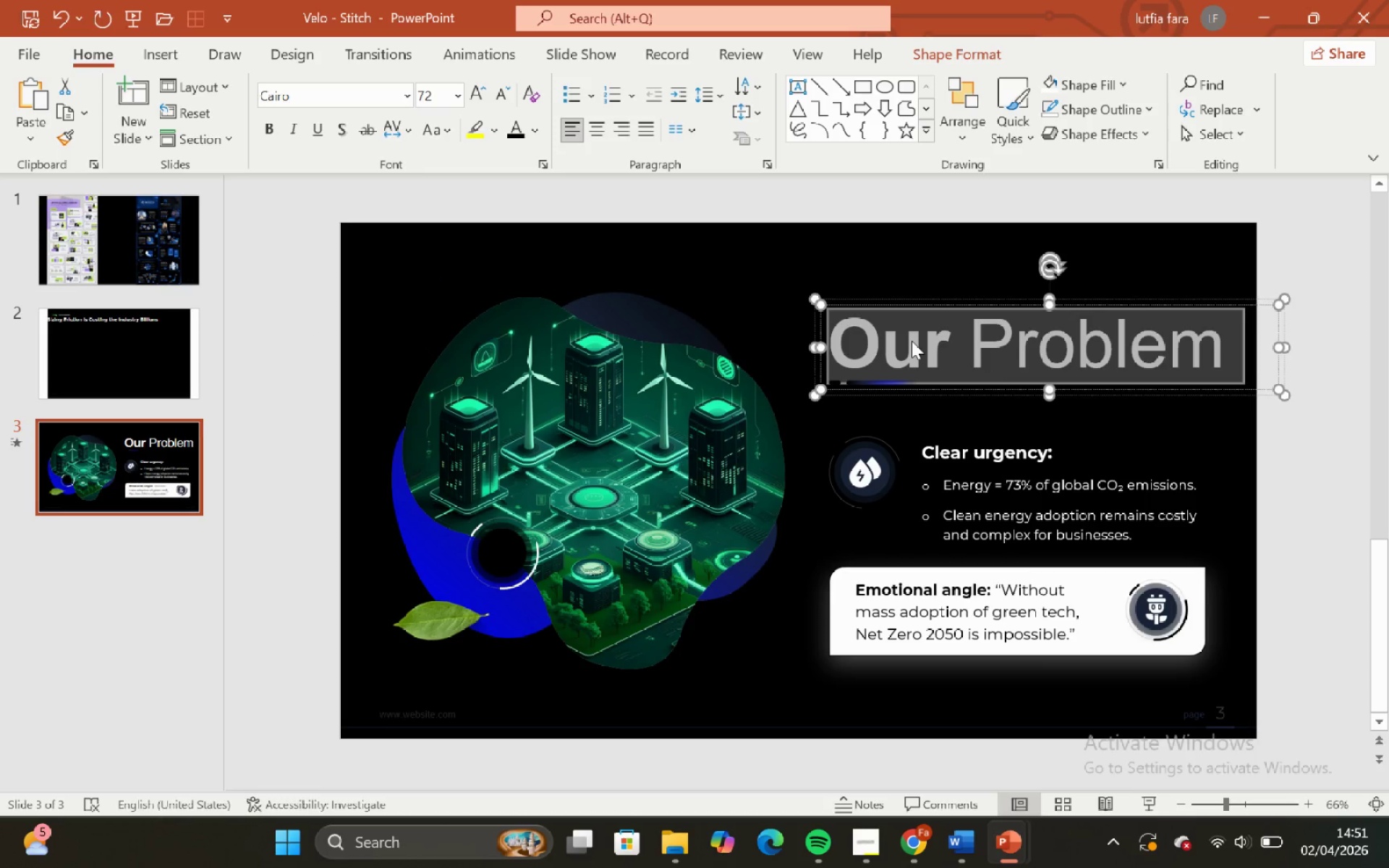 
right_click([912, 341])
 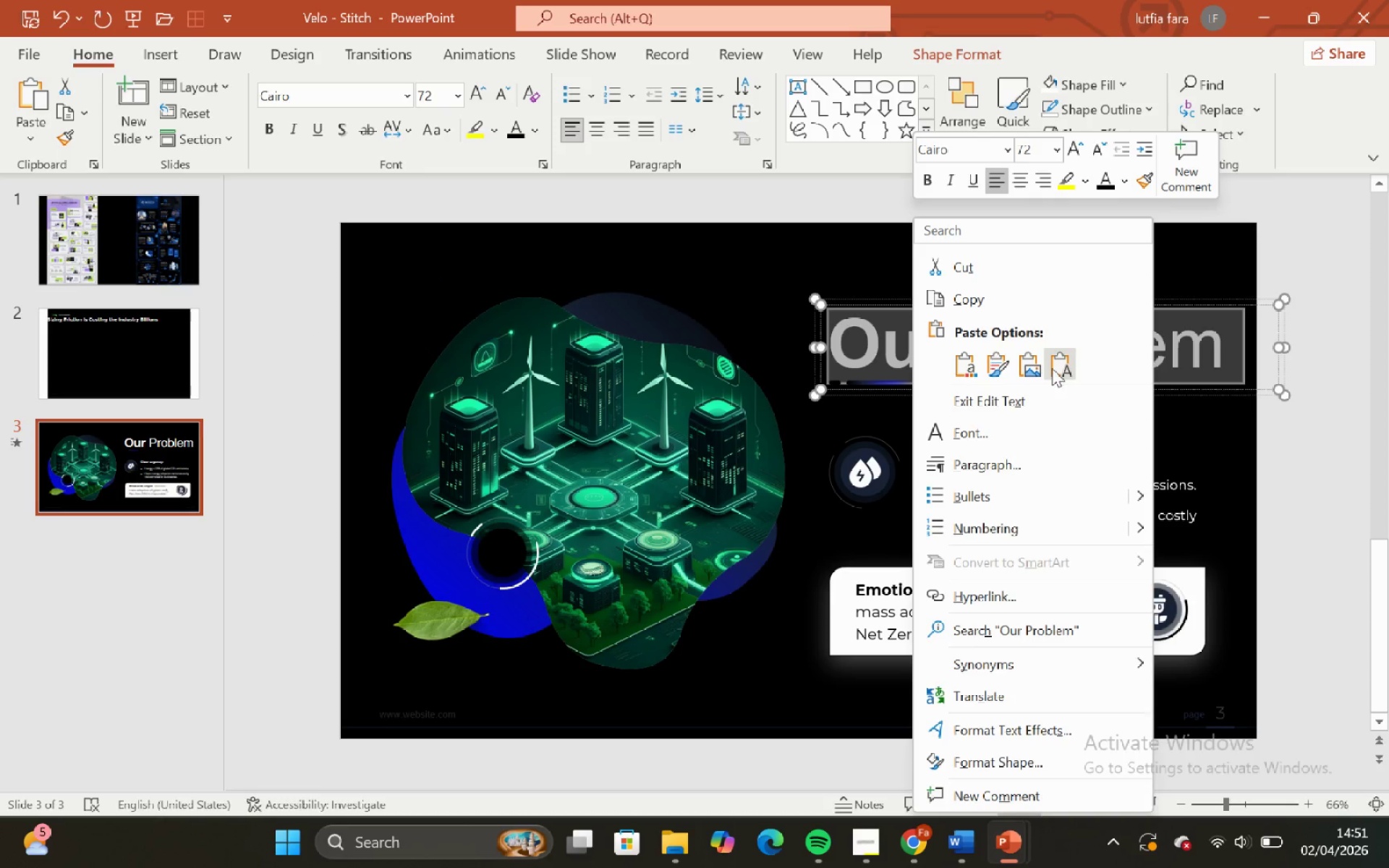 
left_click([1057, 369])
 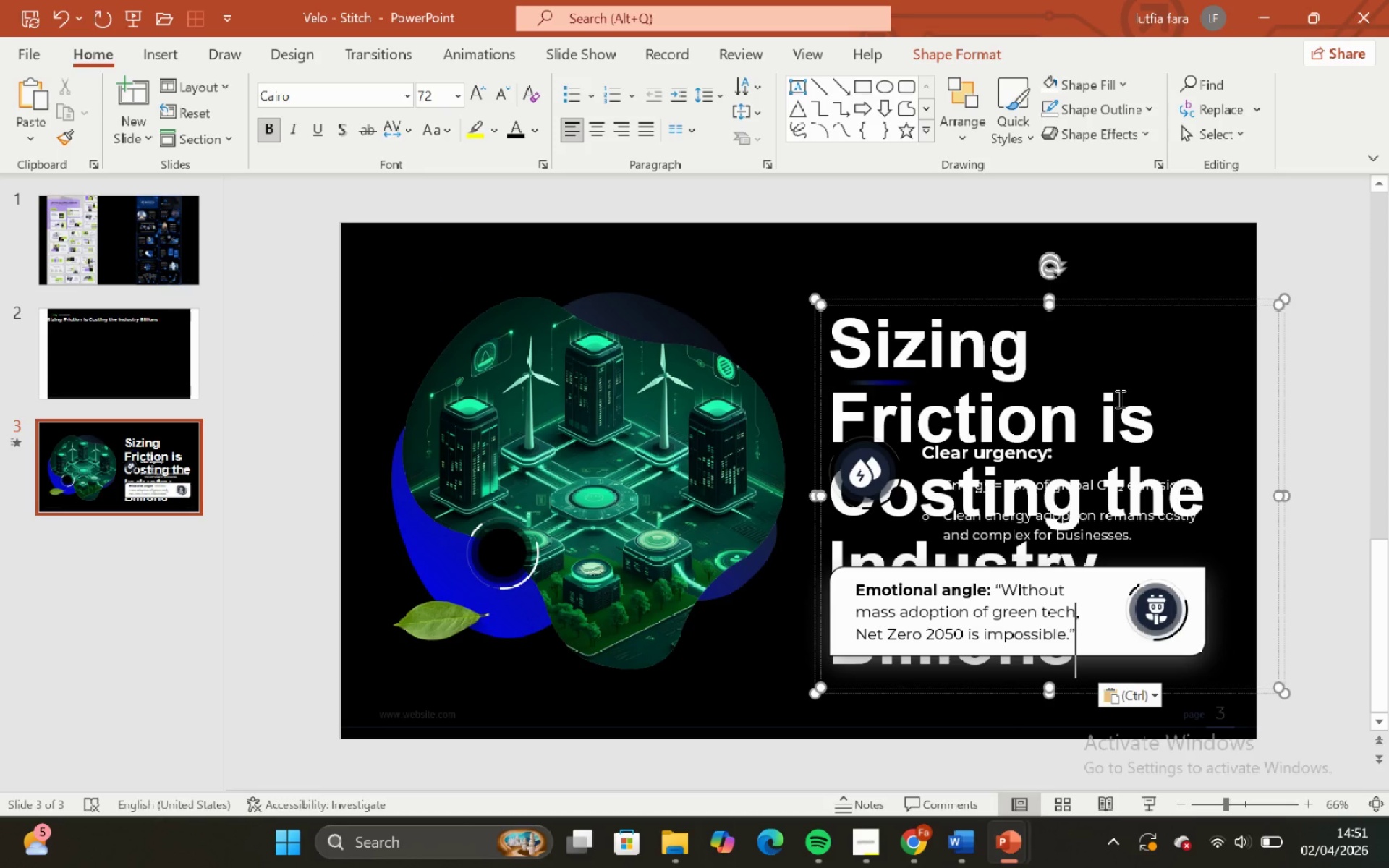 
key(Control+ControlLeft)
 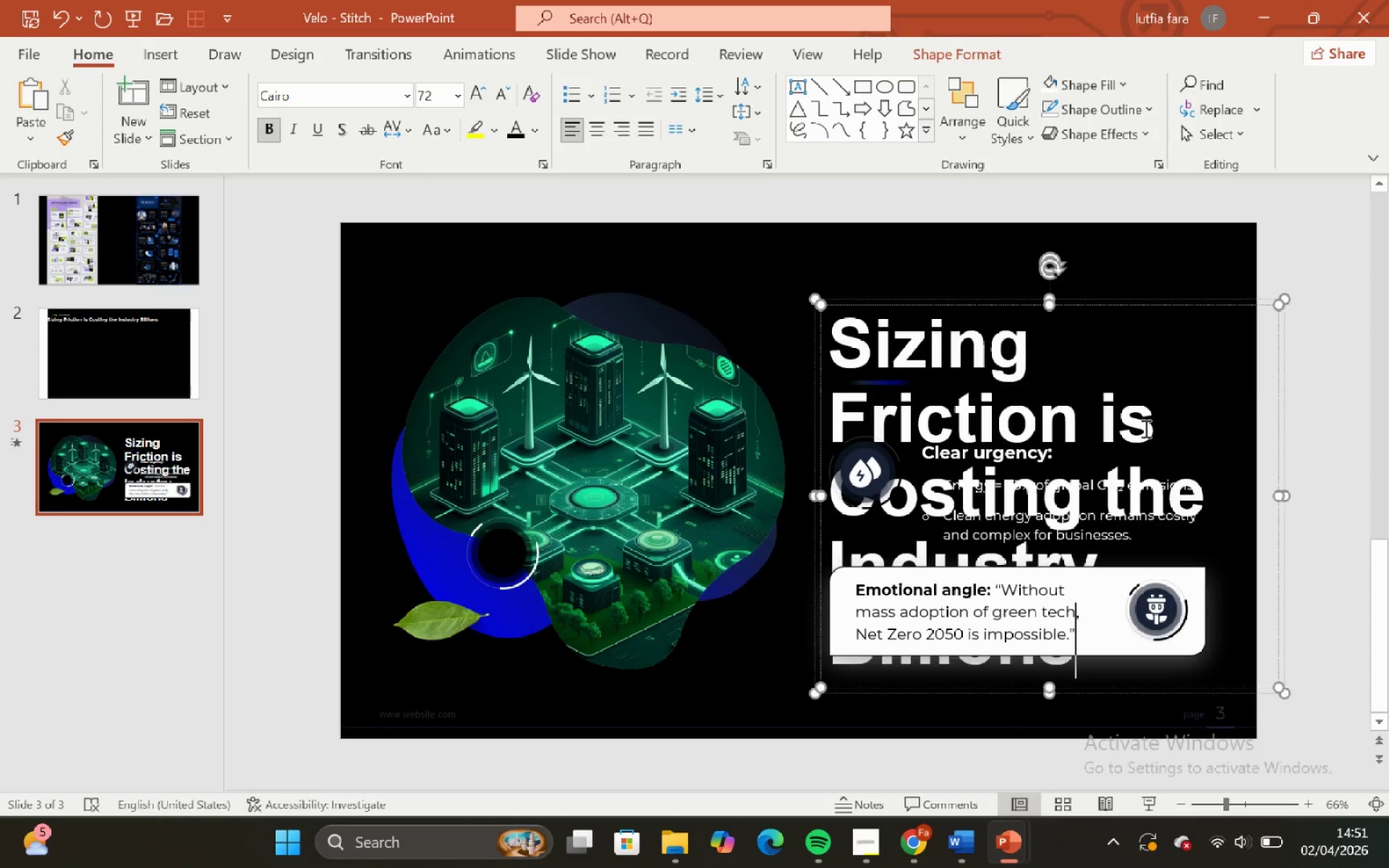 
key(Control+Z)
 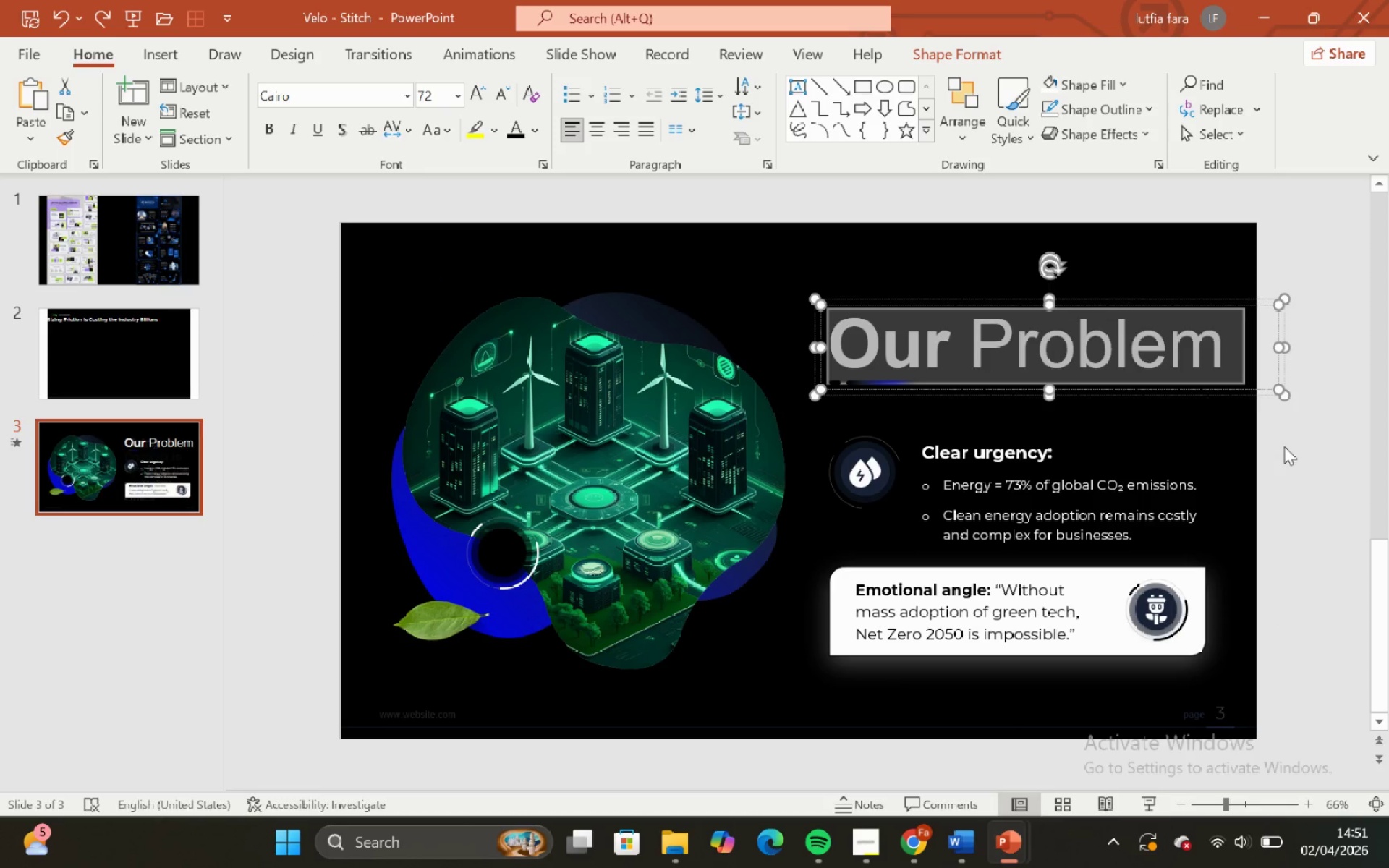 
left_click([1287, 446])
 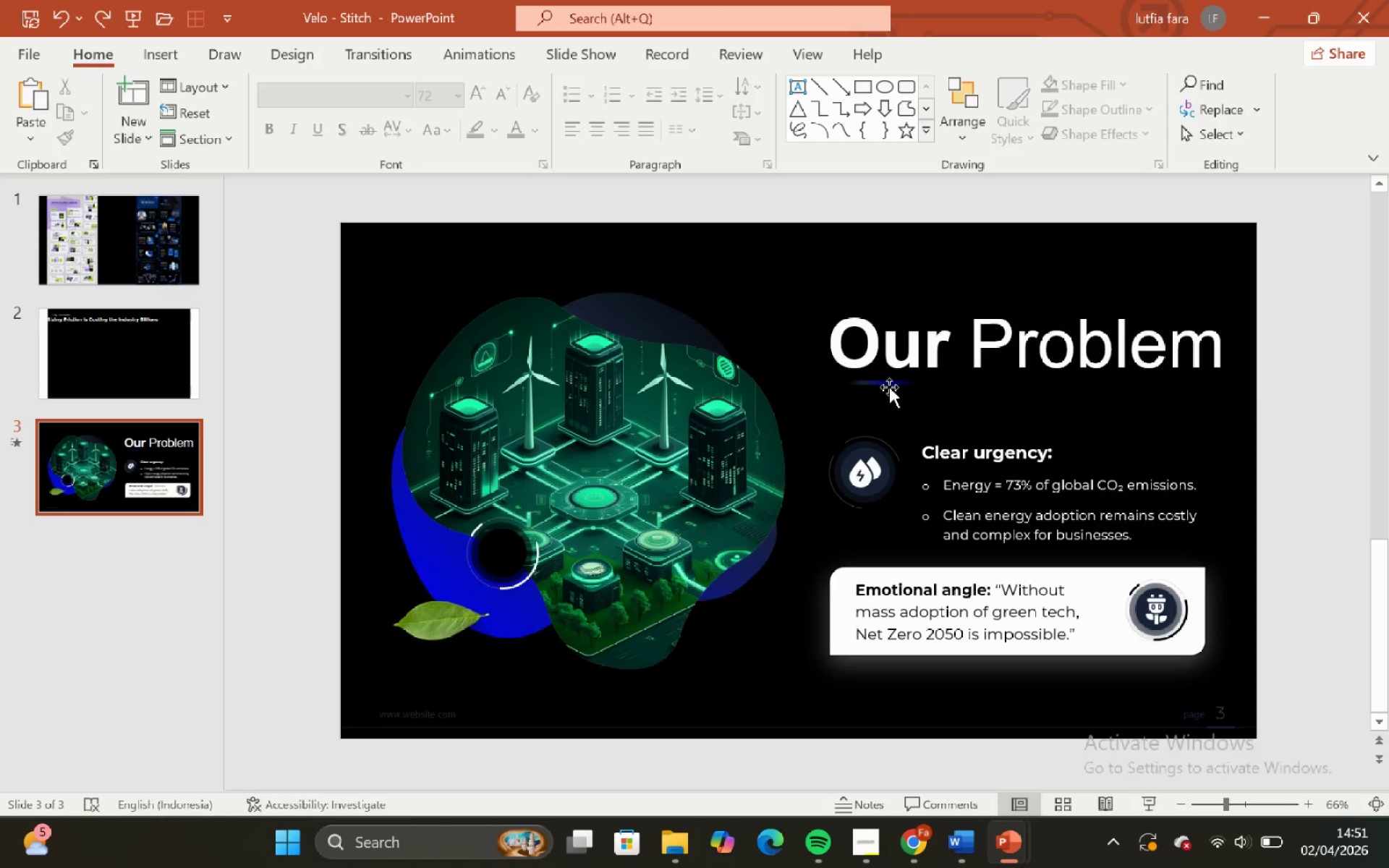 
left_click([883, 379])
 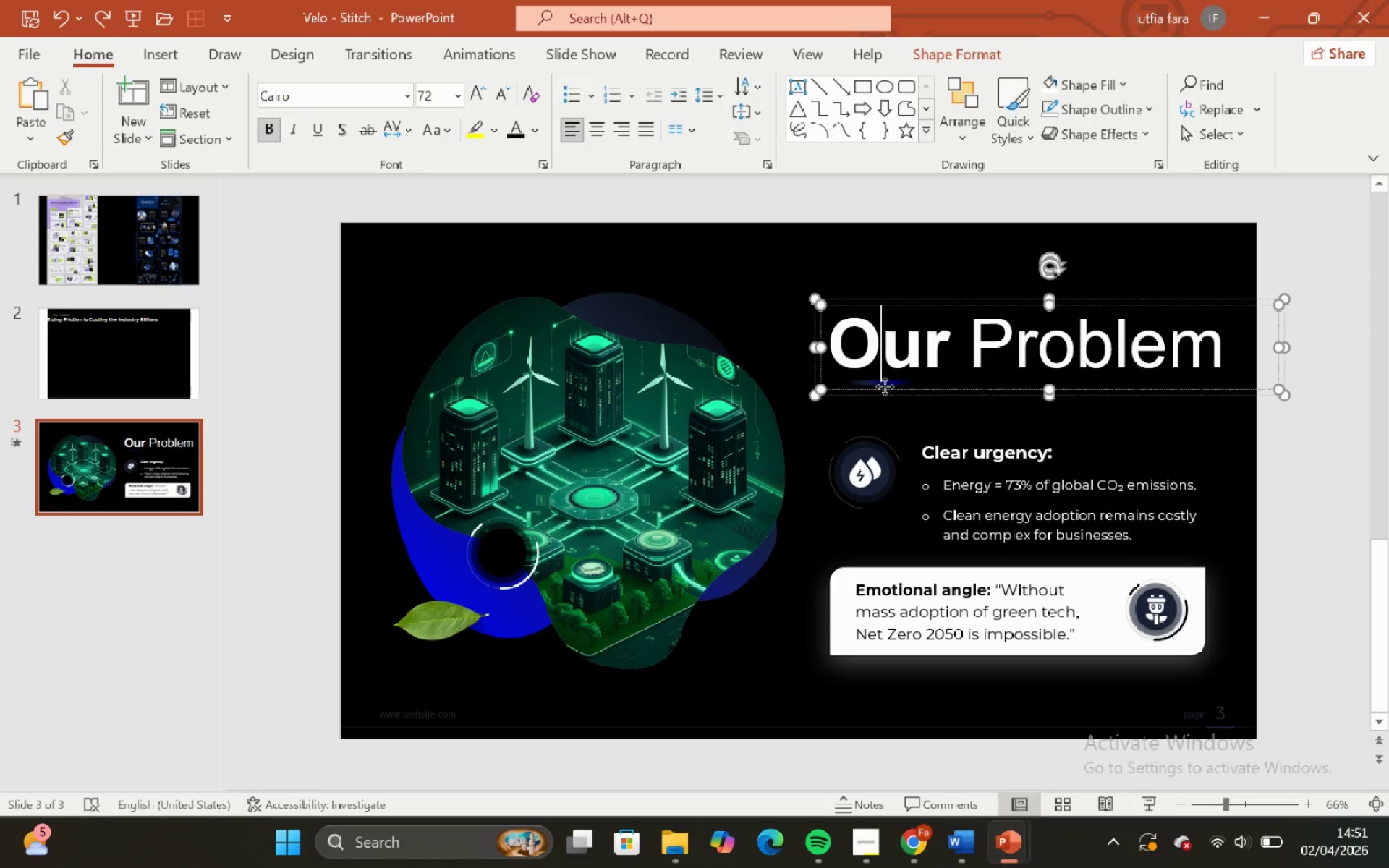 
left_click([885, 386])
 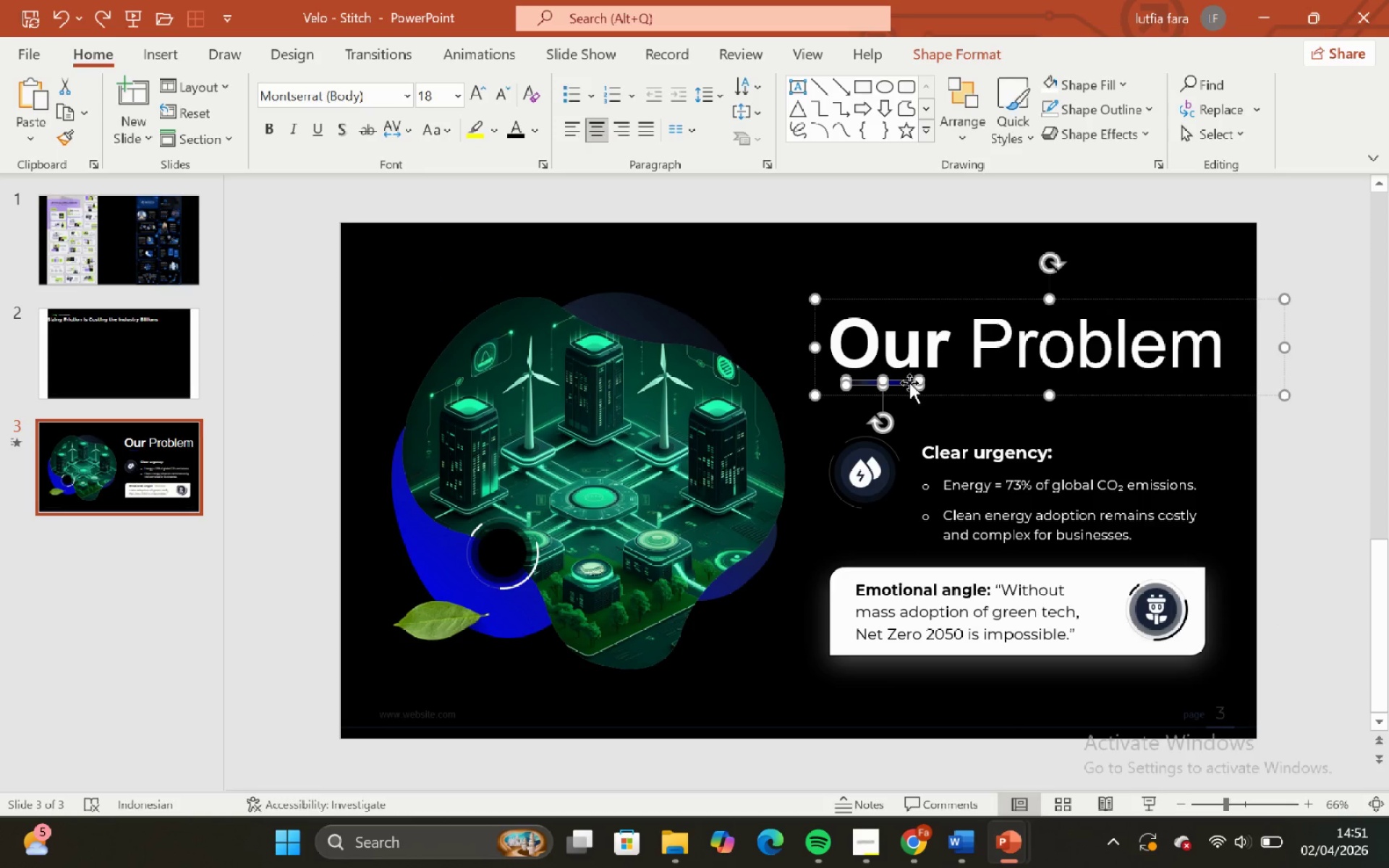 
left_click([909, 383])
 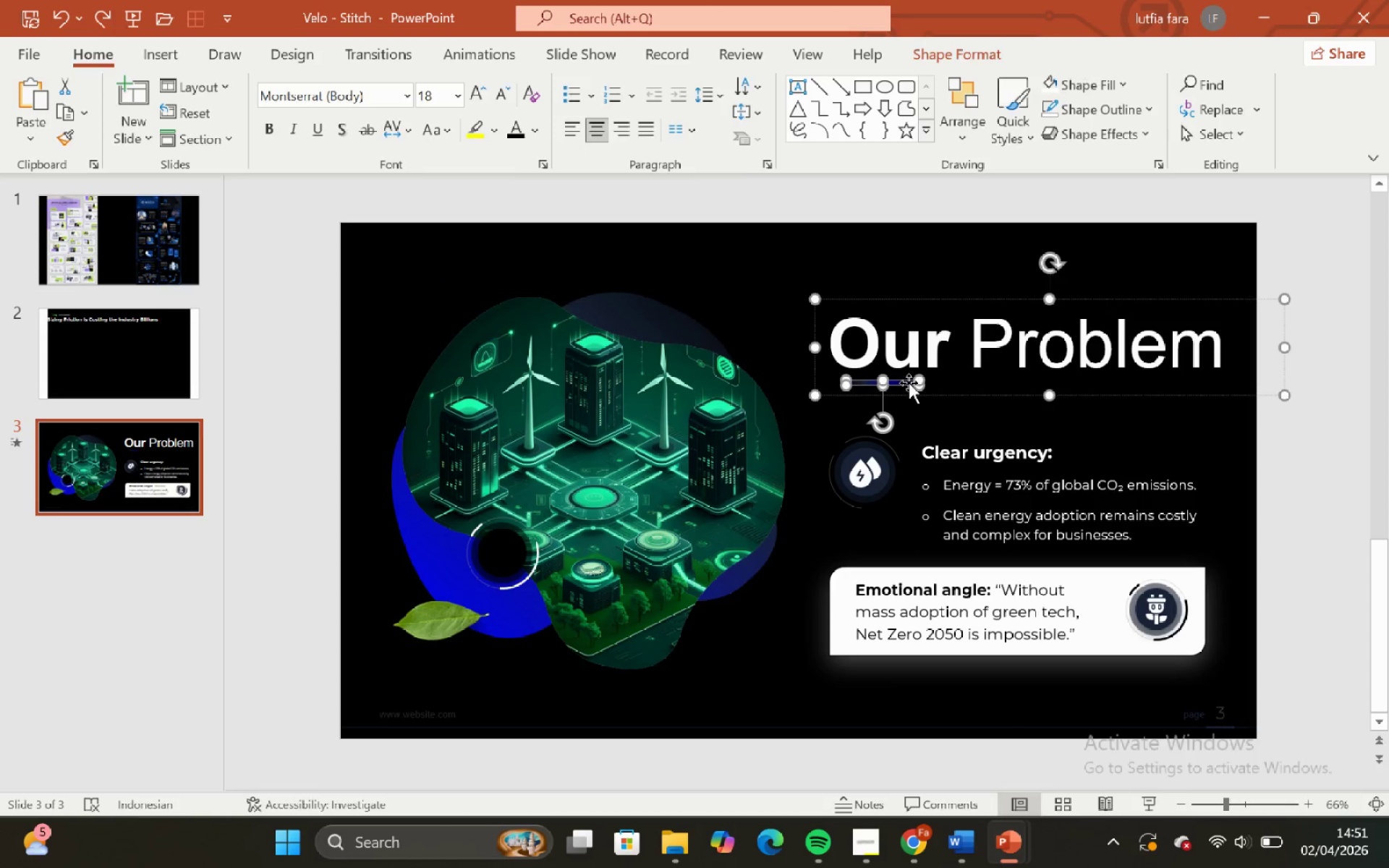 
key(Backspace)
 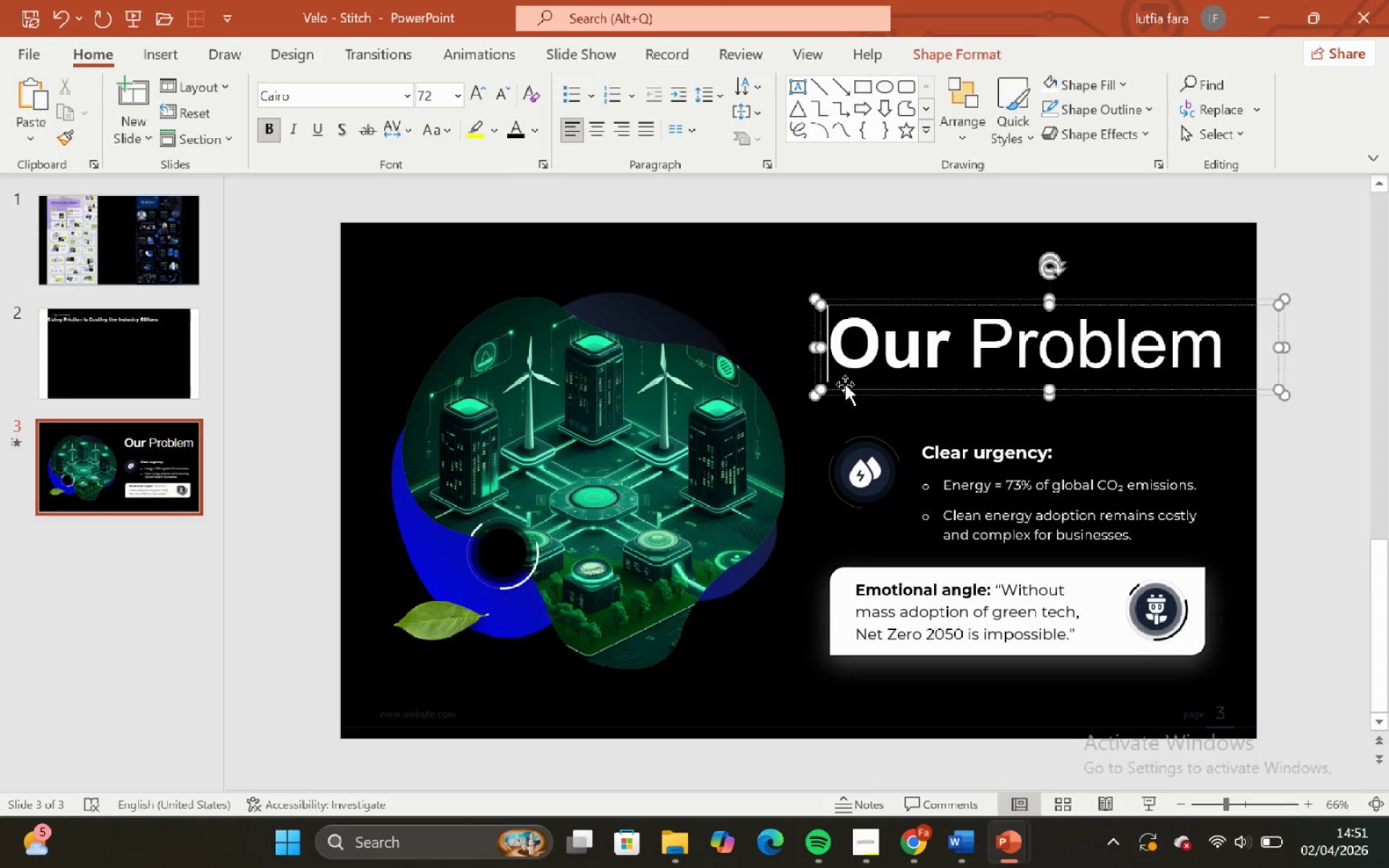 
double_click([846, 386])
 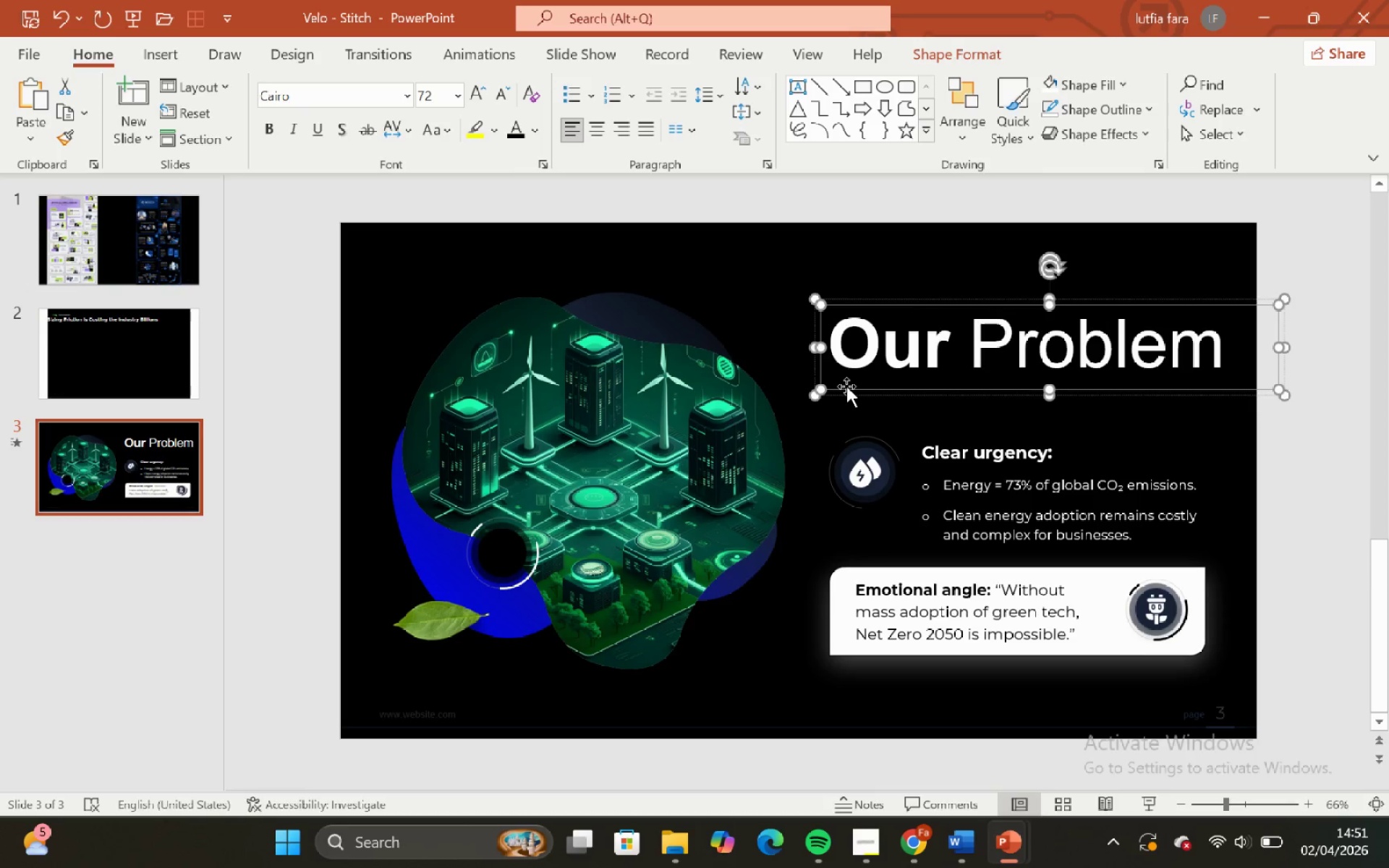 
triple_click([846, 386])
 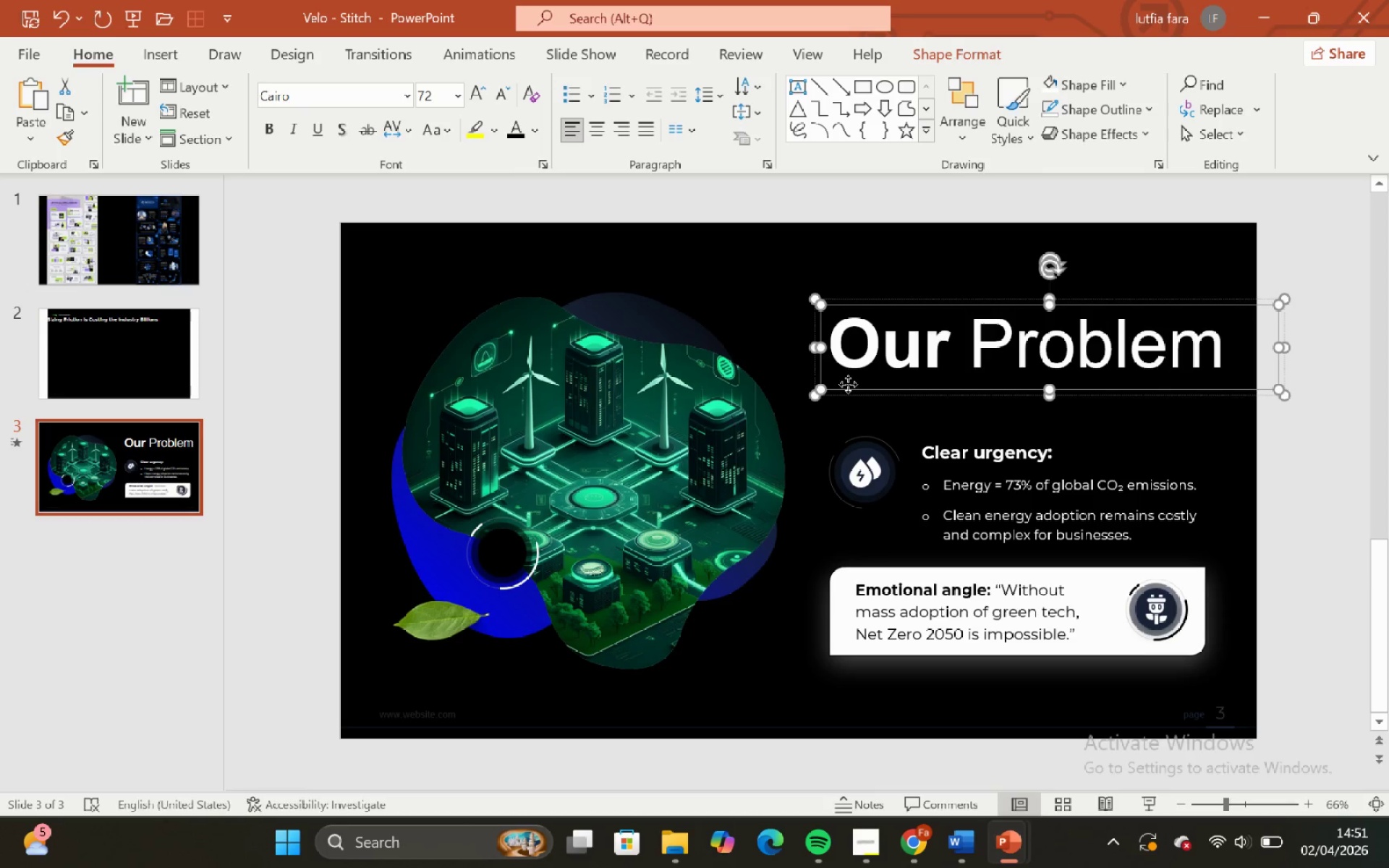 
triple_click([848, 384])
 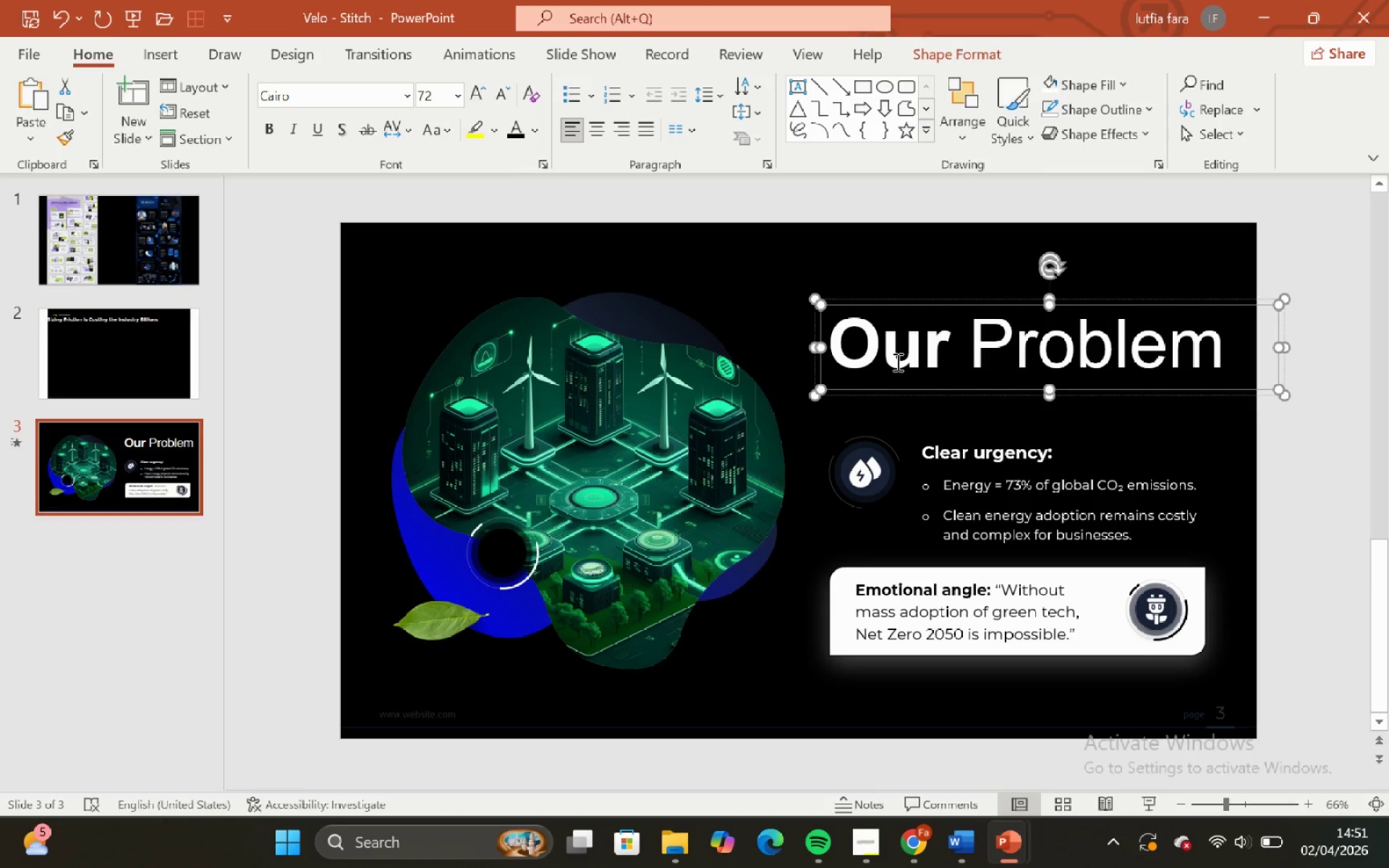 
left_click([896, 362])
 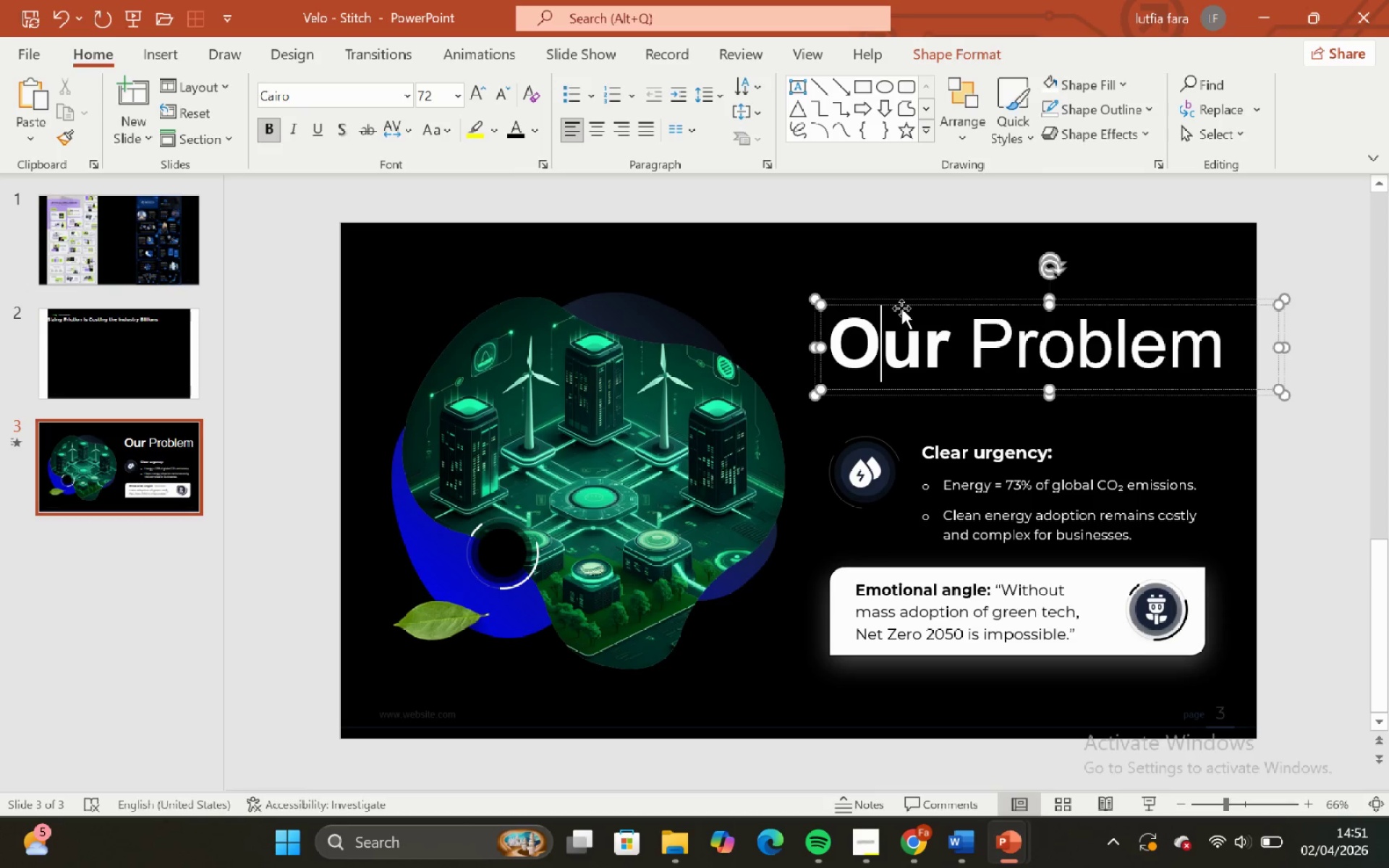 
left_click([901, 307])
 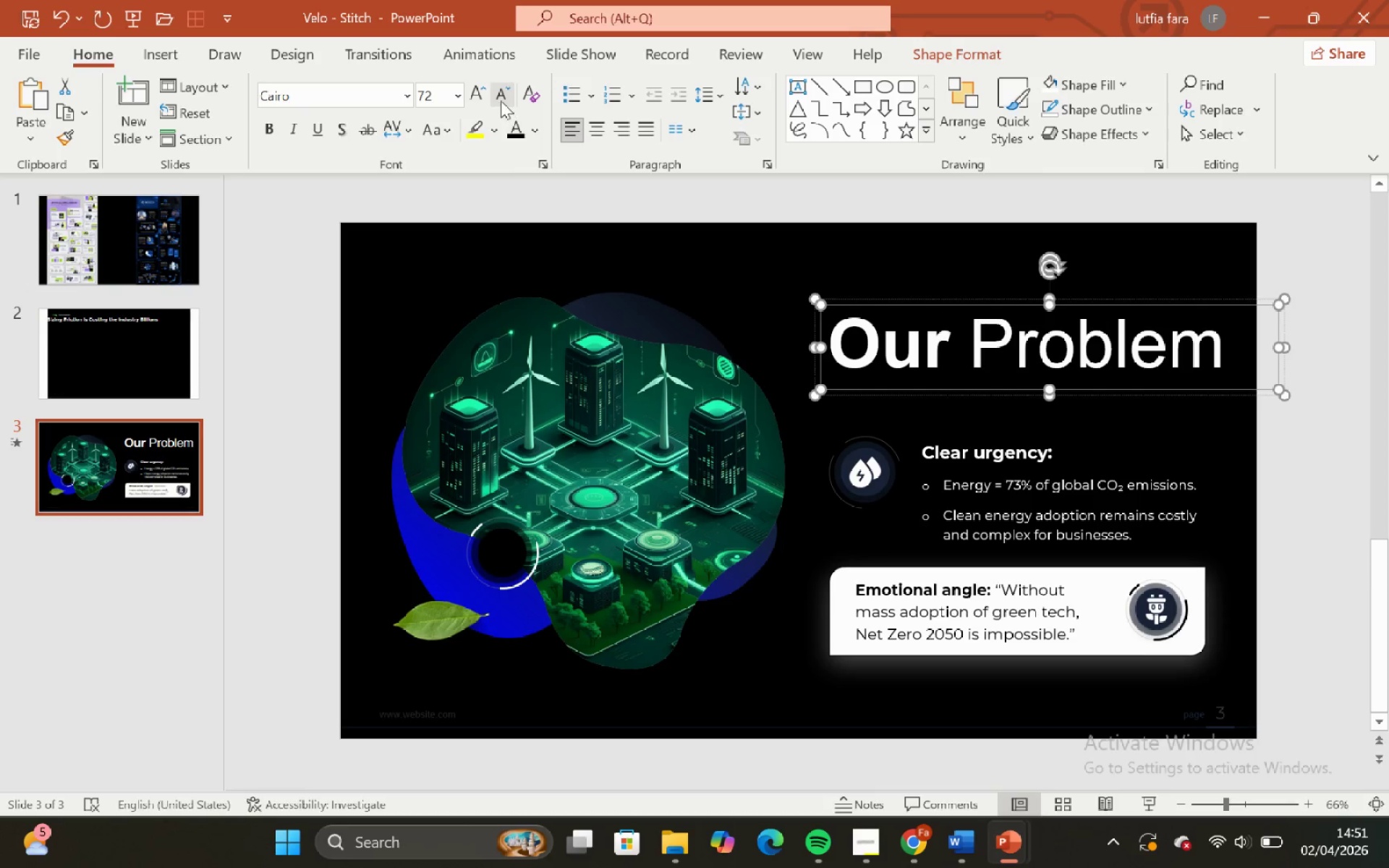 
double_click([498, 98])
 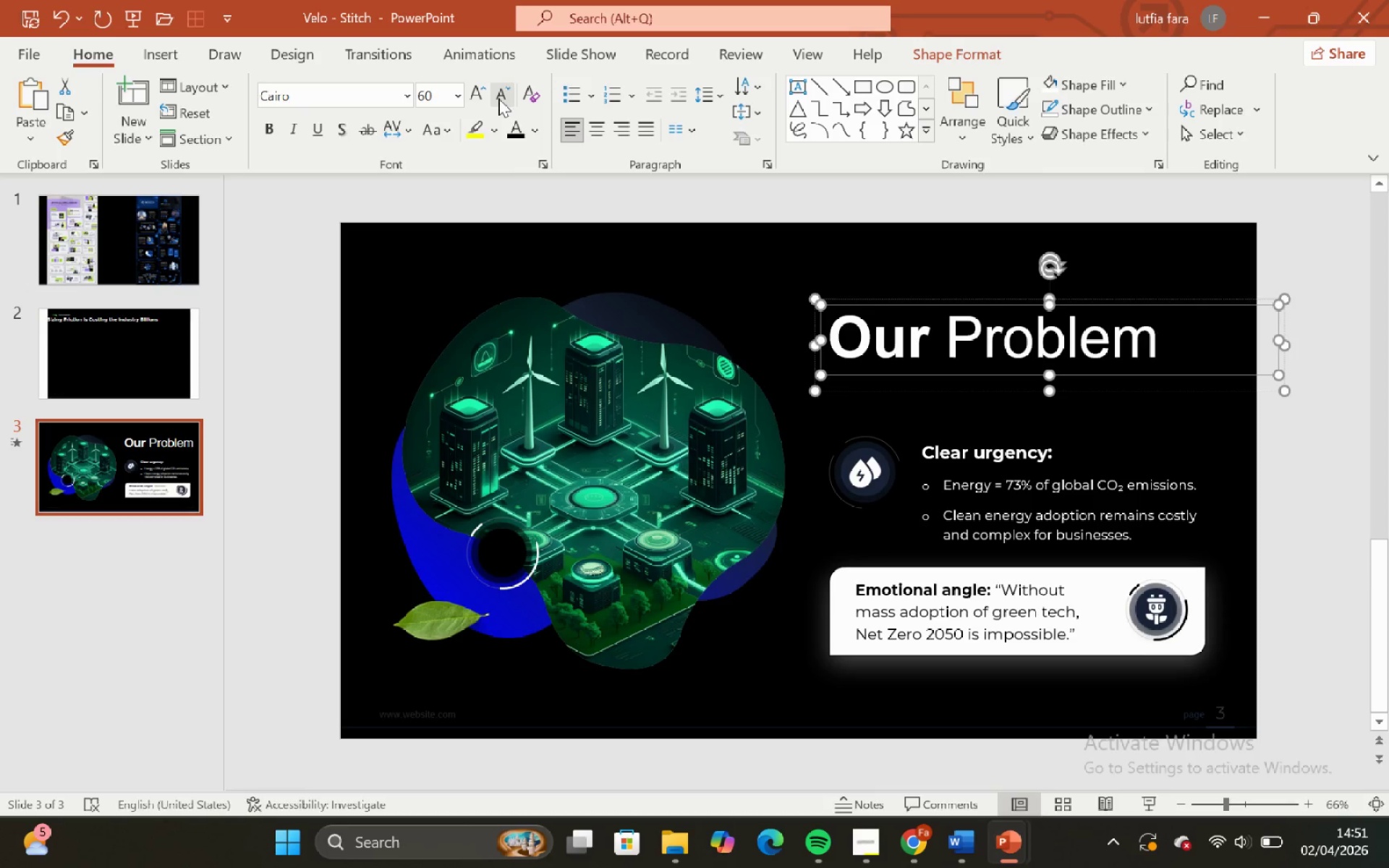 
triple_click([498, 98])
 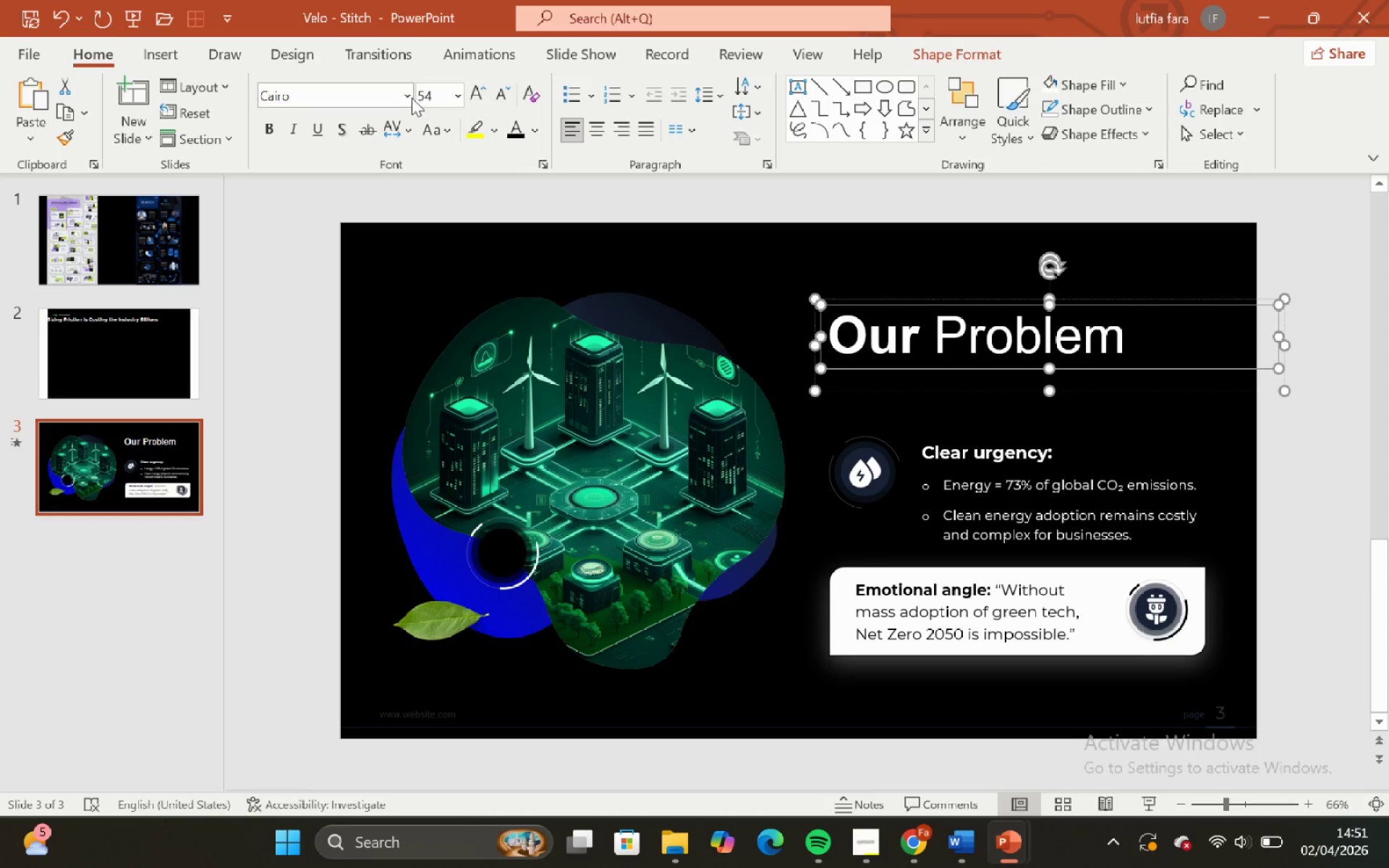 
left_click([409, 98])
 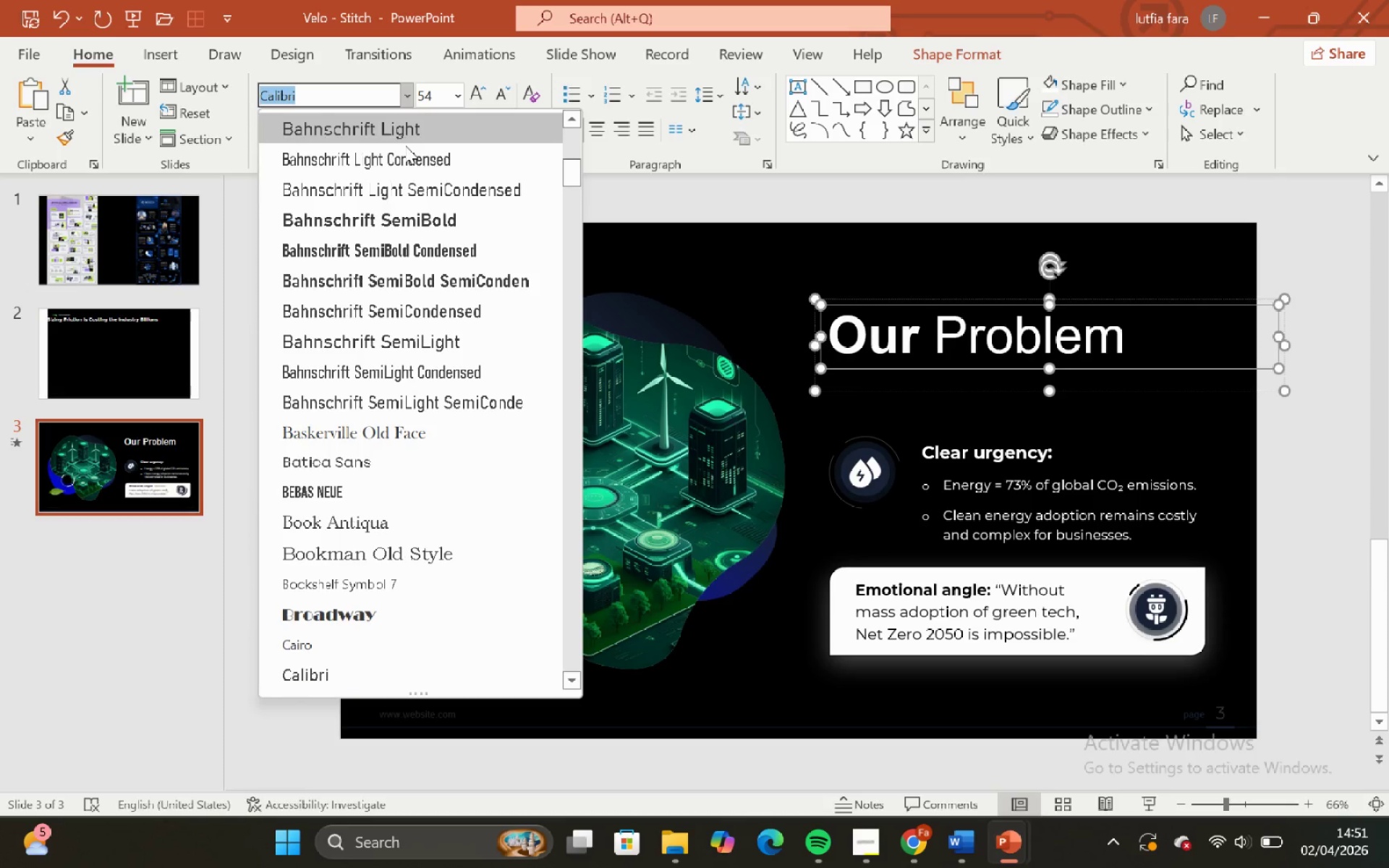 
scroll: coordinate [405, 145], scroll_direction: up, amount: 8.0
 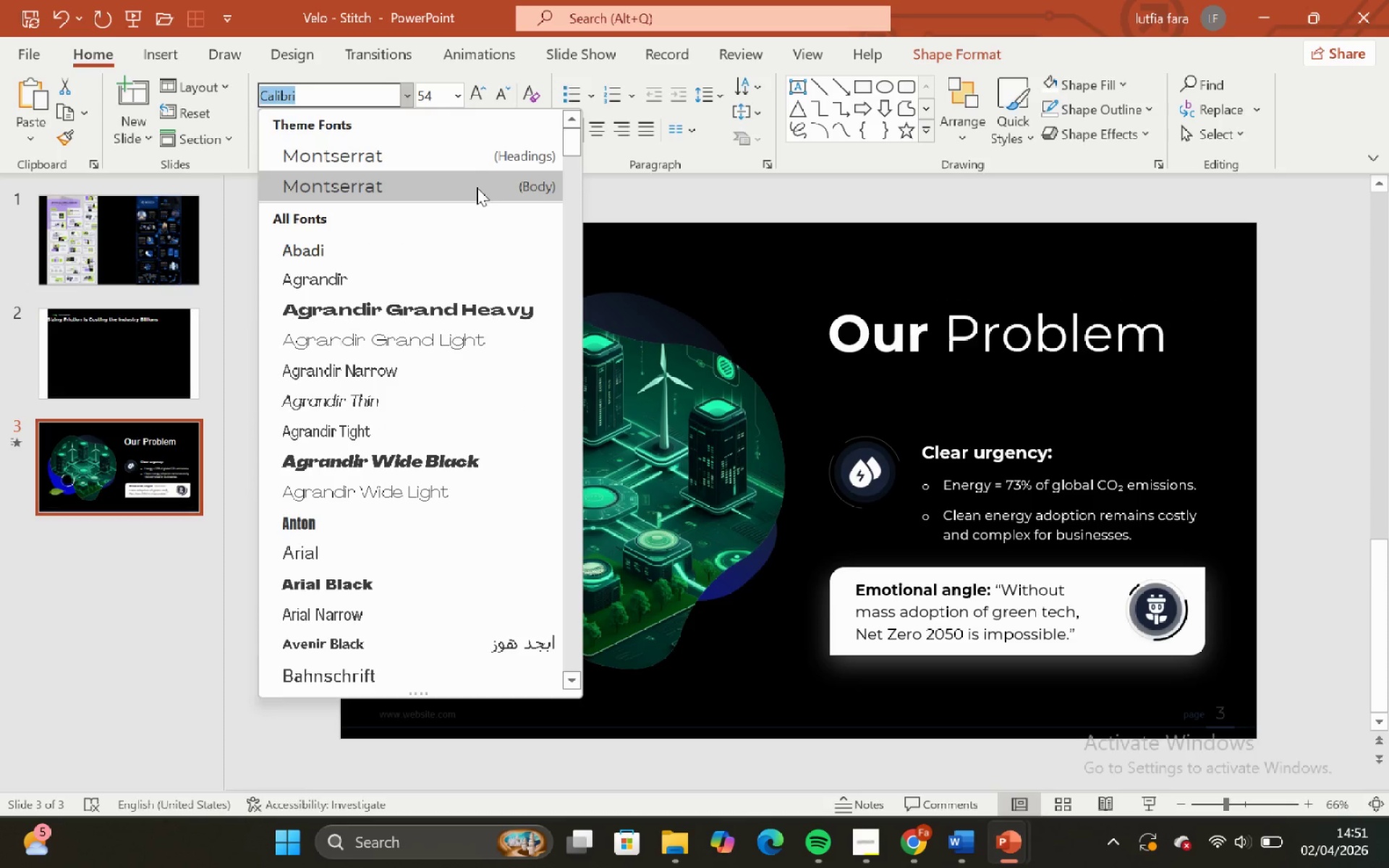 
left_click([477, 187])
 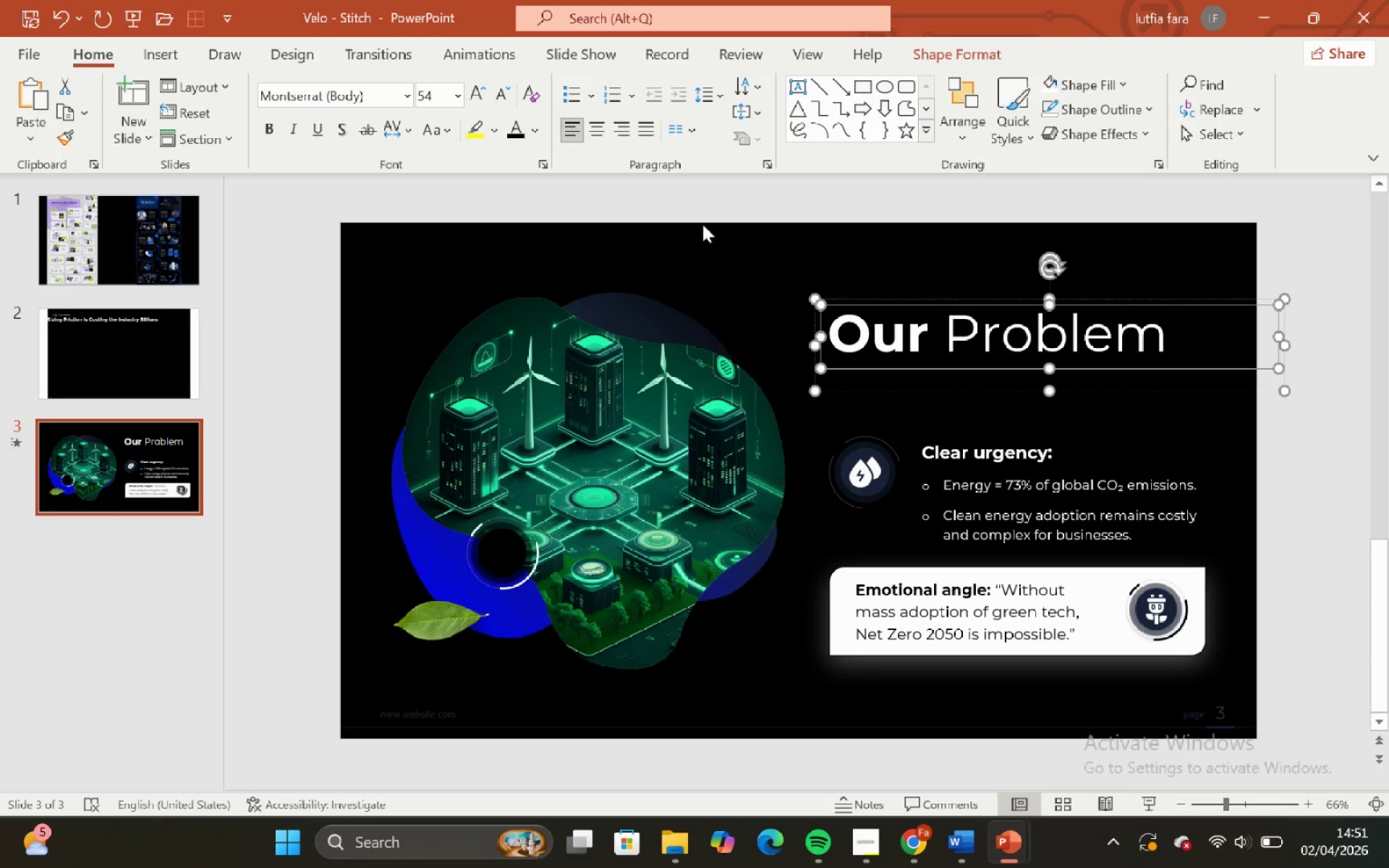 
left_click([736, 183])
 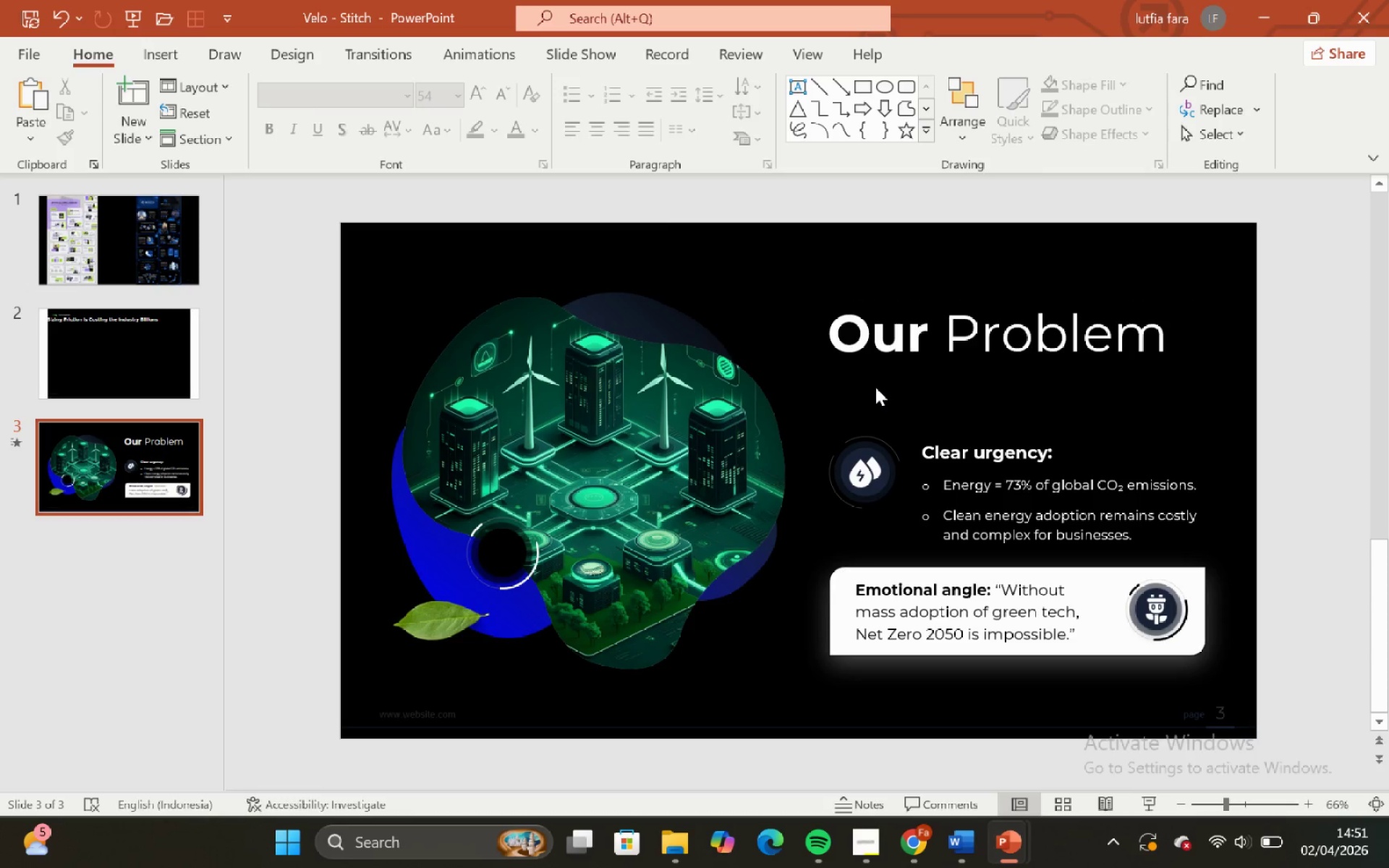 
double_click([868, 379])
 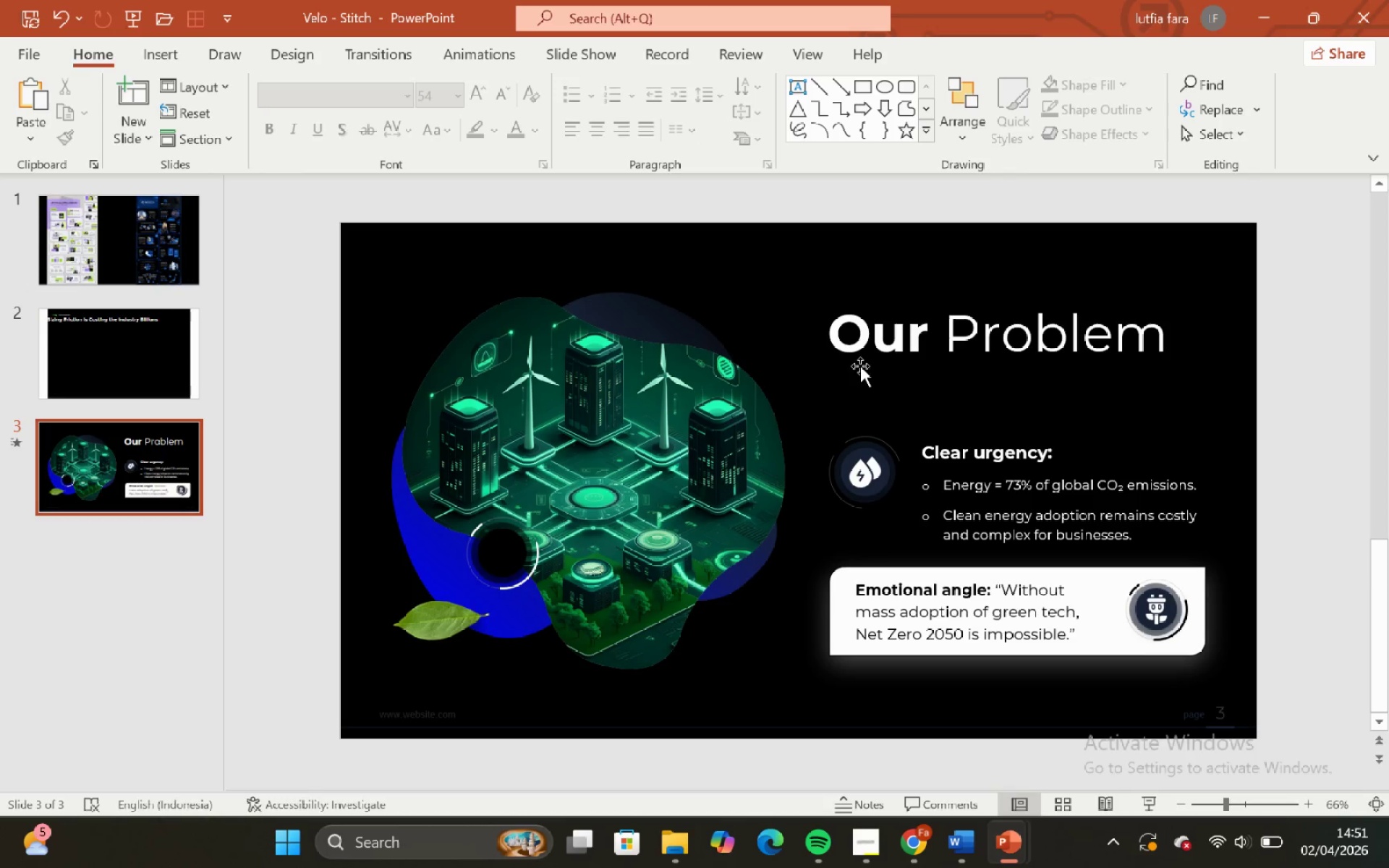 
triple_click([859, 364])
 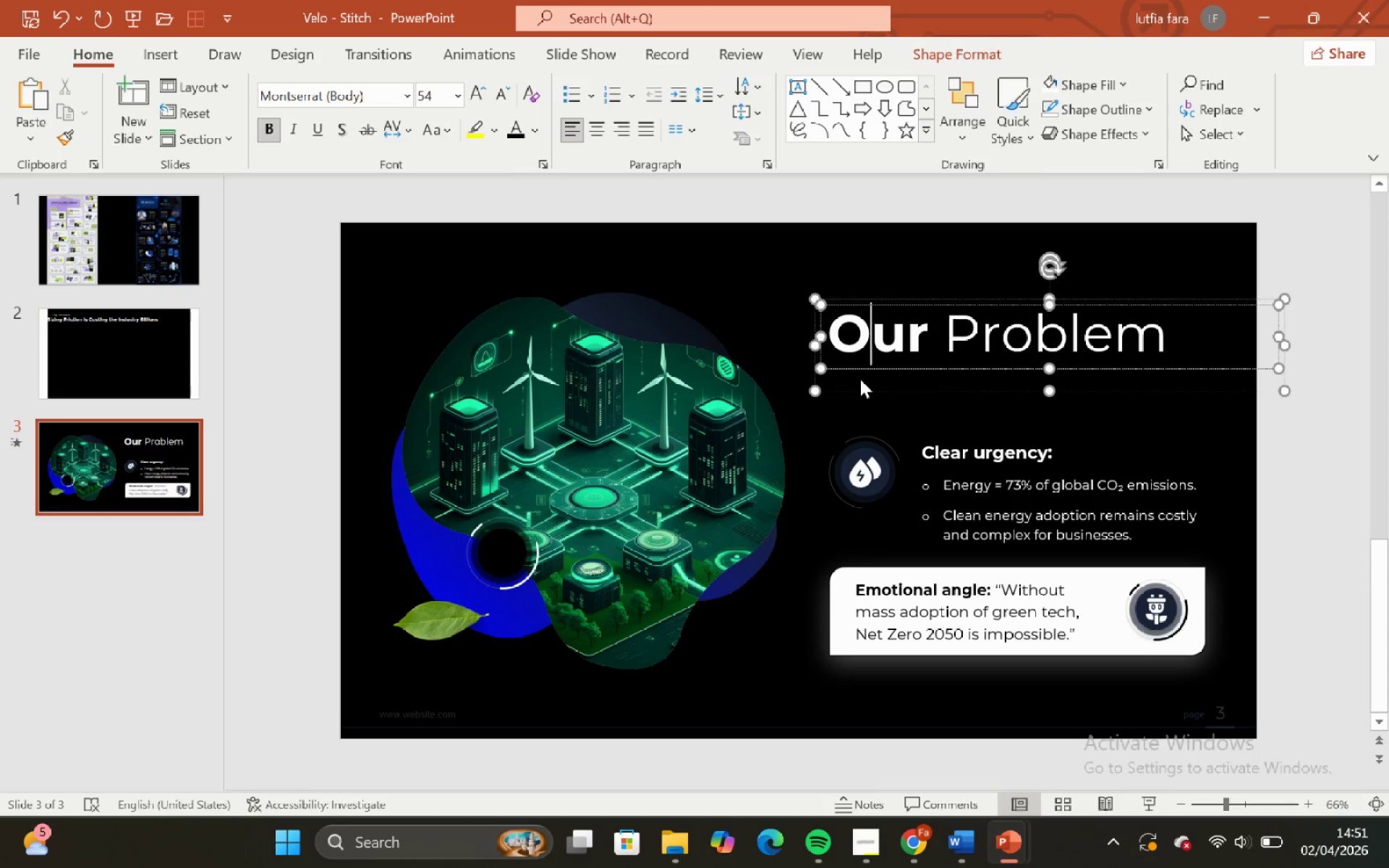 
left_click([856, 378])
 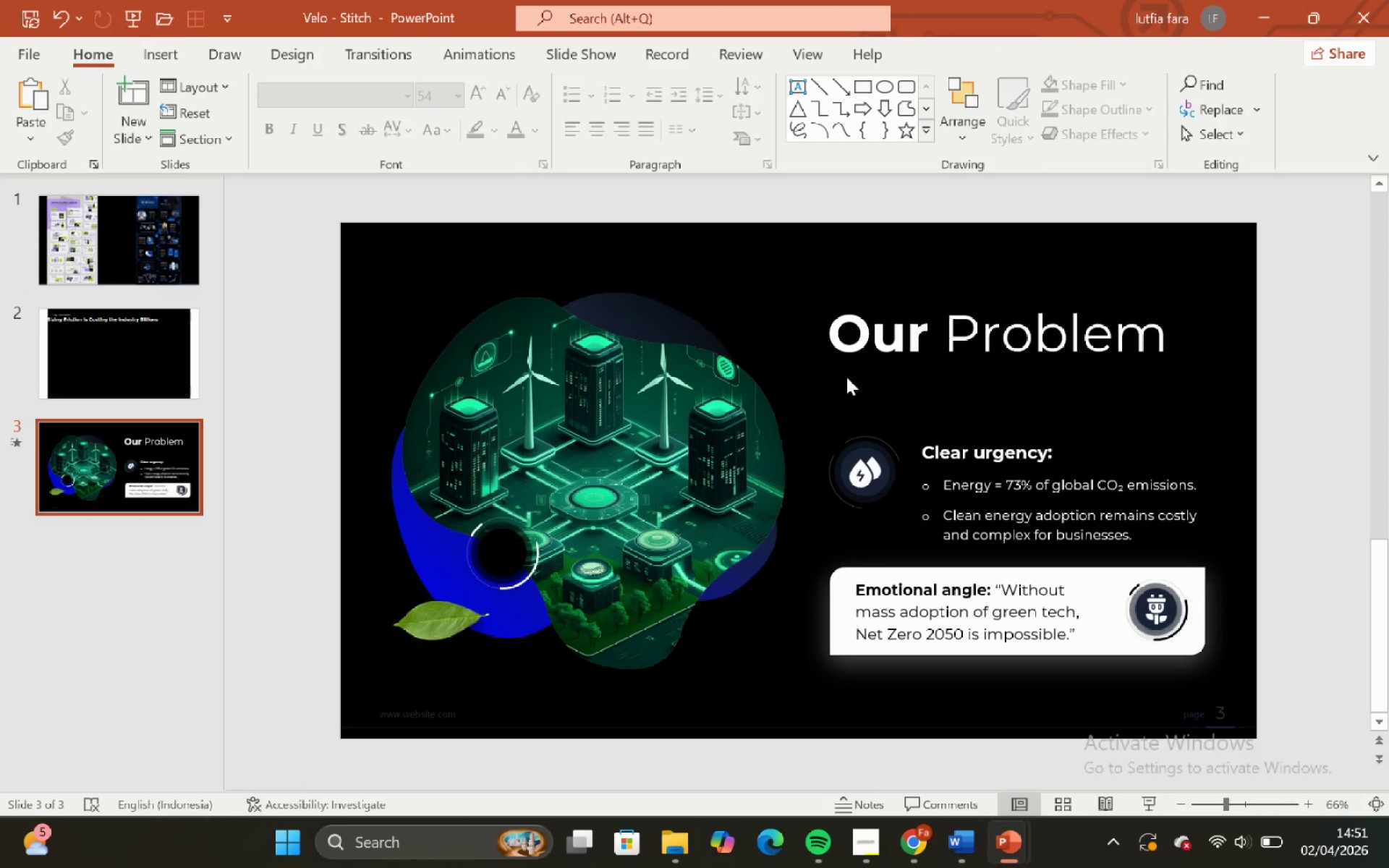 
double_click([846, 377])
 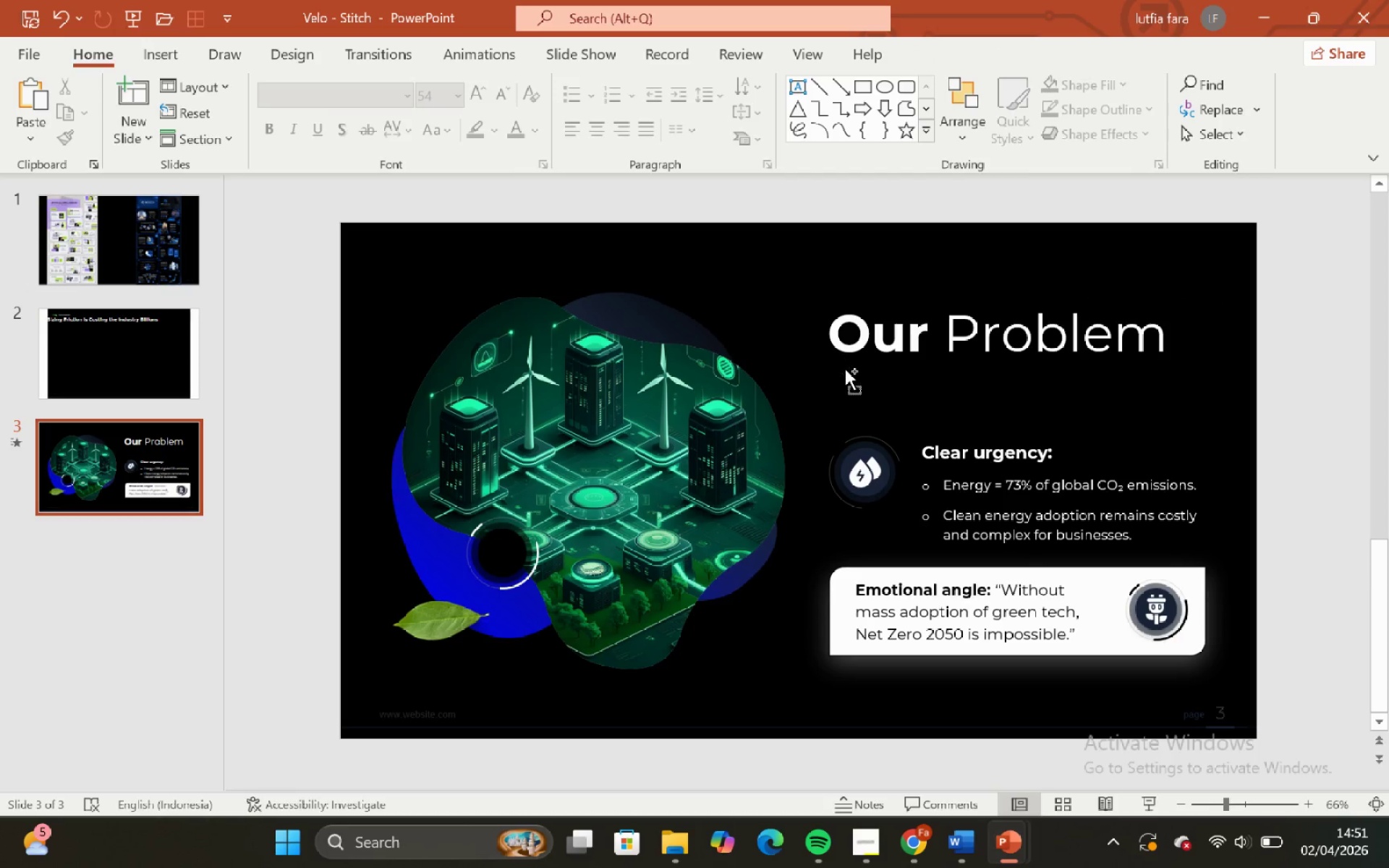 
hold_key(key=ControlLeft, duration=0.7)
 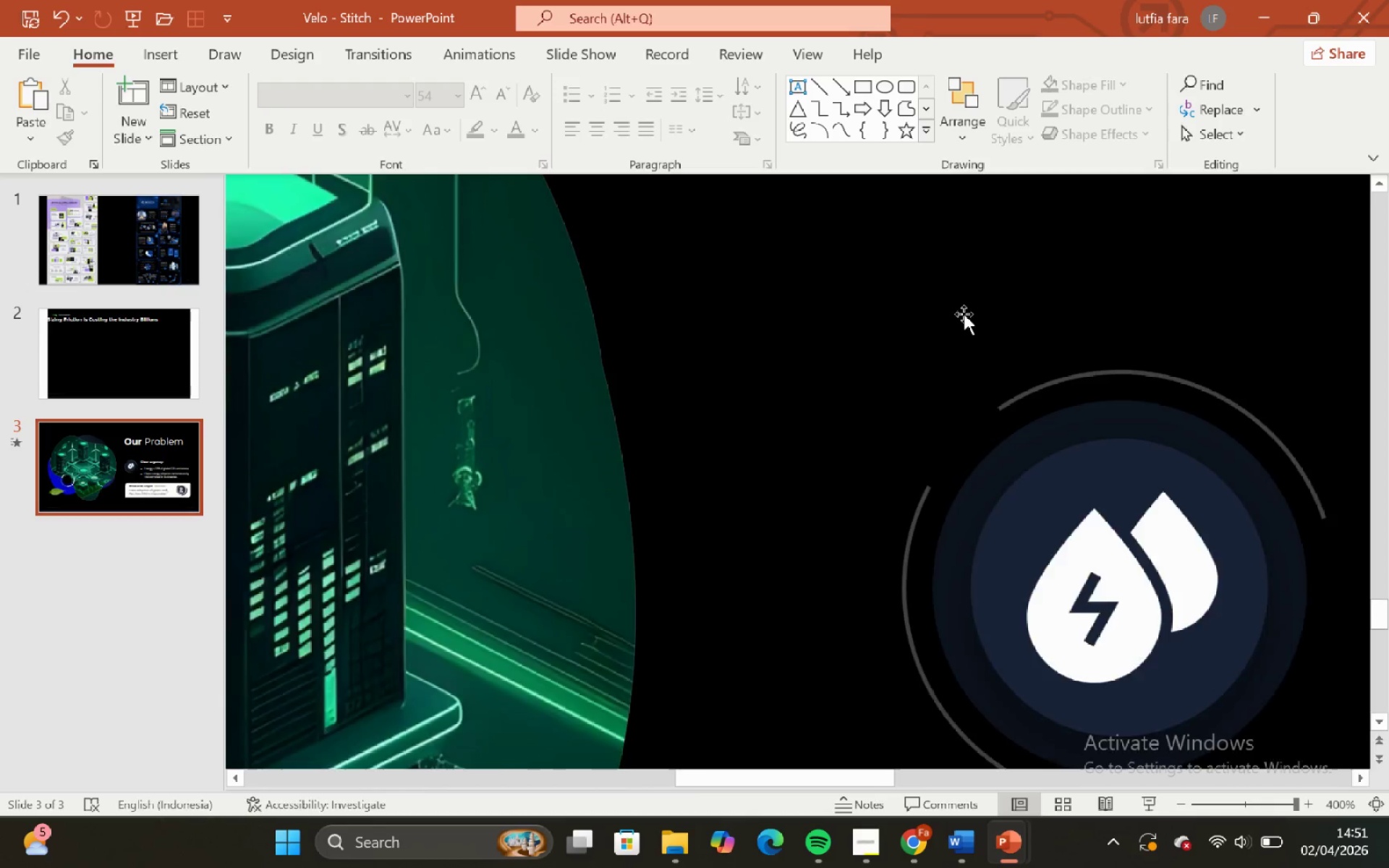 
key(Control+Shift+ShiftLeft)
 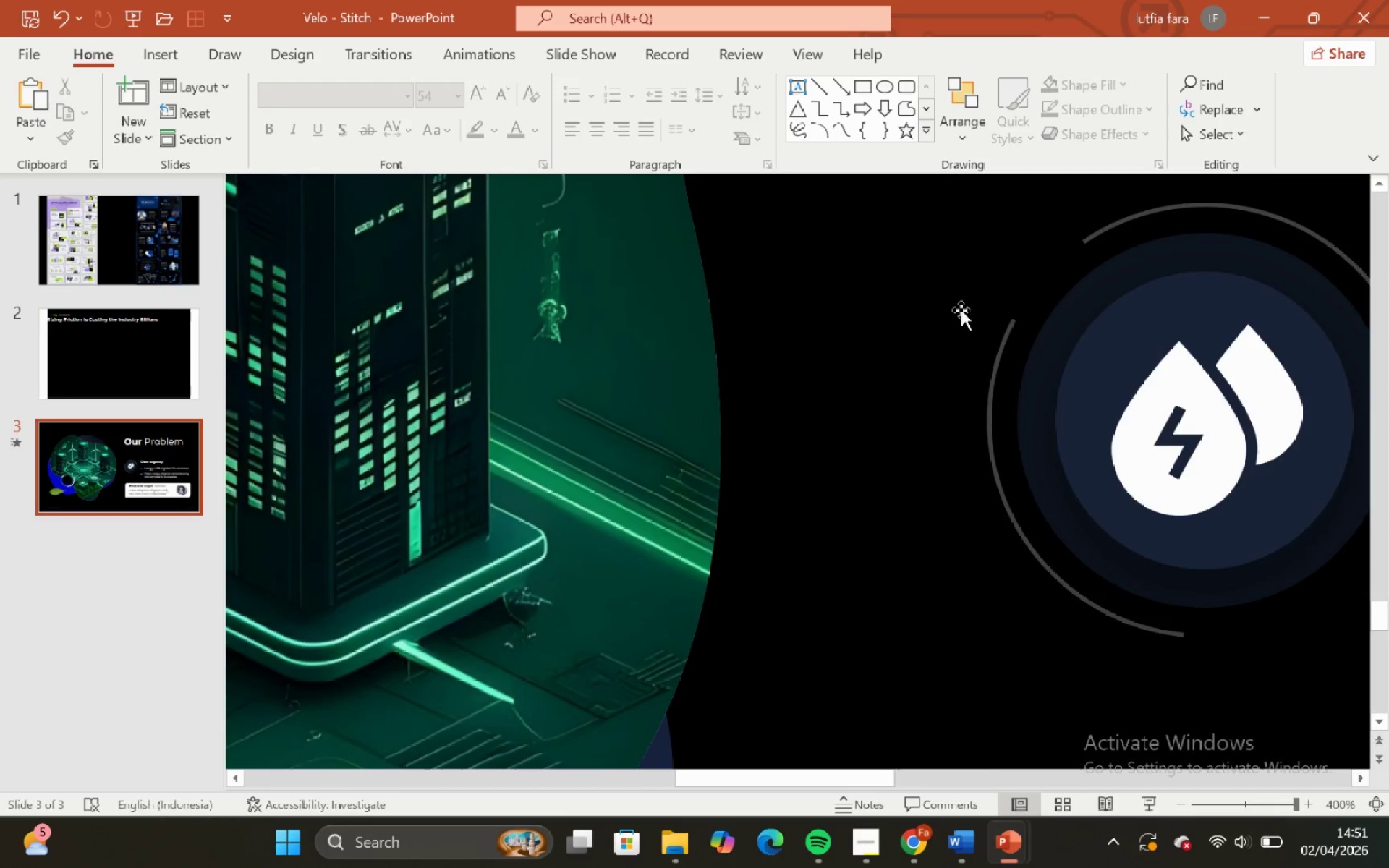 
scroll: coordinate [969, 336], scroll_direction: up, amount: 22.0
 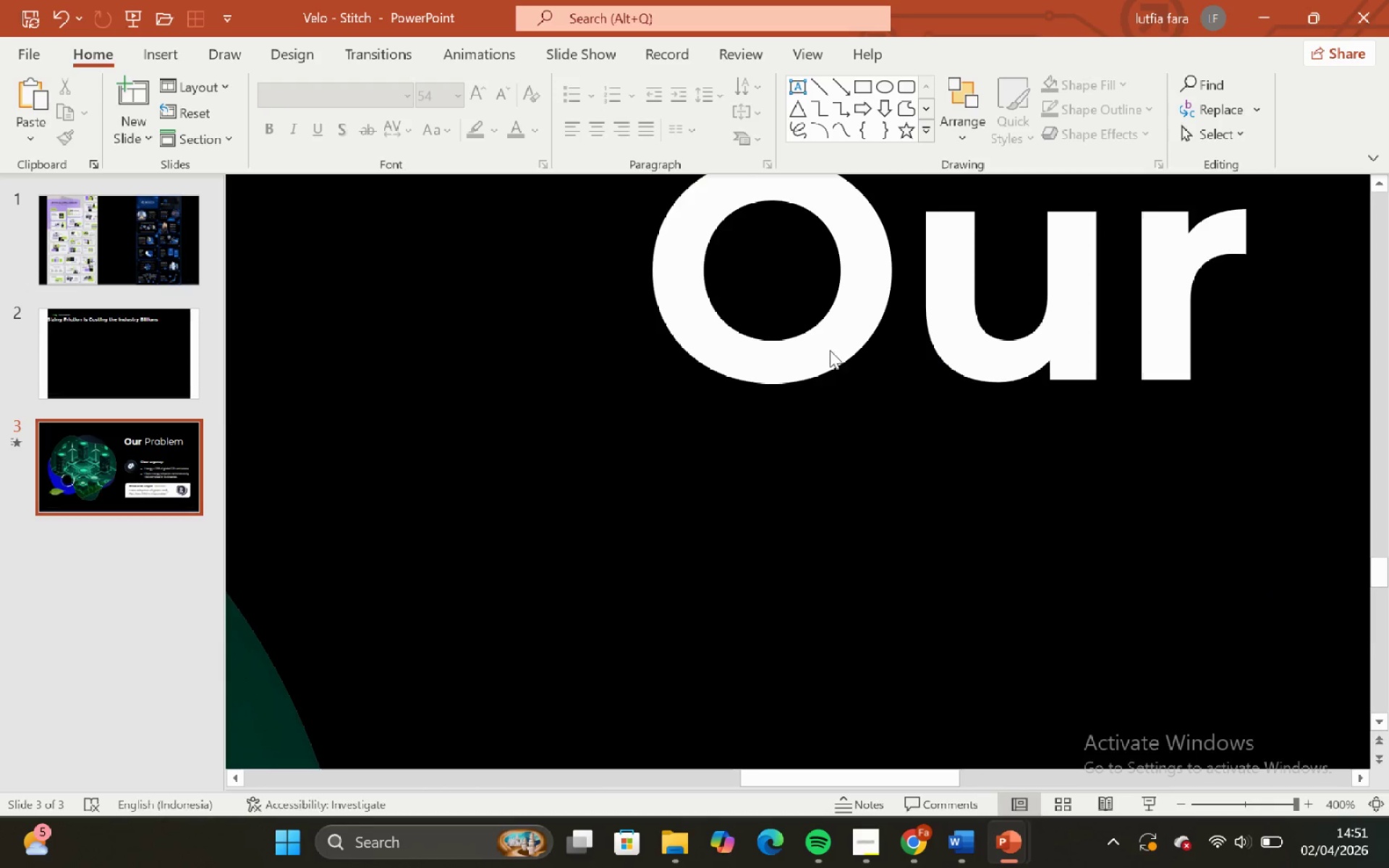 
left_click([821, 329])
 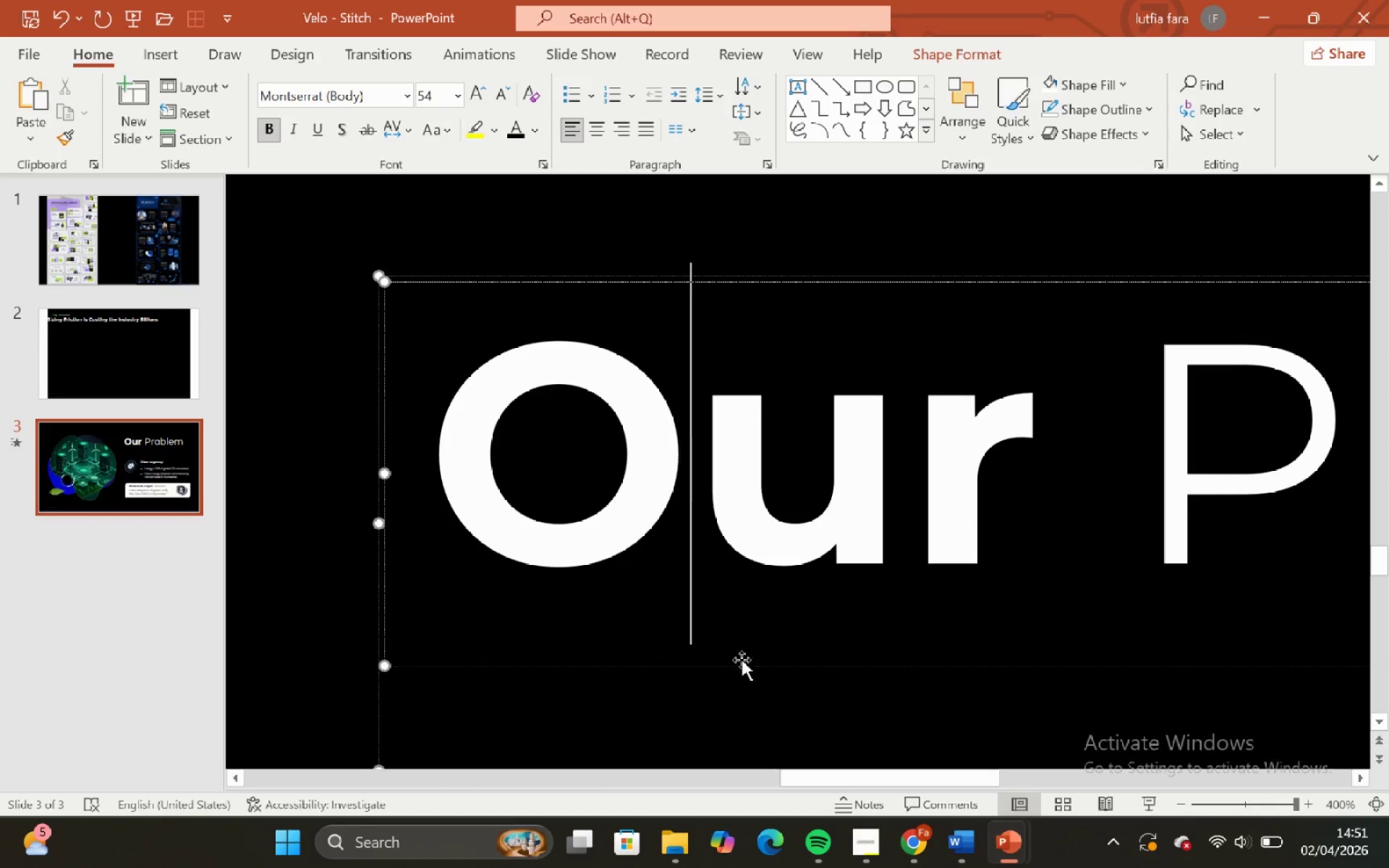 
left_click([746, 663])
 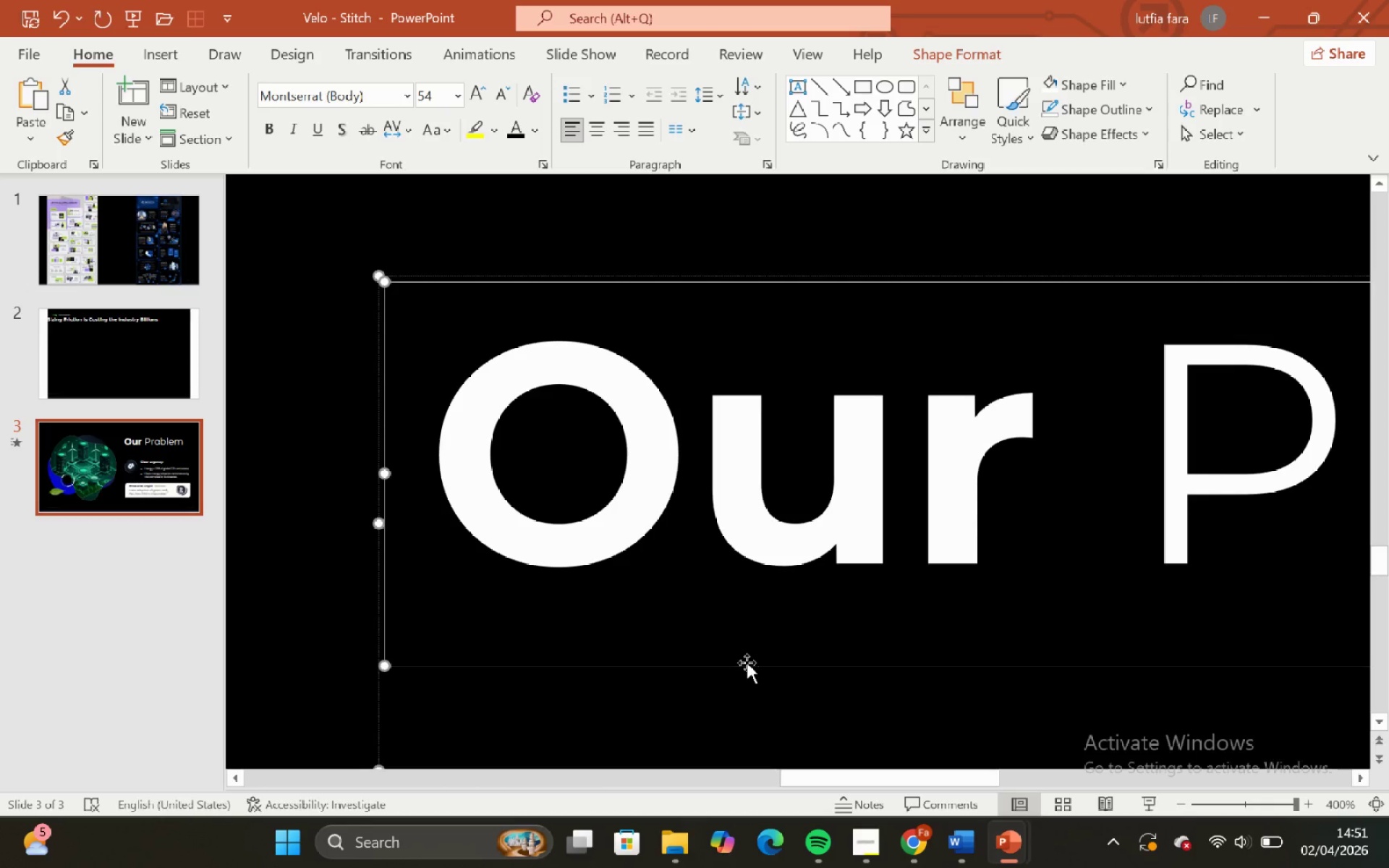 
key(Control+Shift+G)
 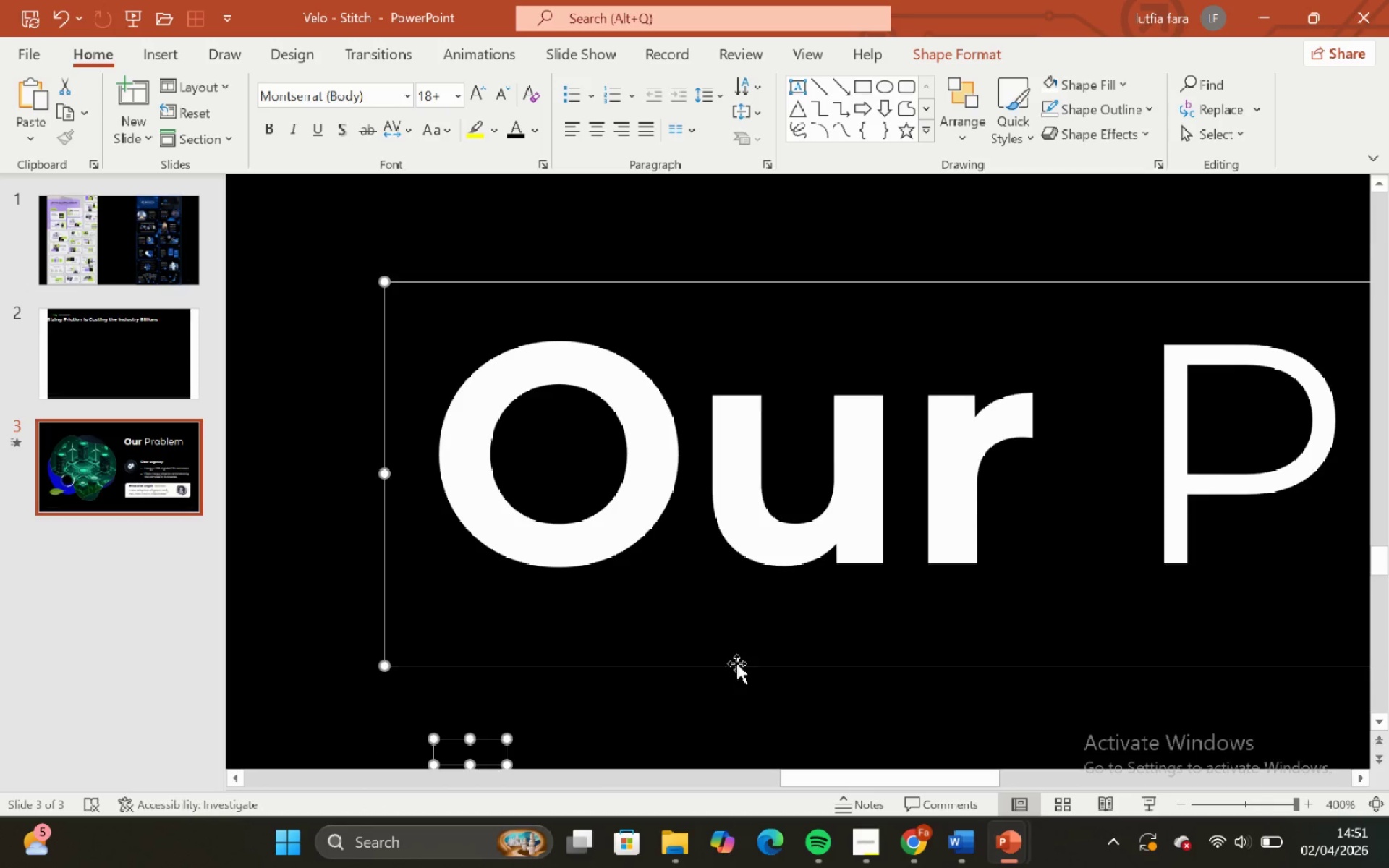 
scroll: coordinate [736, 662], scroll_direction: down, amount: 1.0
 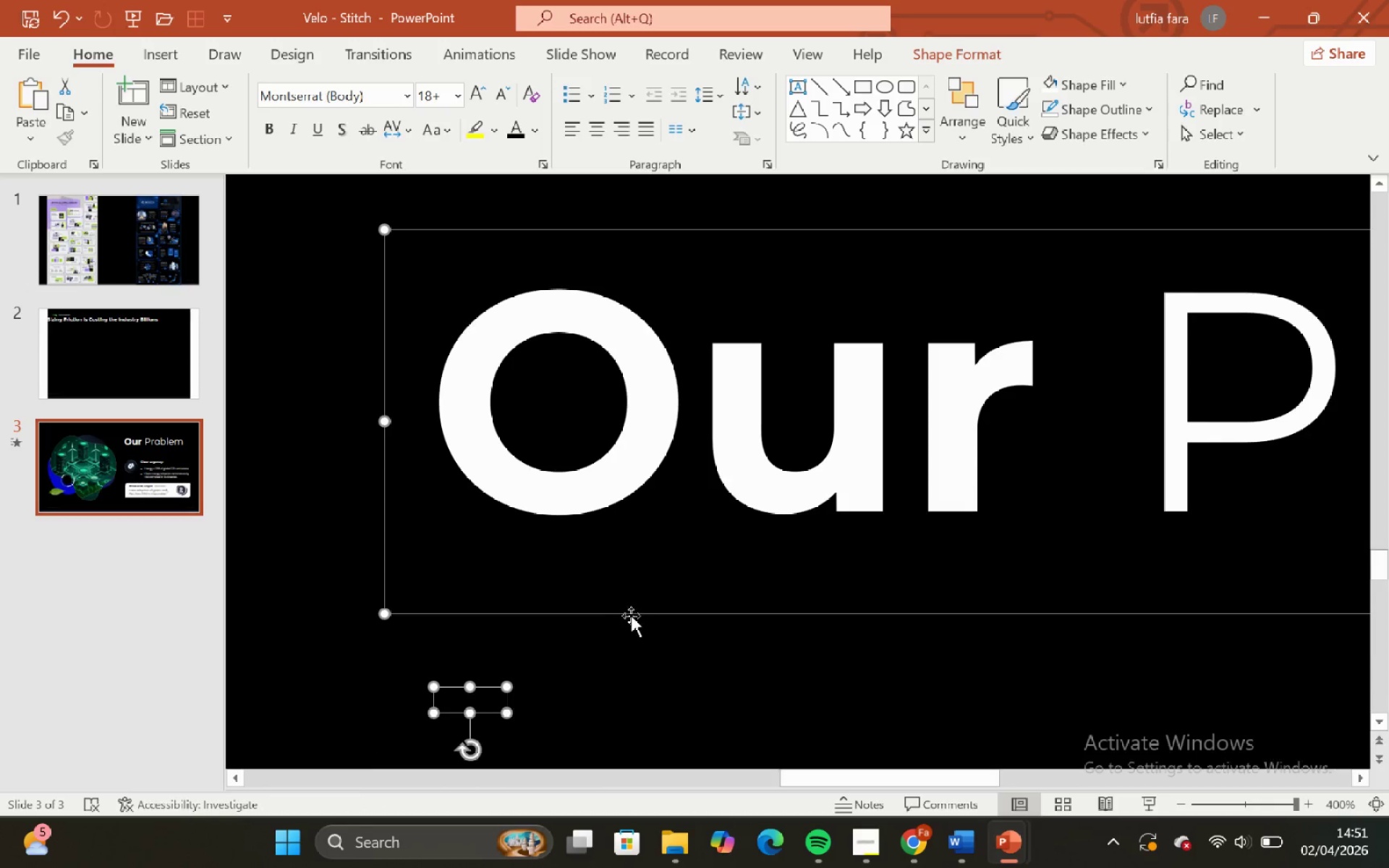 
hold_key(key=ShiftLeft, duration=0.58)
left_click([631, 616])
 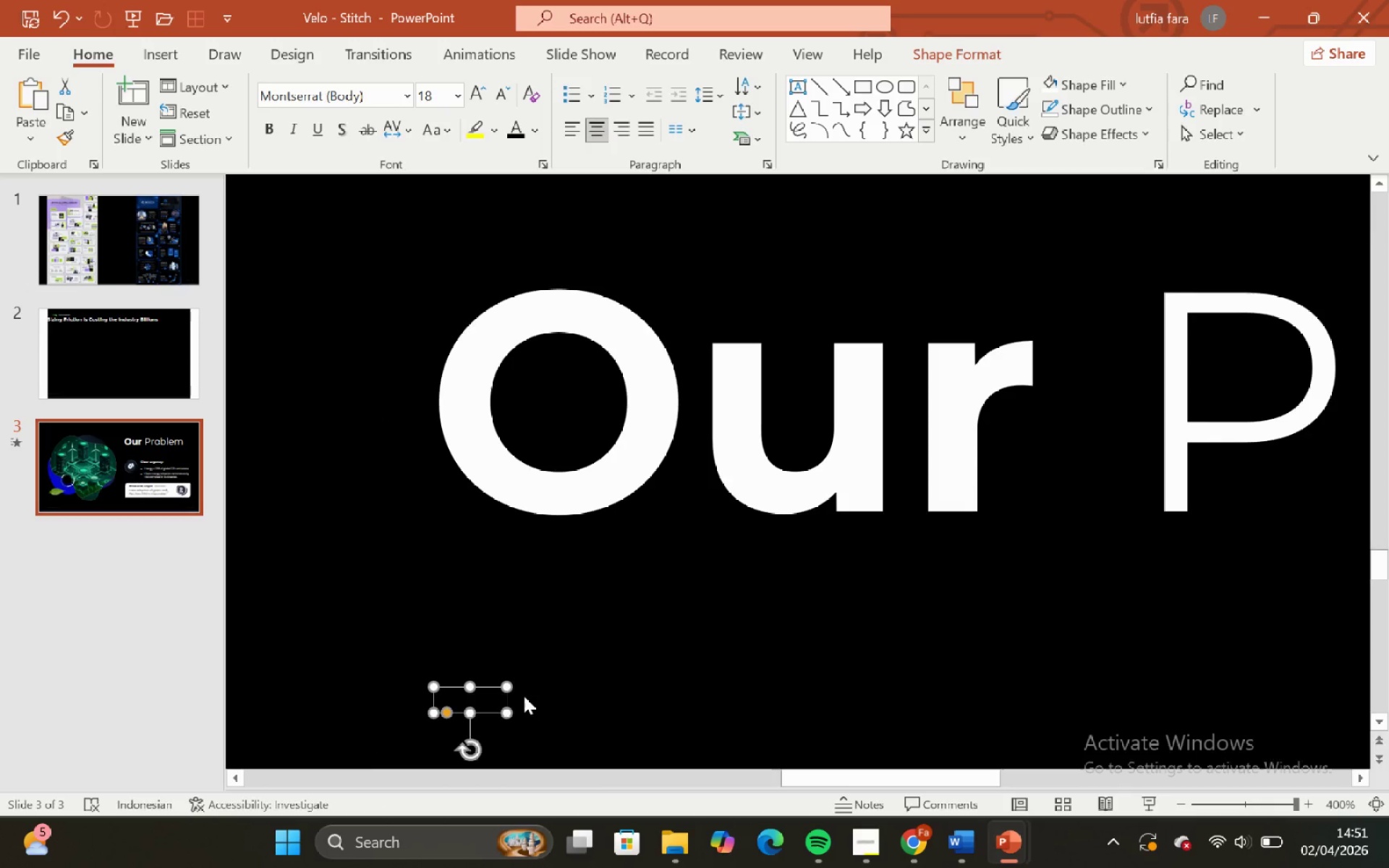 
key(Backspace)
 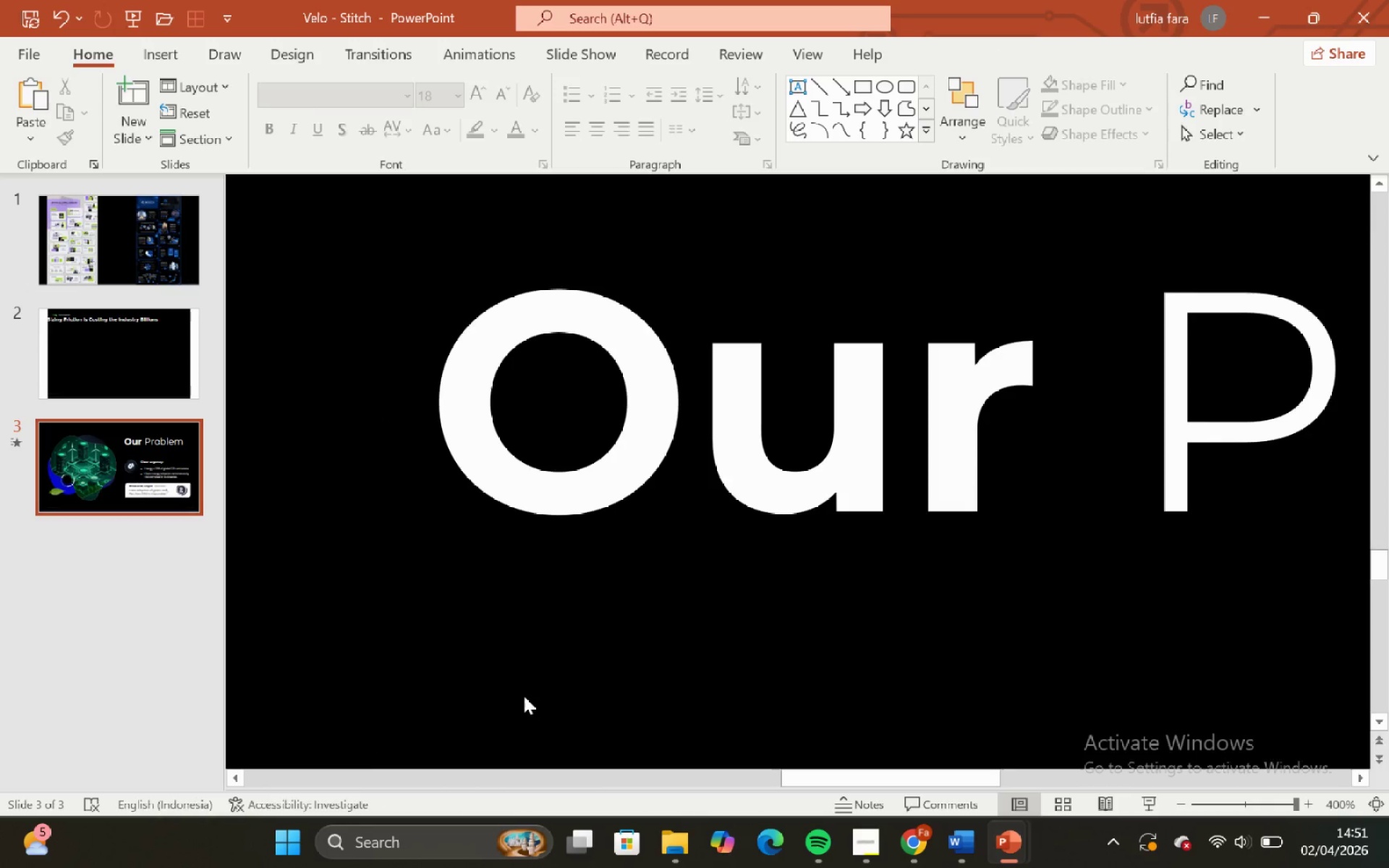 
hold_key(key=ShiftLeft, duration=1.31)
hold_key(key=ControlLeft, duration=1.3)
scroll: coordinate [700, 464], scroll_direction: down, amount: 8.0
 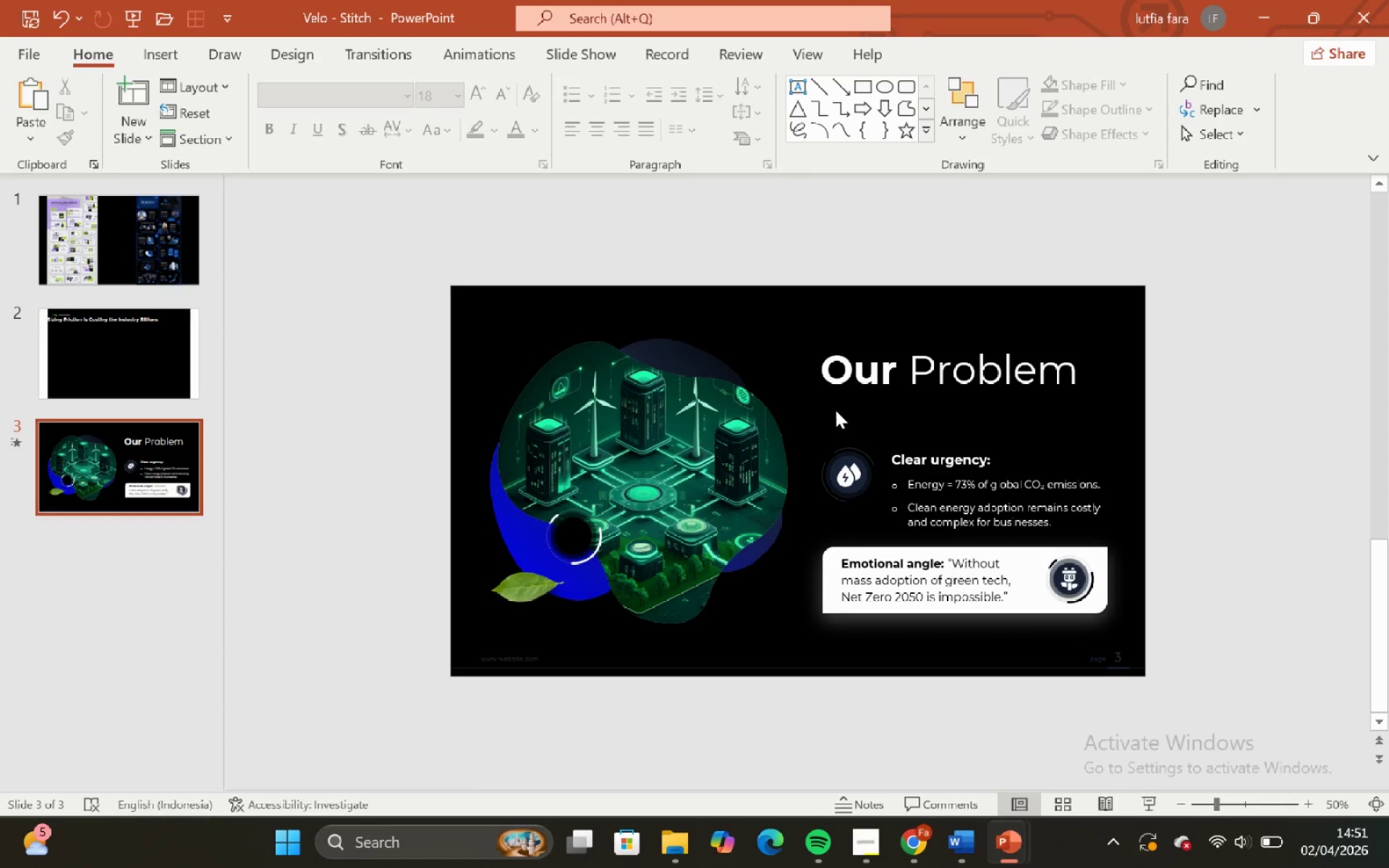 
hold_key(key=ControlLeft, duration=2.11)
left_click([161, 373])
 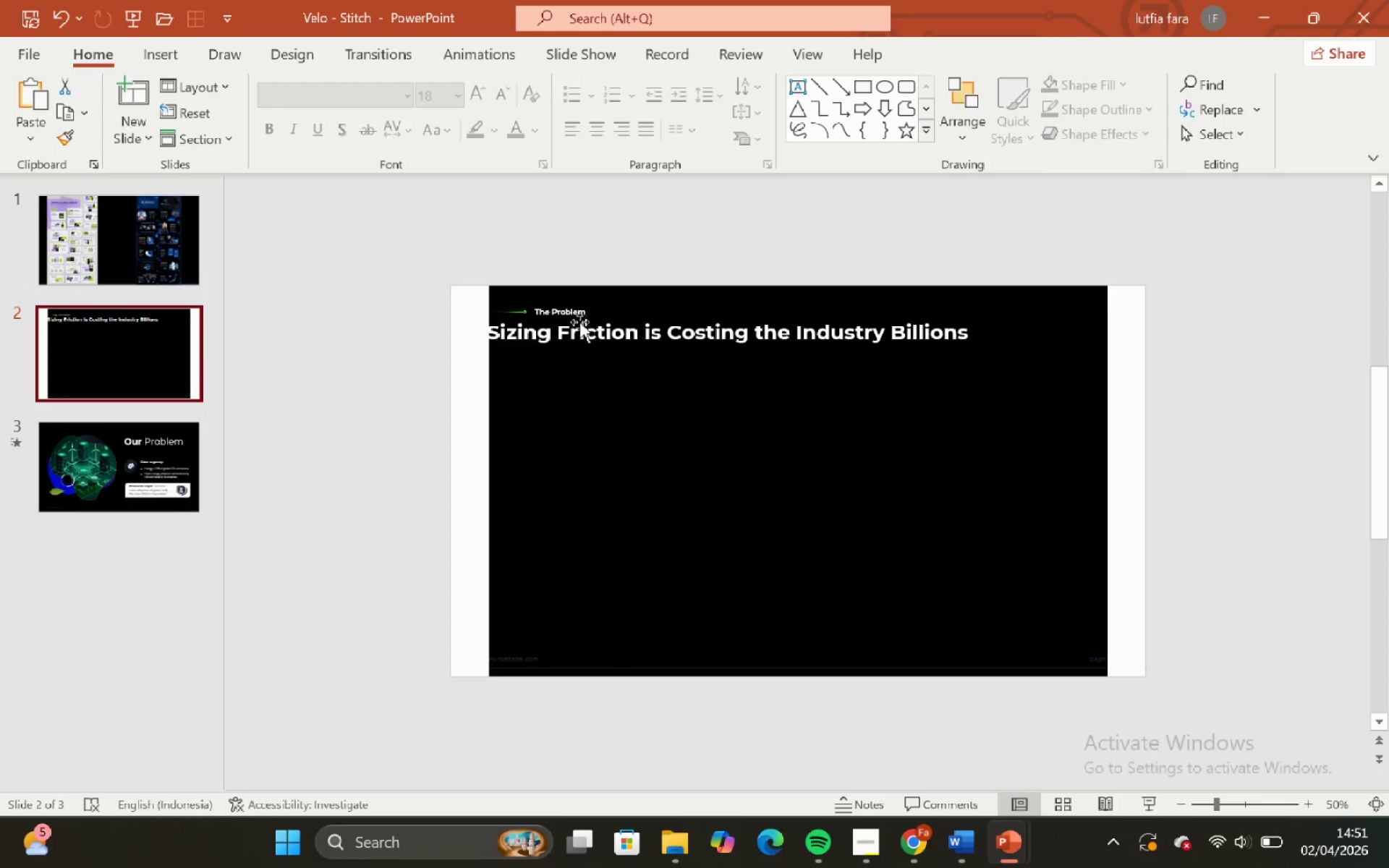 
left_click([604, 339])
 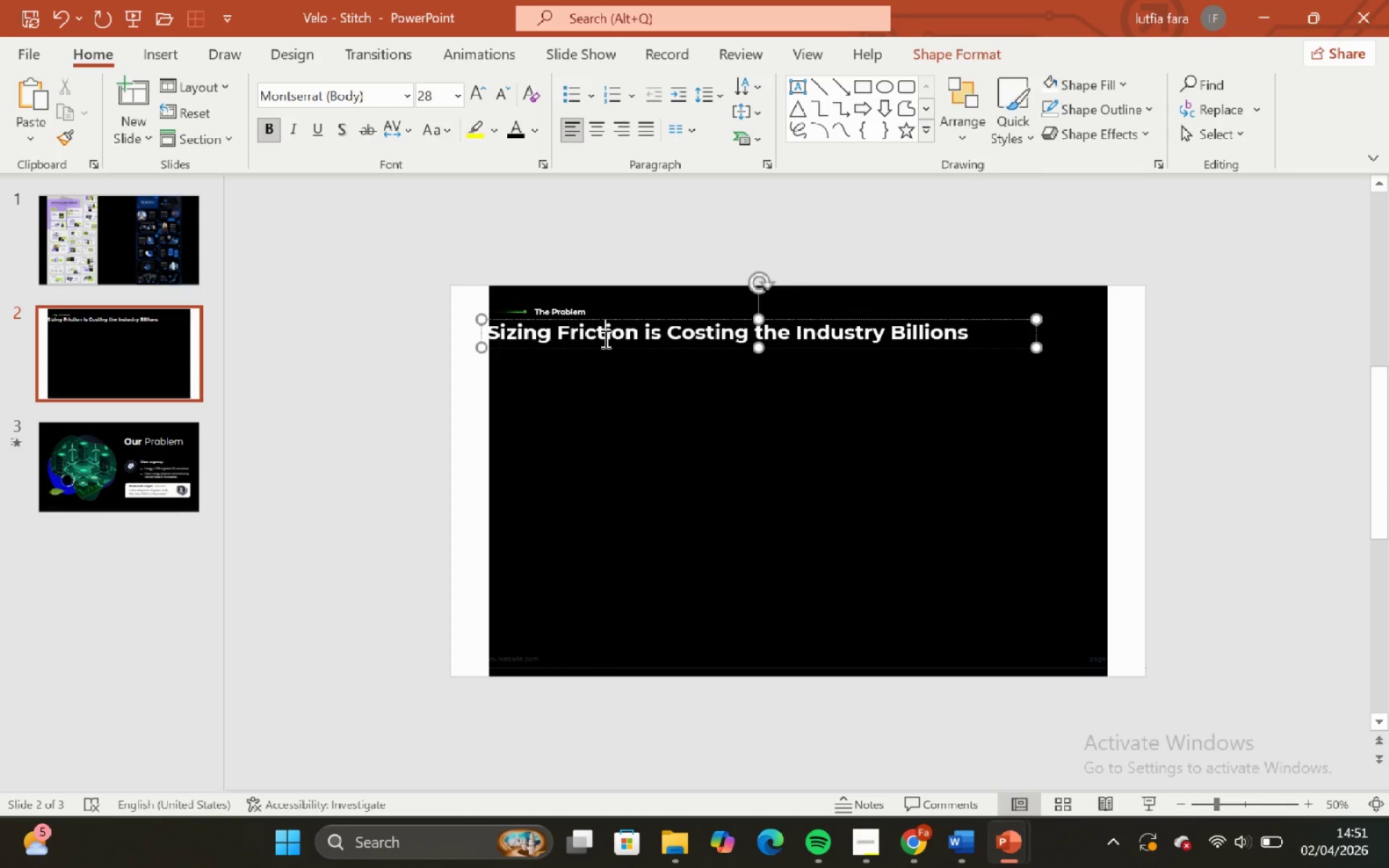 
key(Control+A)
 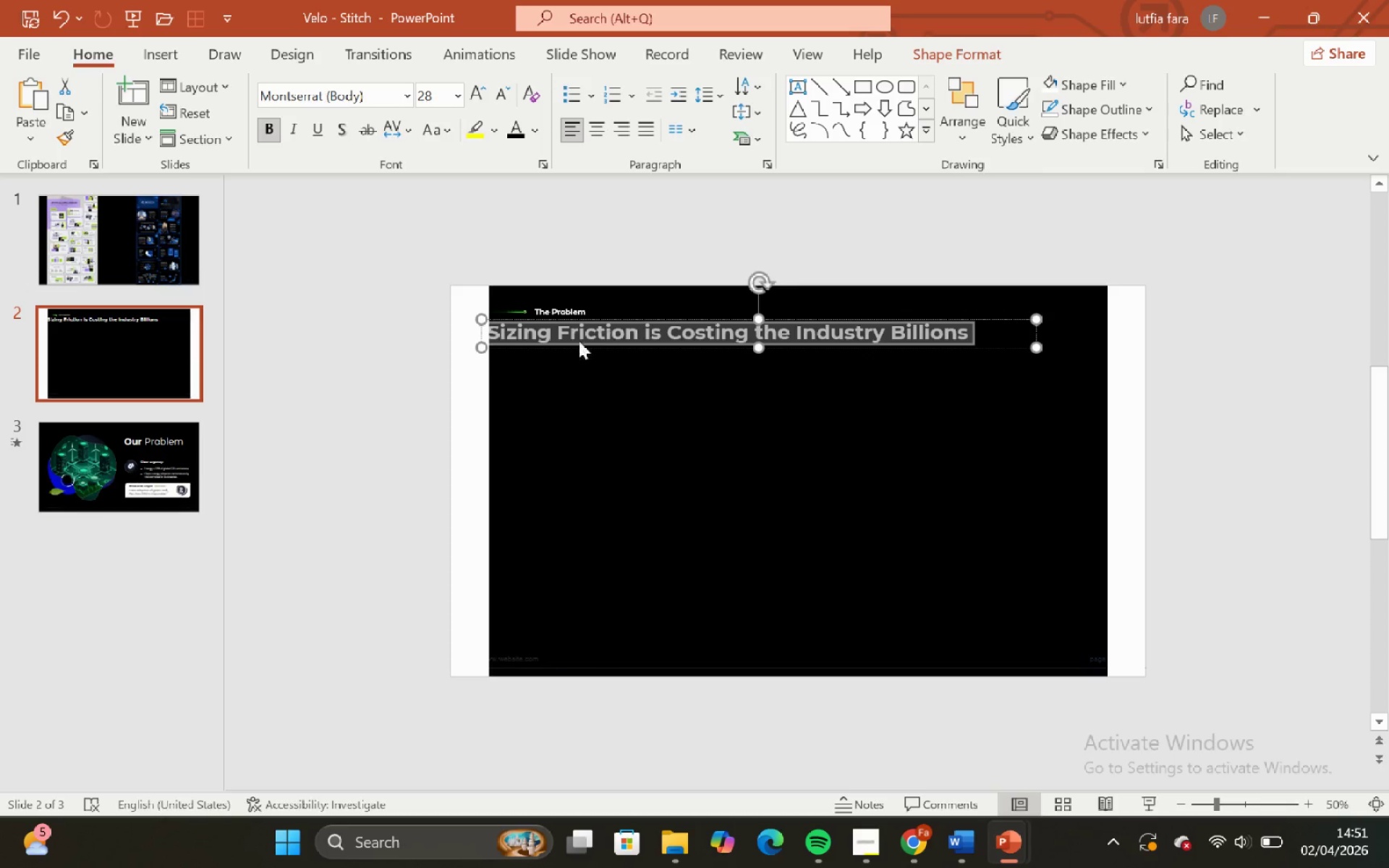 
key(Control+C)
 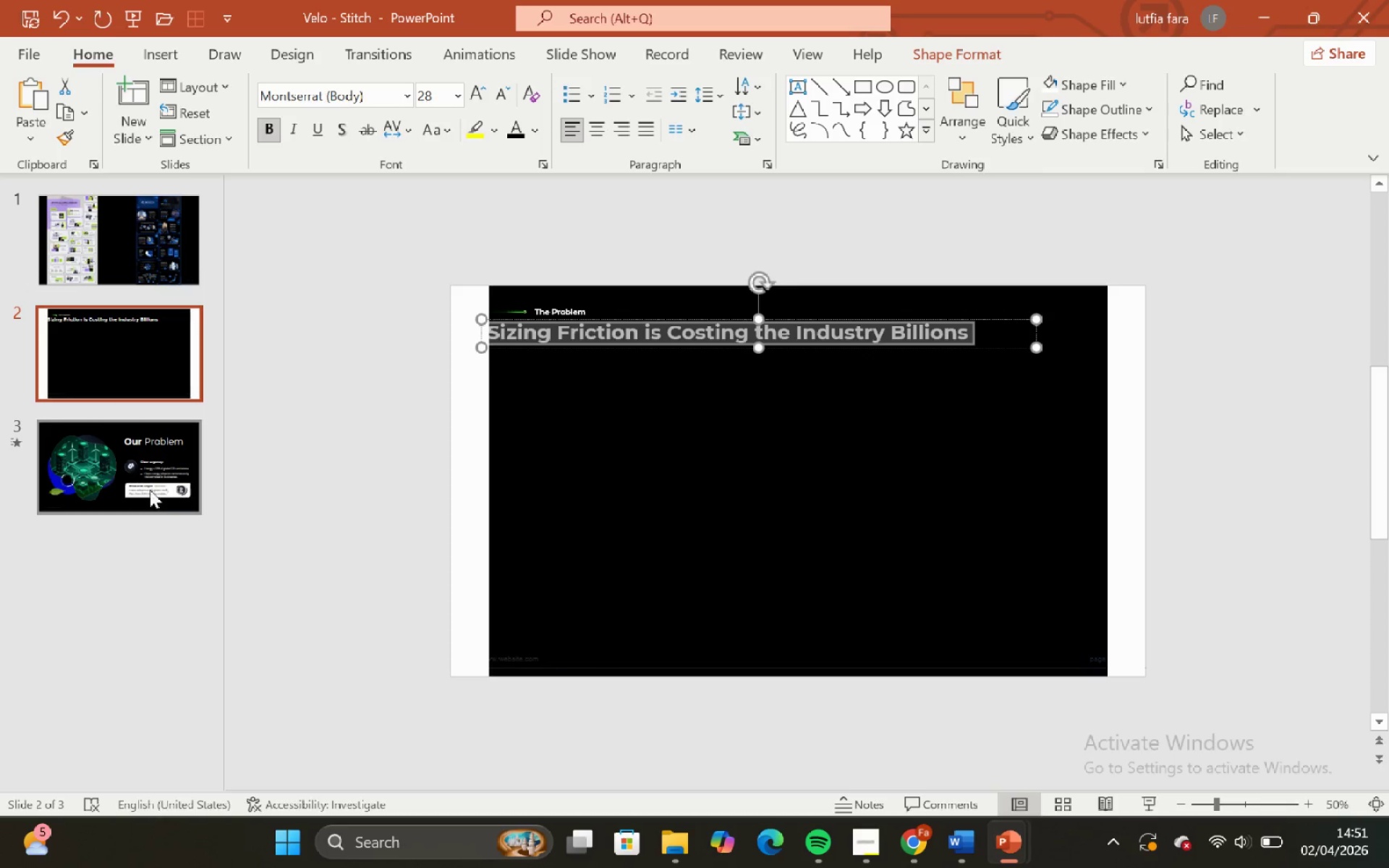 
left_click([147, 490])
 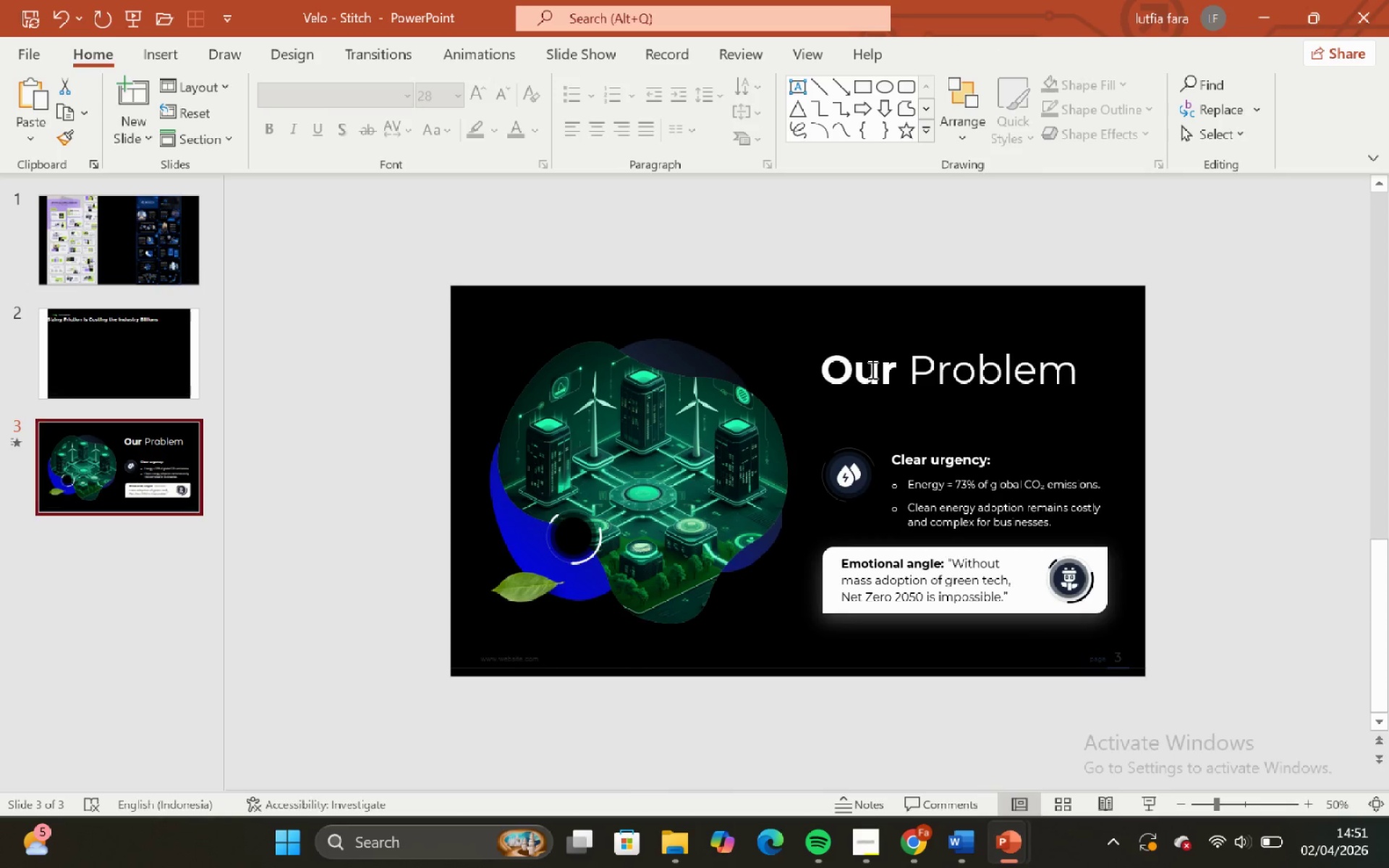 
left_click([871, 370])
 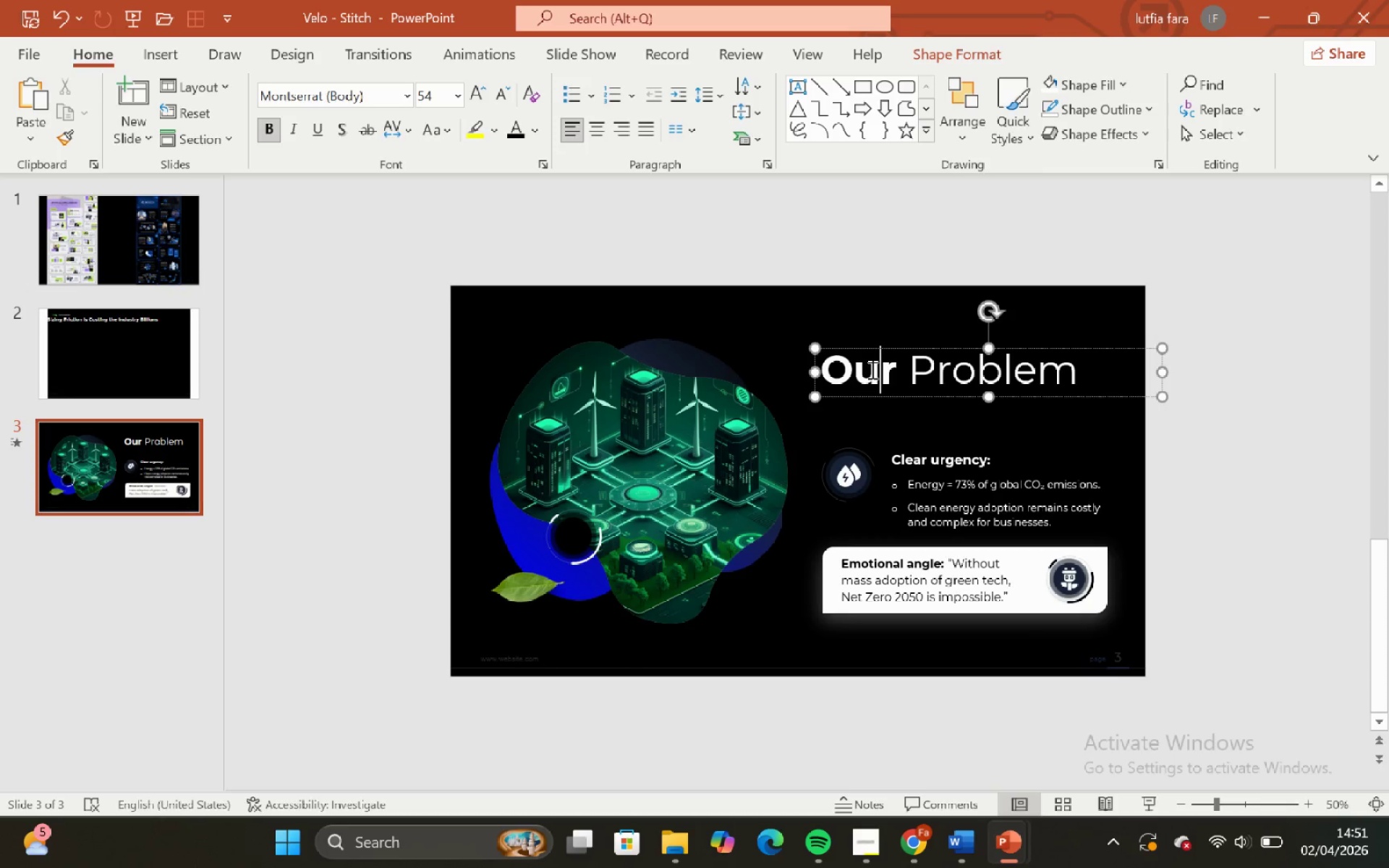 
key(Control+A)
 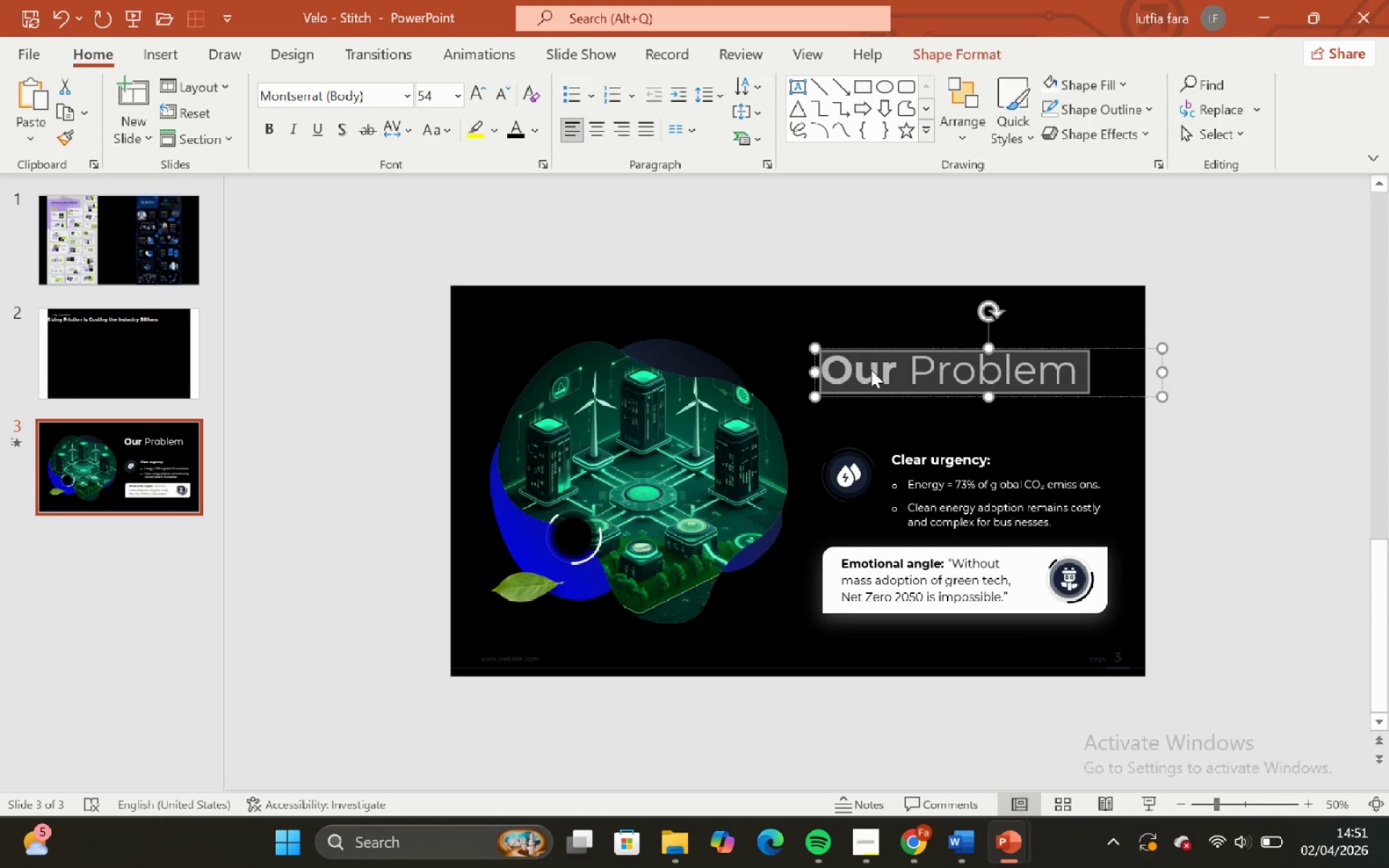 
right_click([871, 370])
 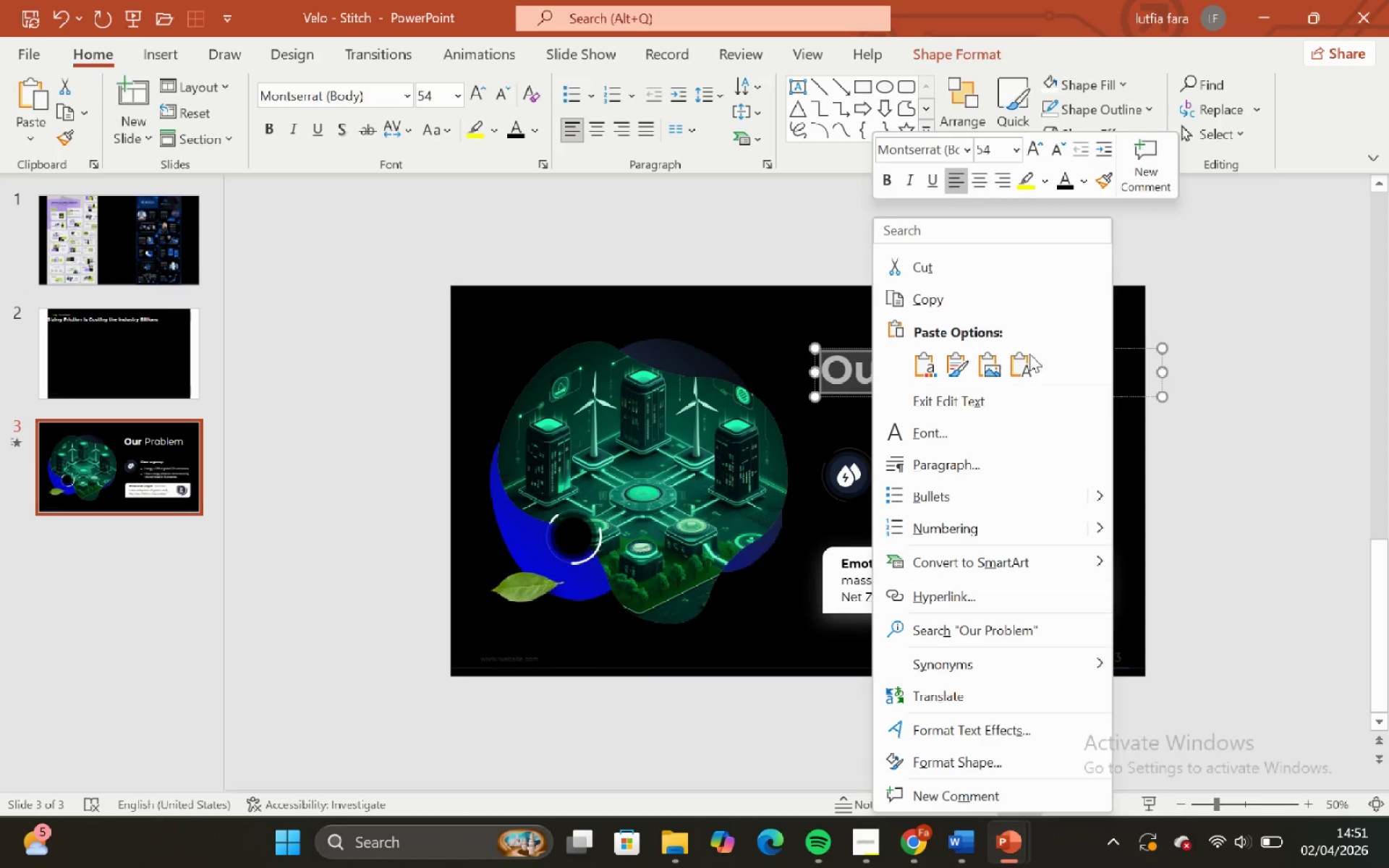 
left_click([1204, 400])
 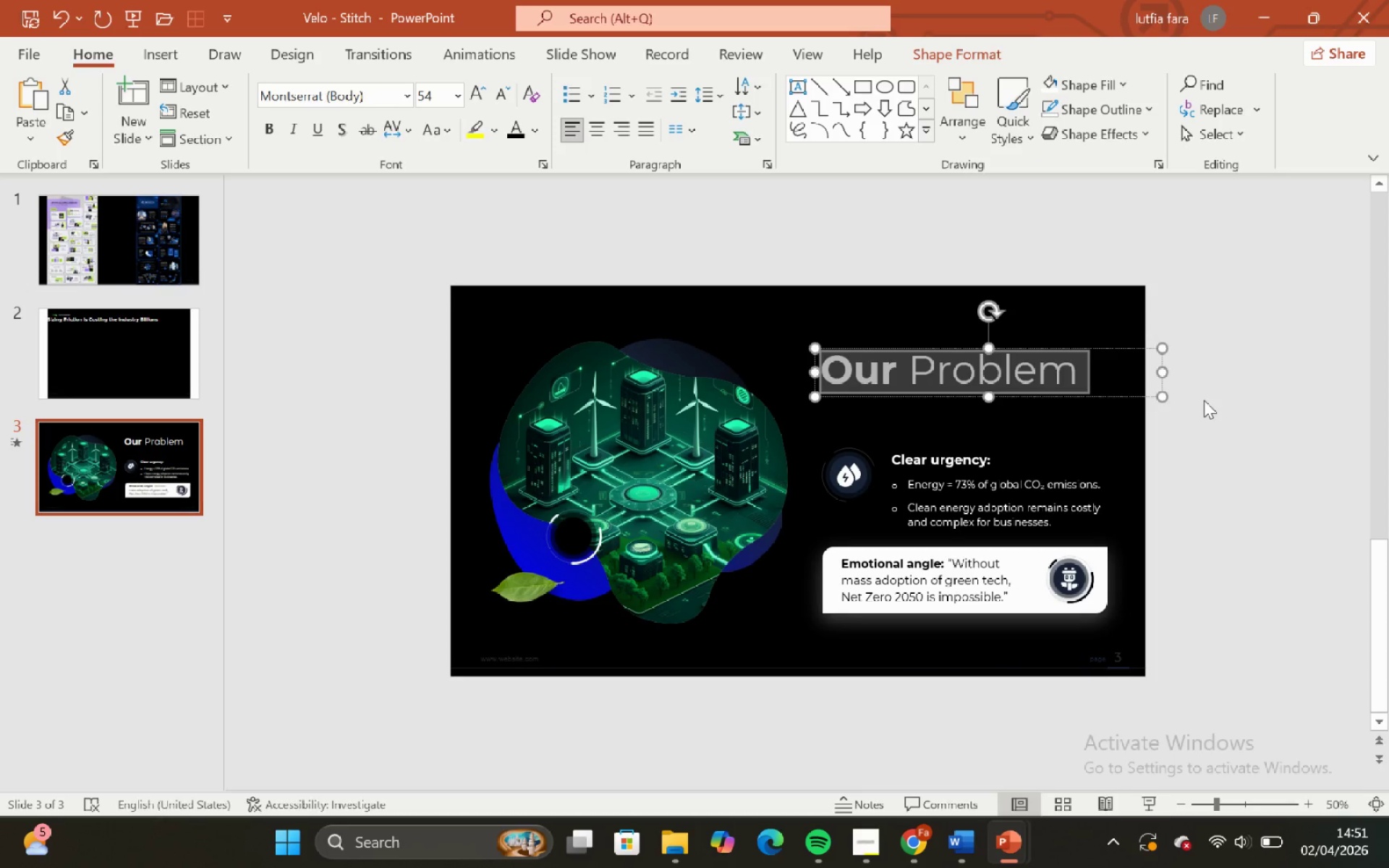 
key(Control+Z)
 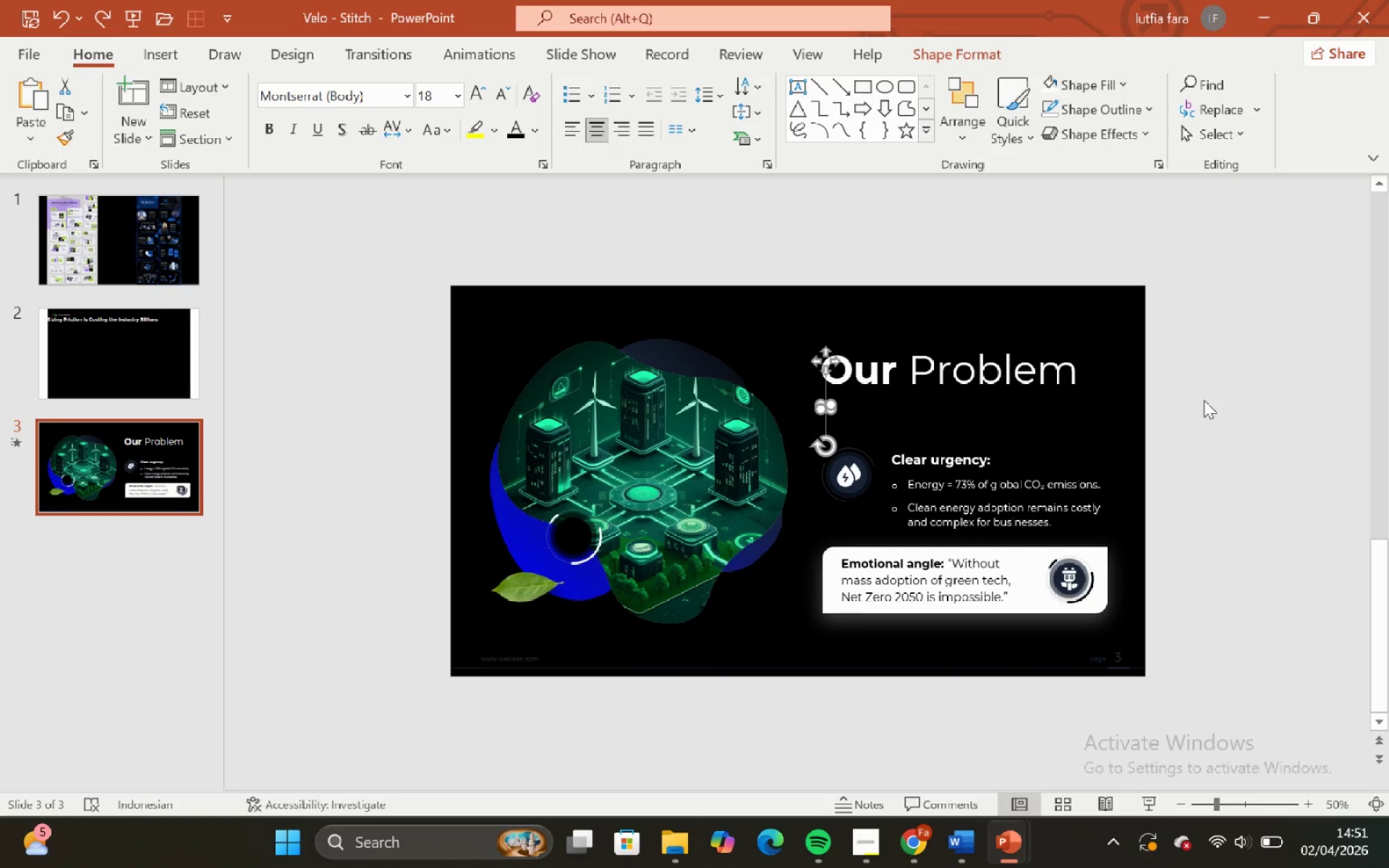 
key(Control+Z)
 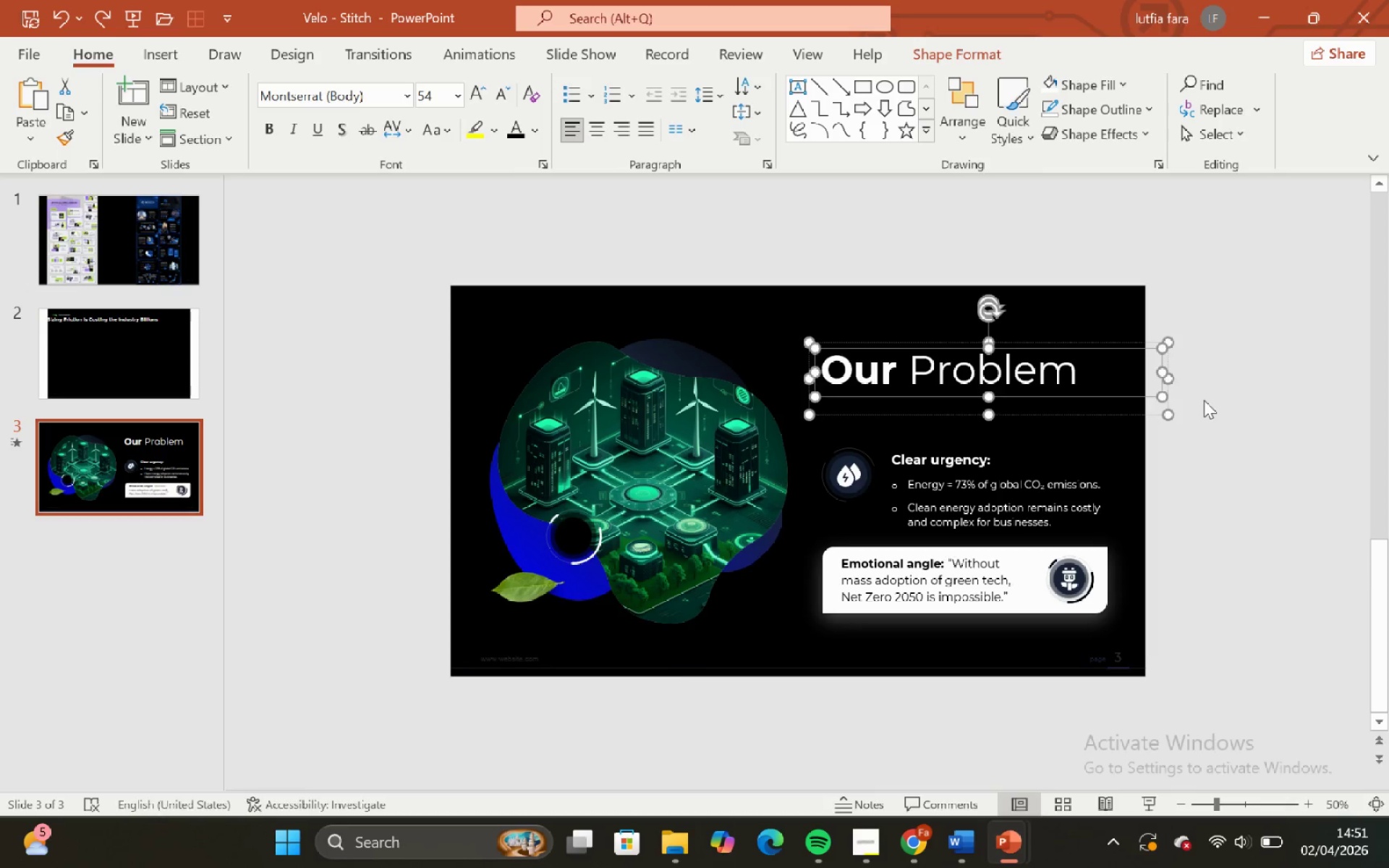 
left_click([1204, 400])
 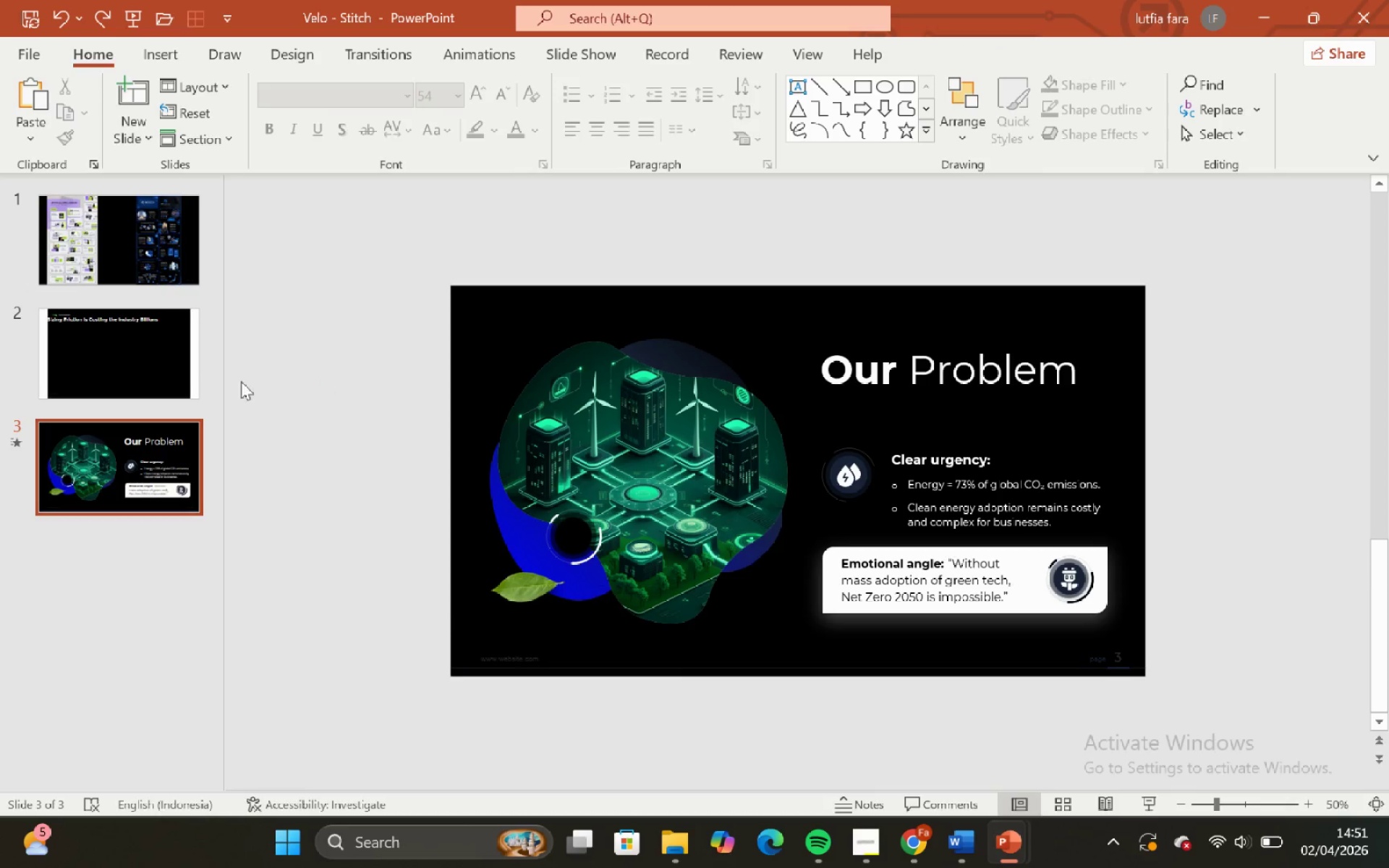 
left_click([164, 373])
 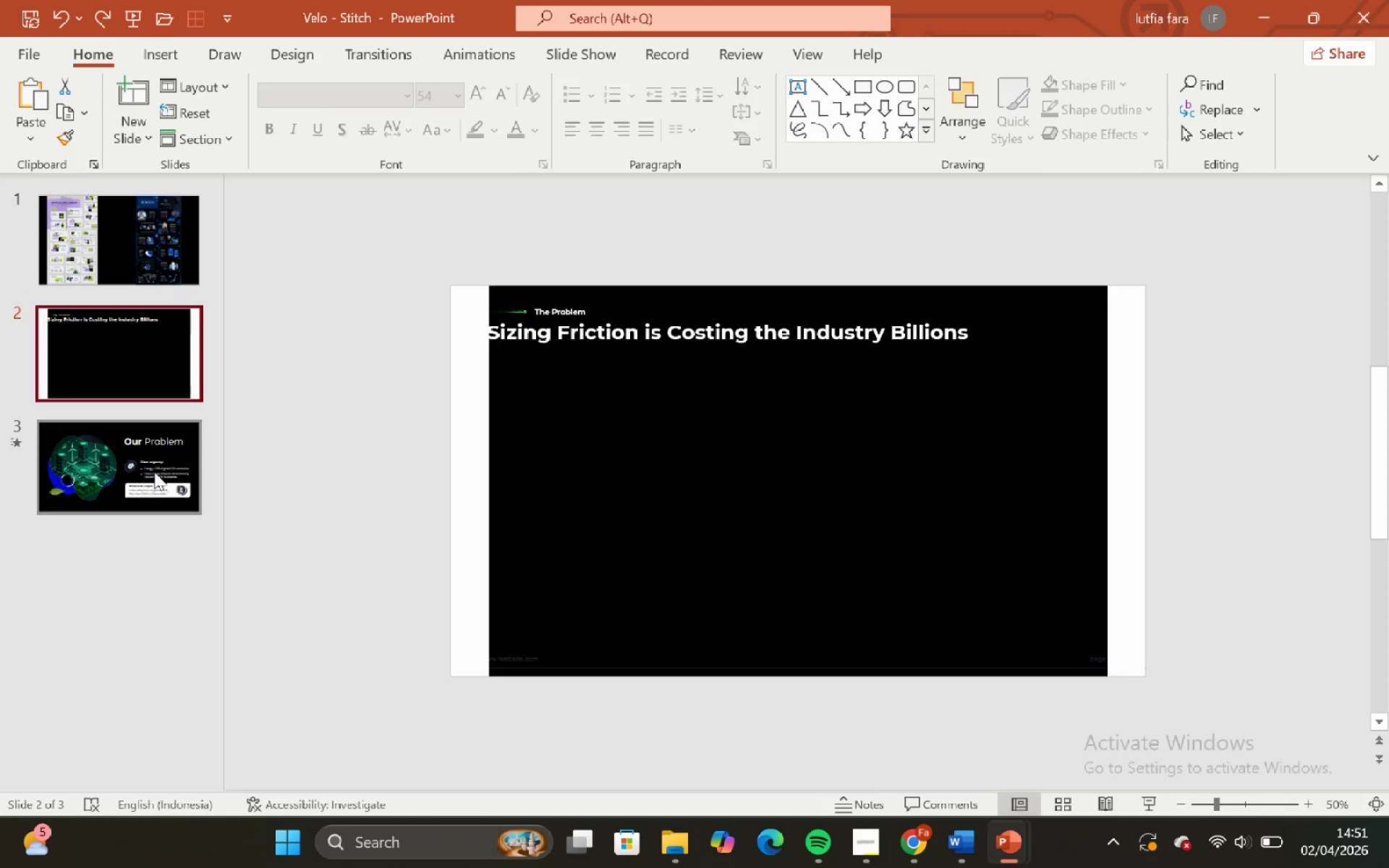 
left_click([154, 472])
 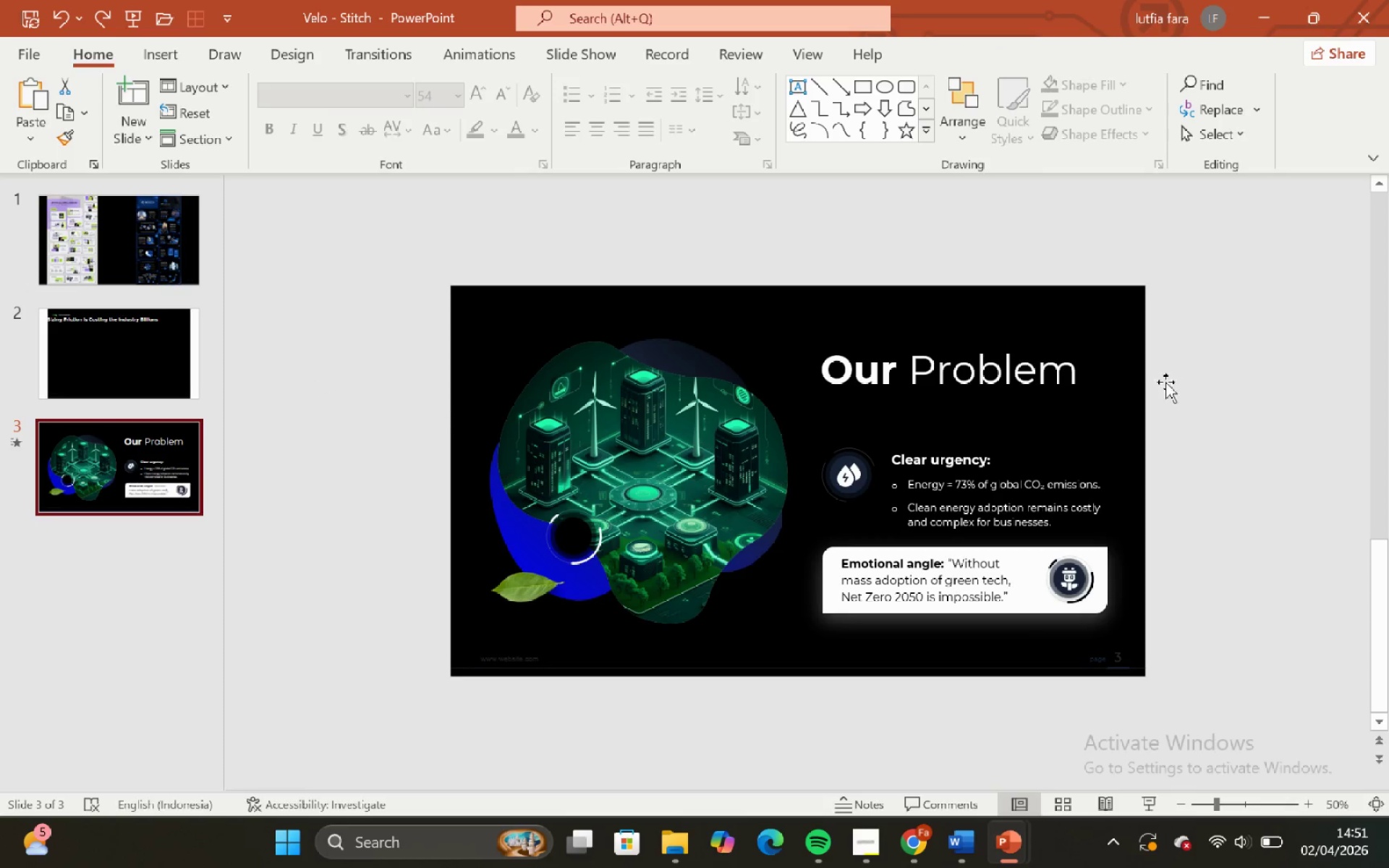 
left_click([1201, 372])
 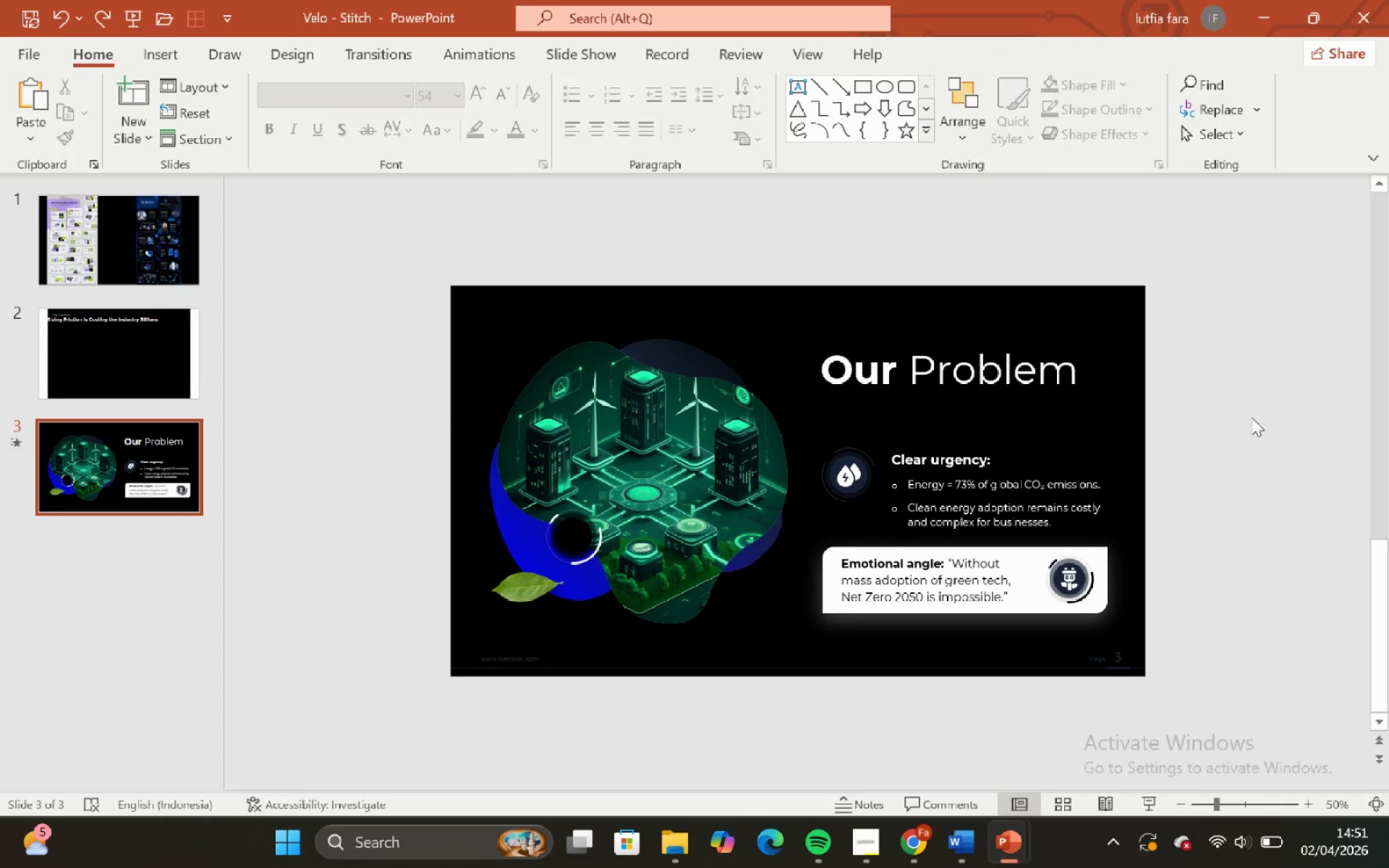 
left_click_drag(start_coordinate=[1252, 417], to_coordinate=[765, 677])
 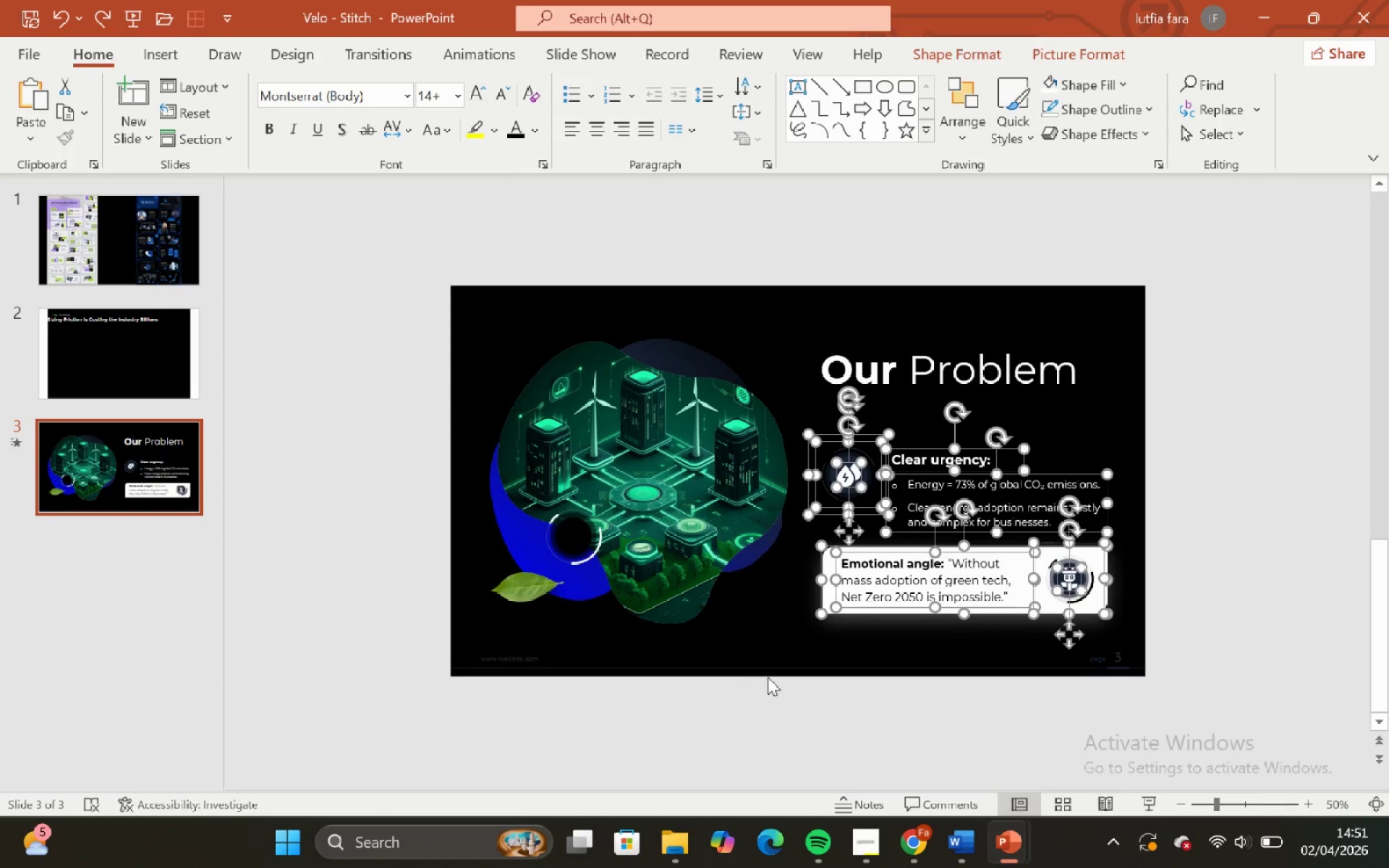 
key(Control+C)
 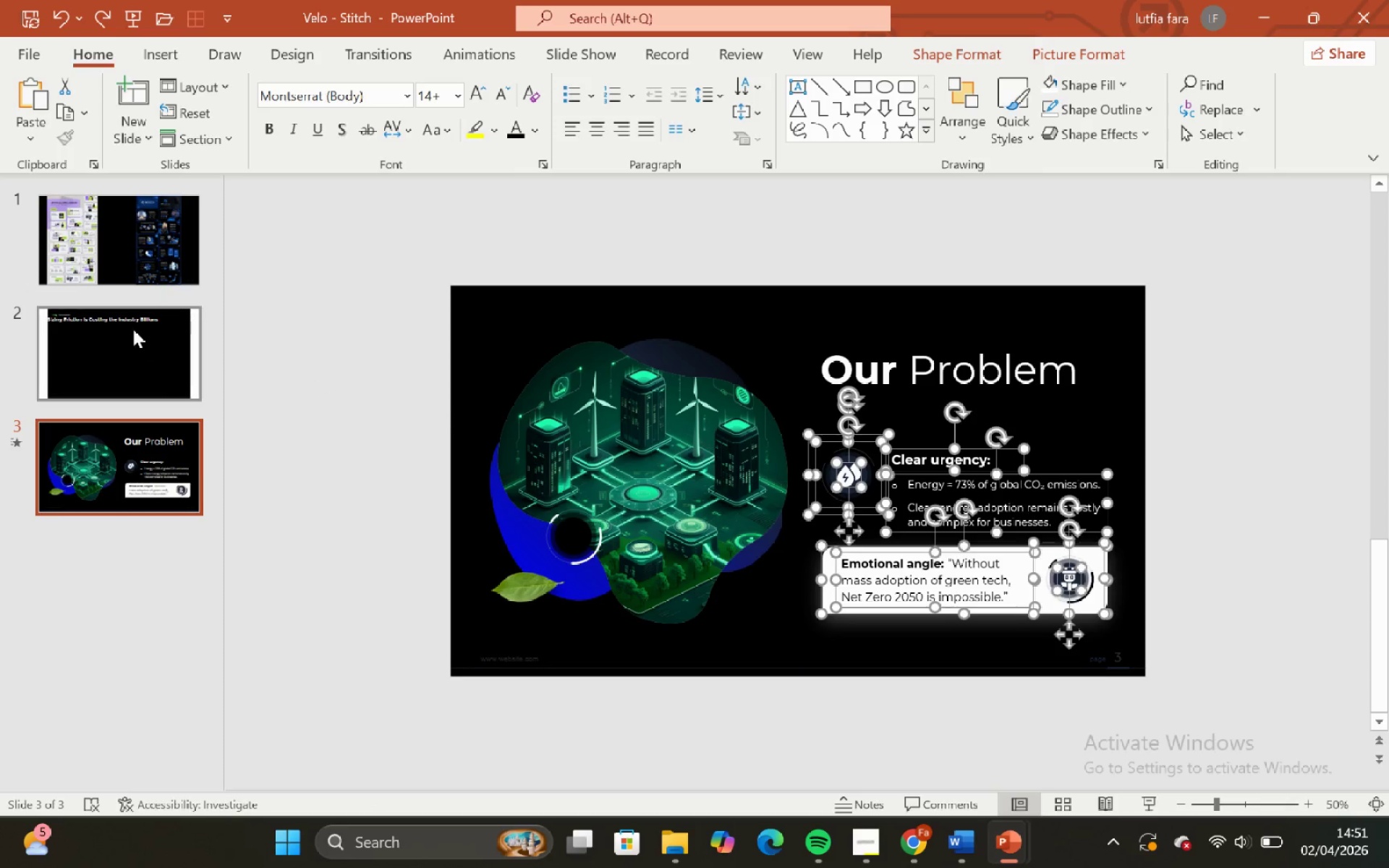 
left_click([133, 329])
 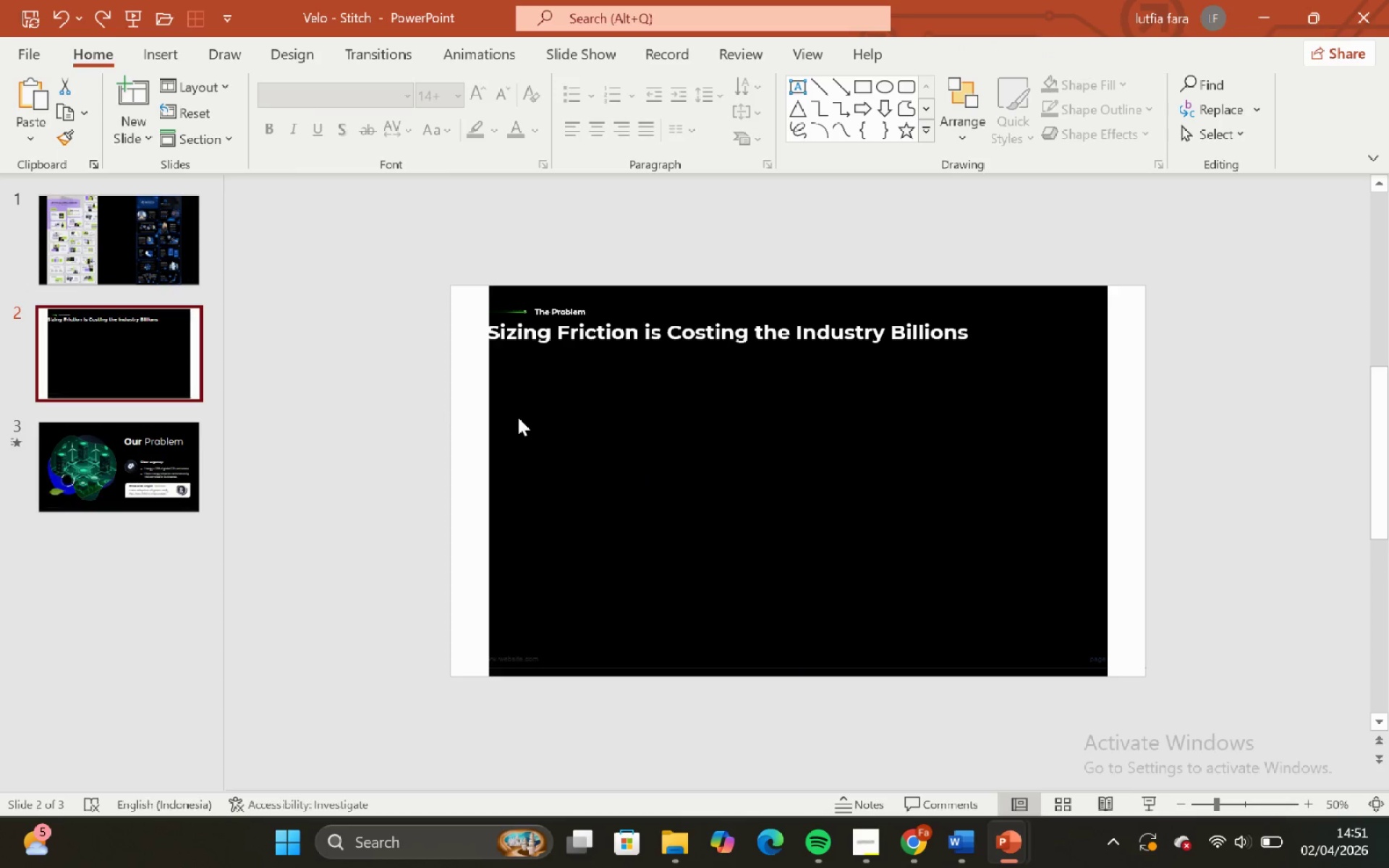 
key(Control+V)
 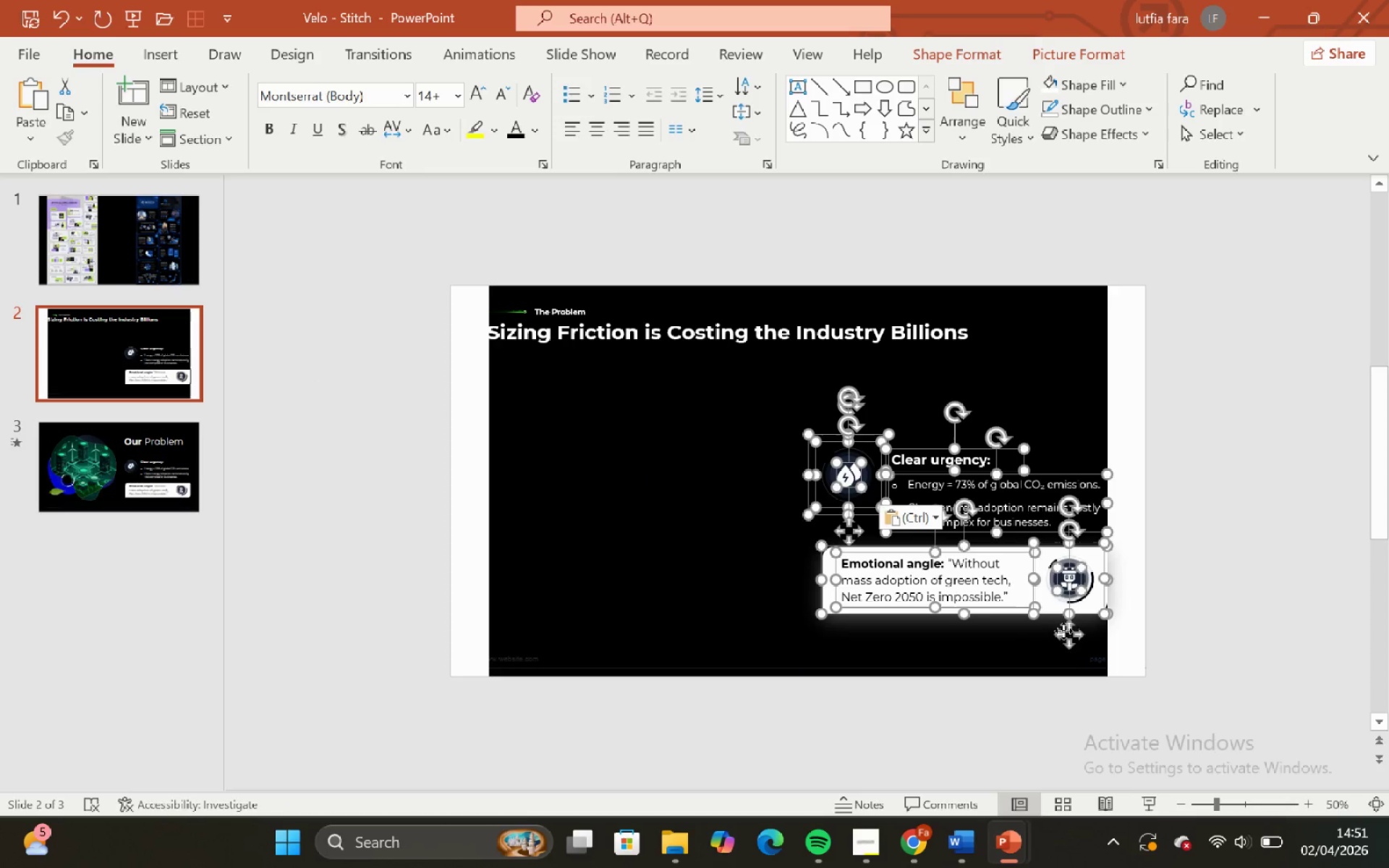 
hold_key(key=ShiftLeft, duration=1.5)
left_click_drag(start_coordinate=[1076, 635], to_coordinate=[744, 645])
 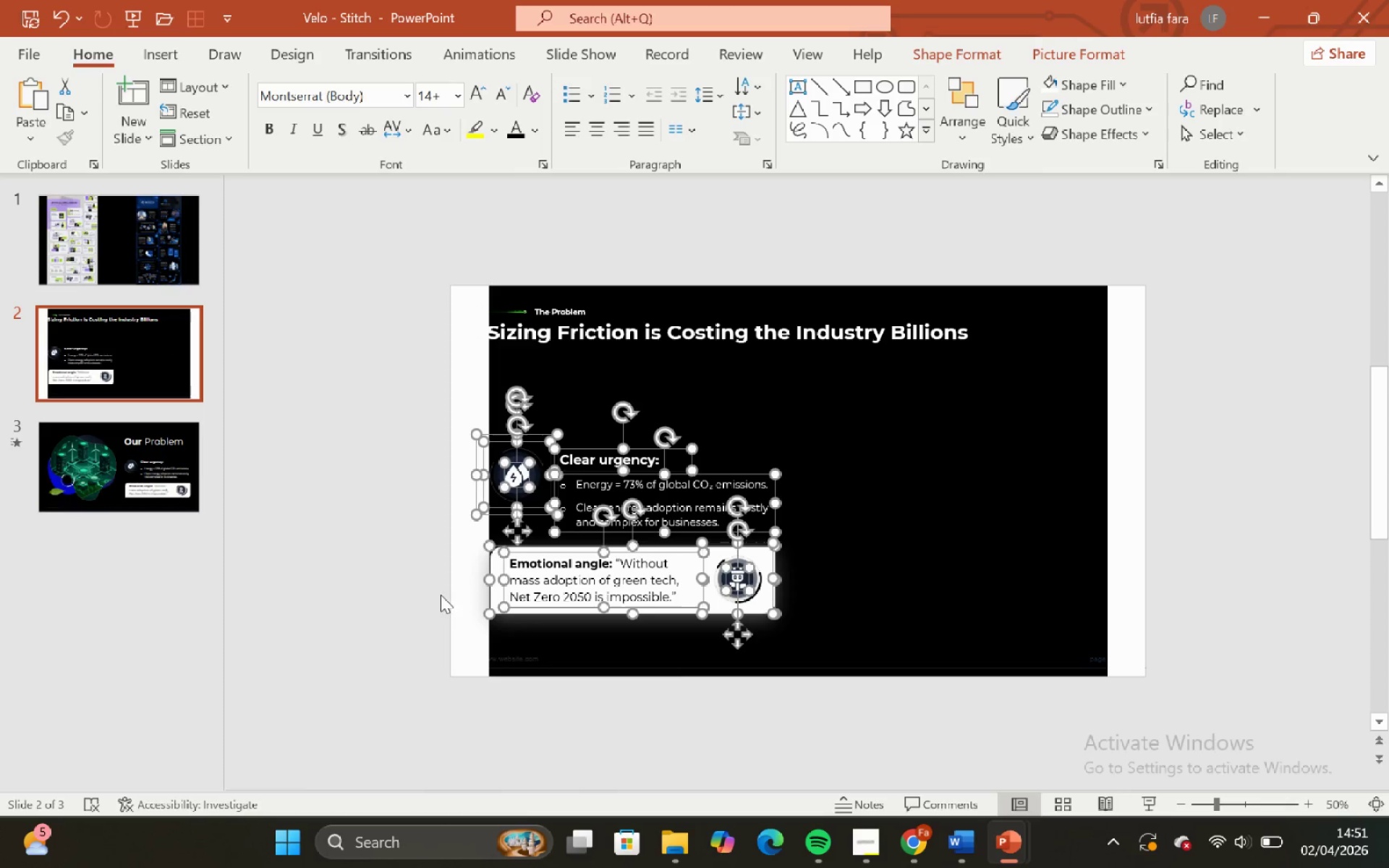 
hold_key(key=ShiftLeft, duration=1.52)
 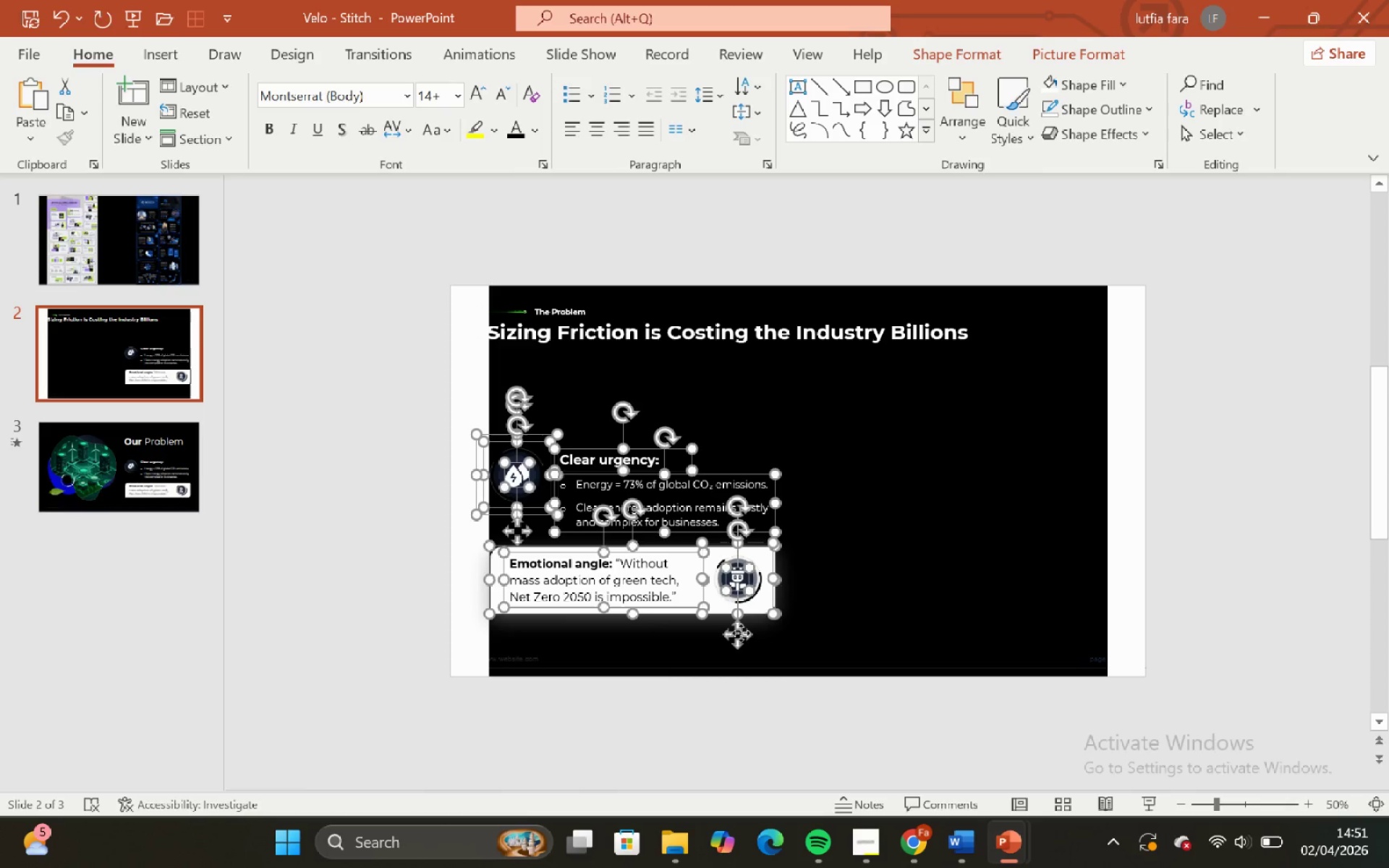 
hold_key(key=ShiftLeft, duration=0.66)
 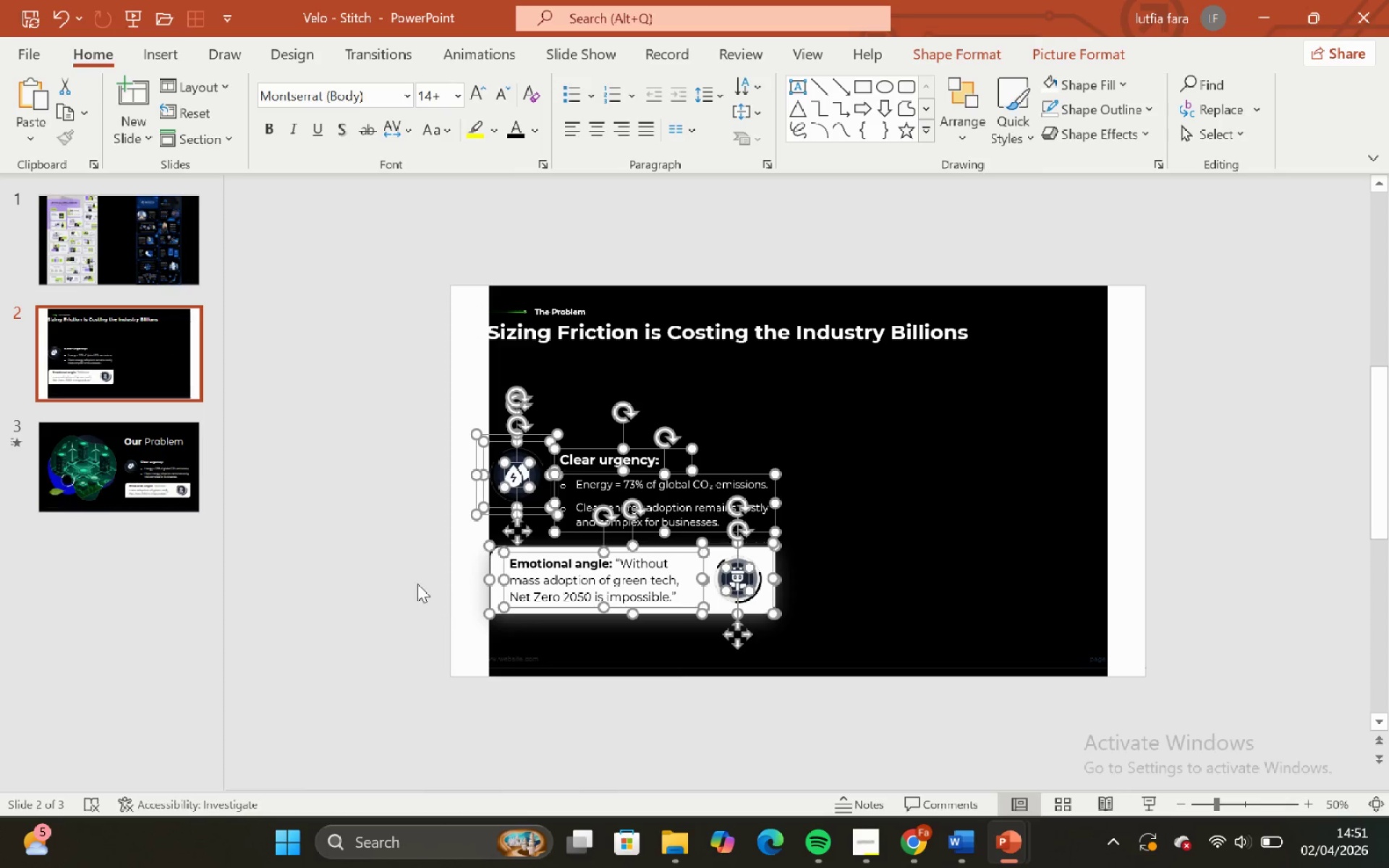 
left_click([379, 572])
 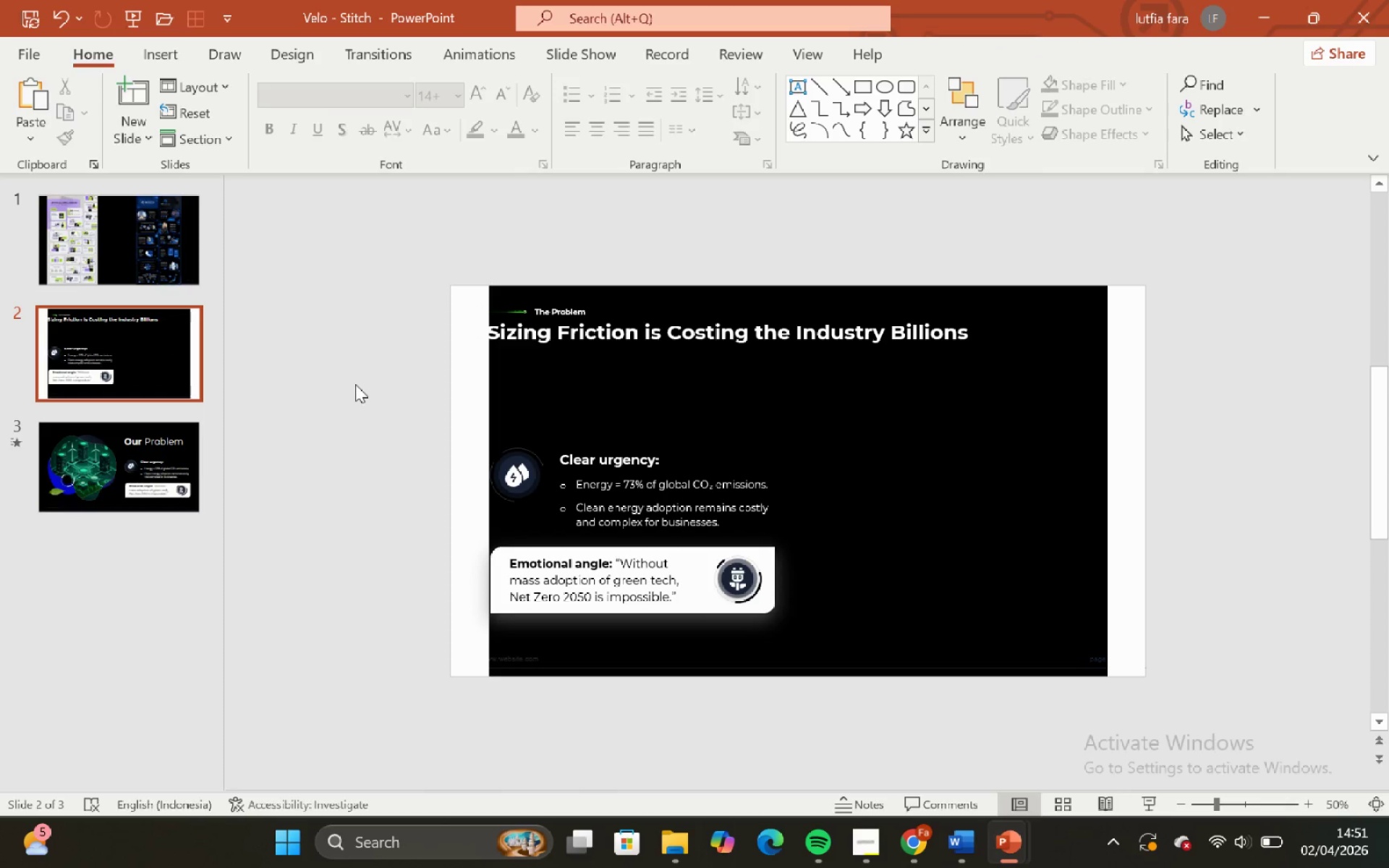 
left_click_drag(start_coordinate=[354, 383], to_coordinate=[828, 545])
 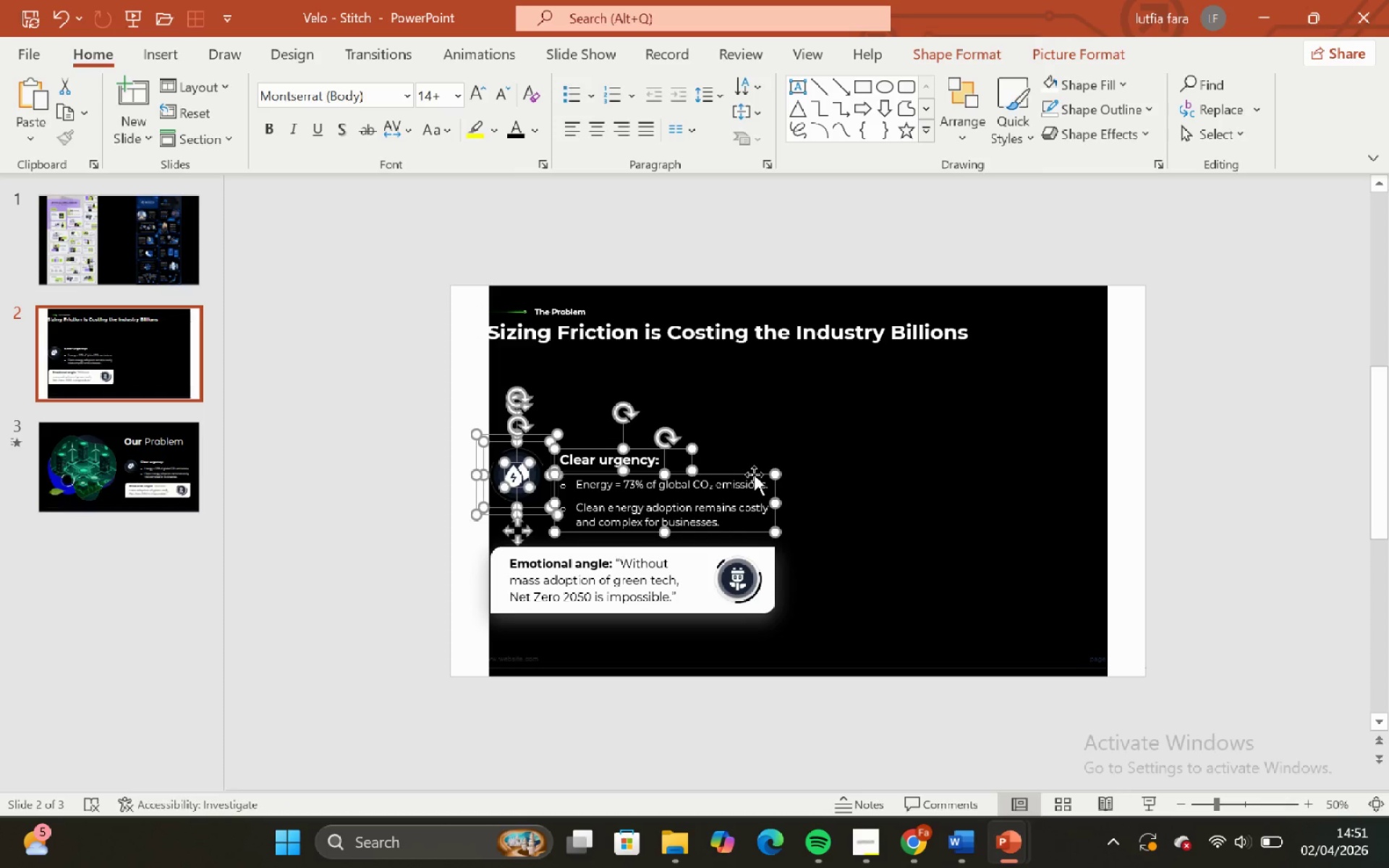 
left_click_drag(start_coordinate=[754, 475], to_coordinate=[746, 394])
 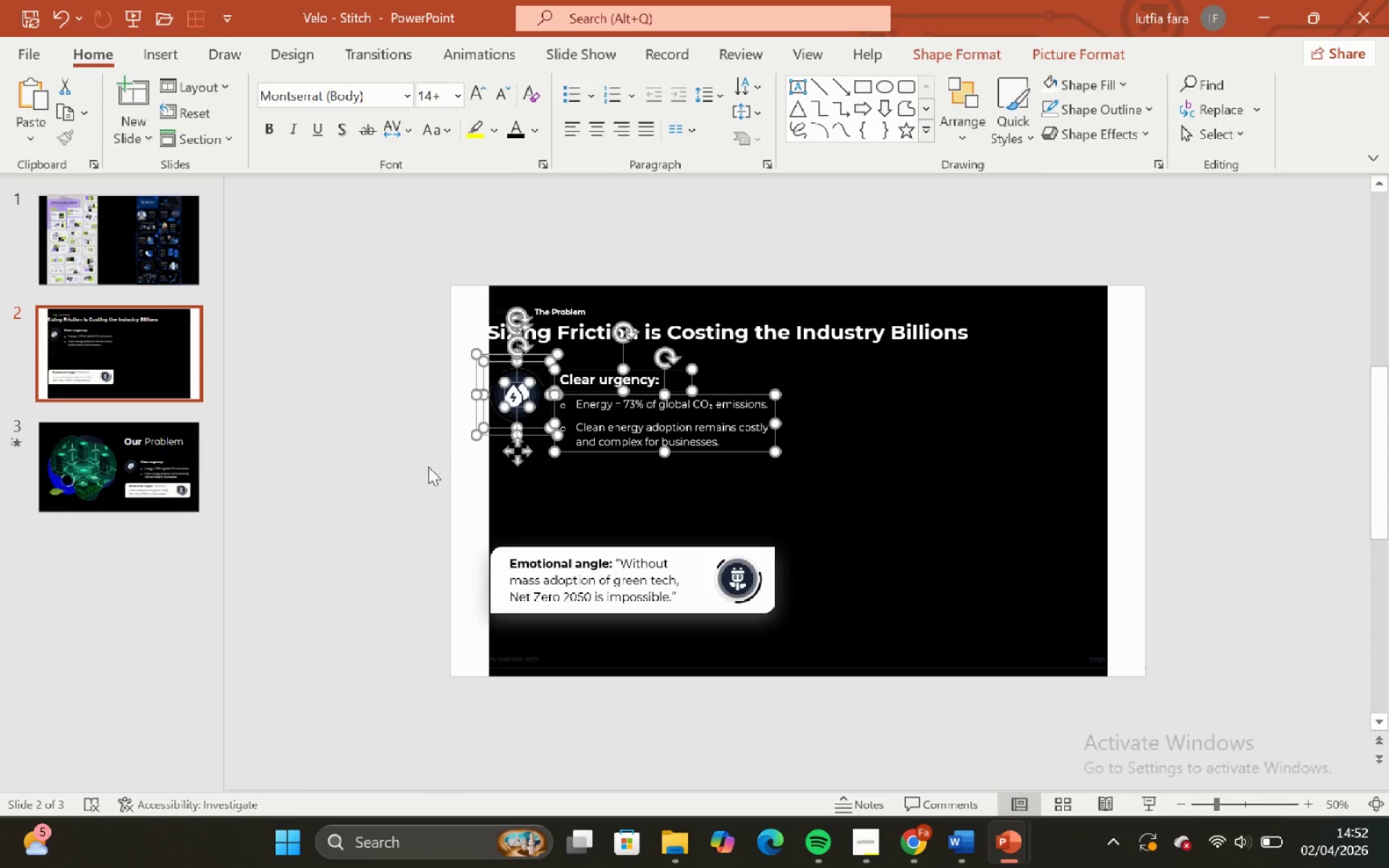 
hold_key(key=ShiftLeft, duration=1.5)
 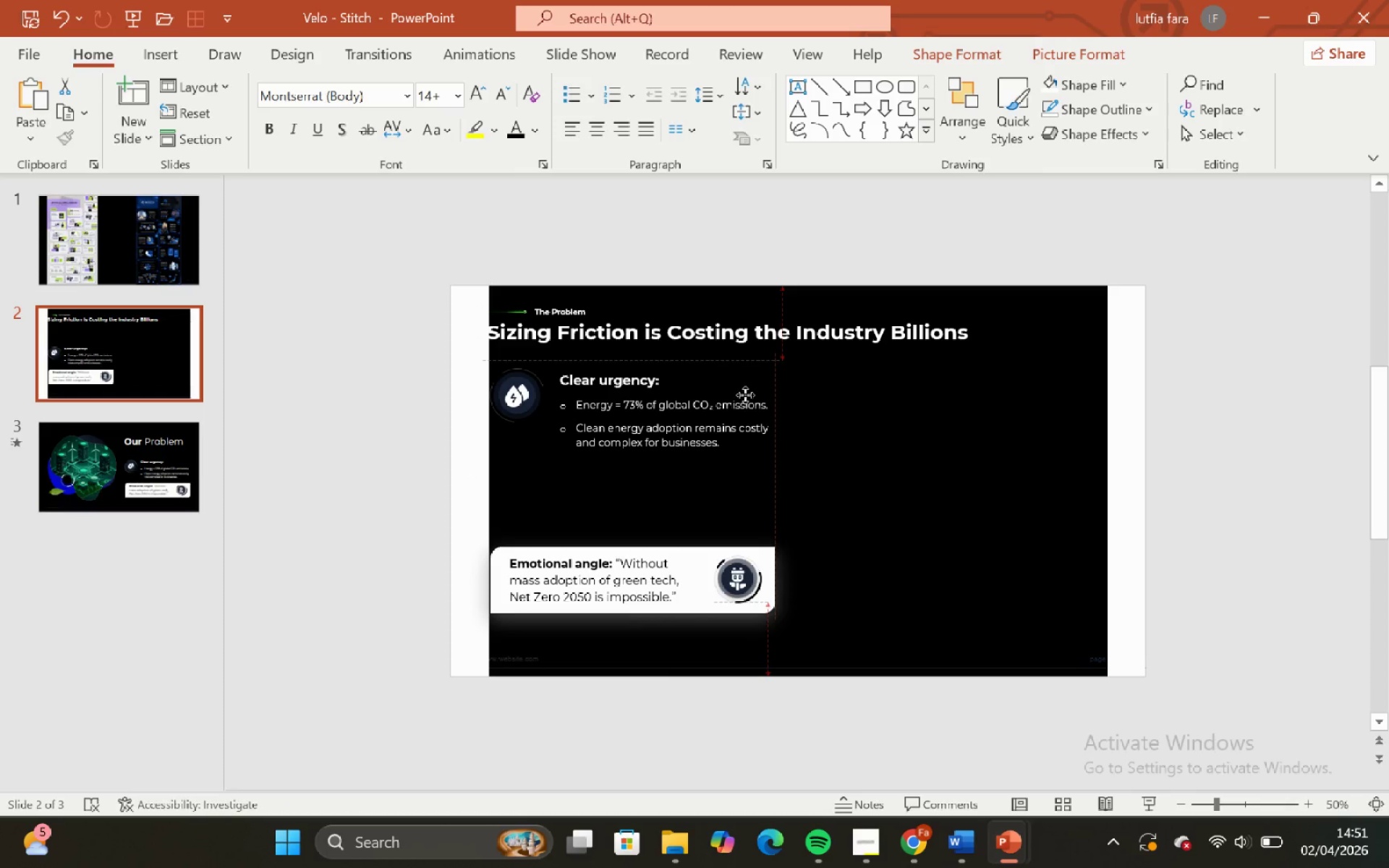 
hold_key(key=ShiftLeft, duration=1.51)
 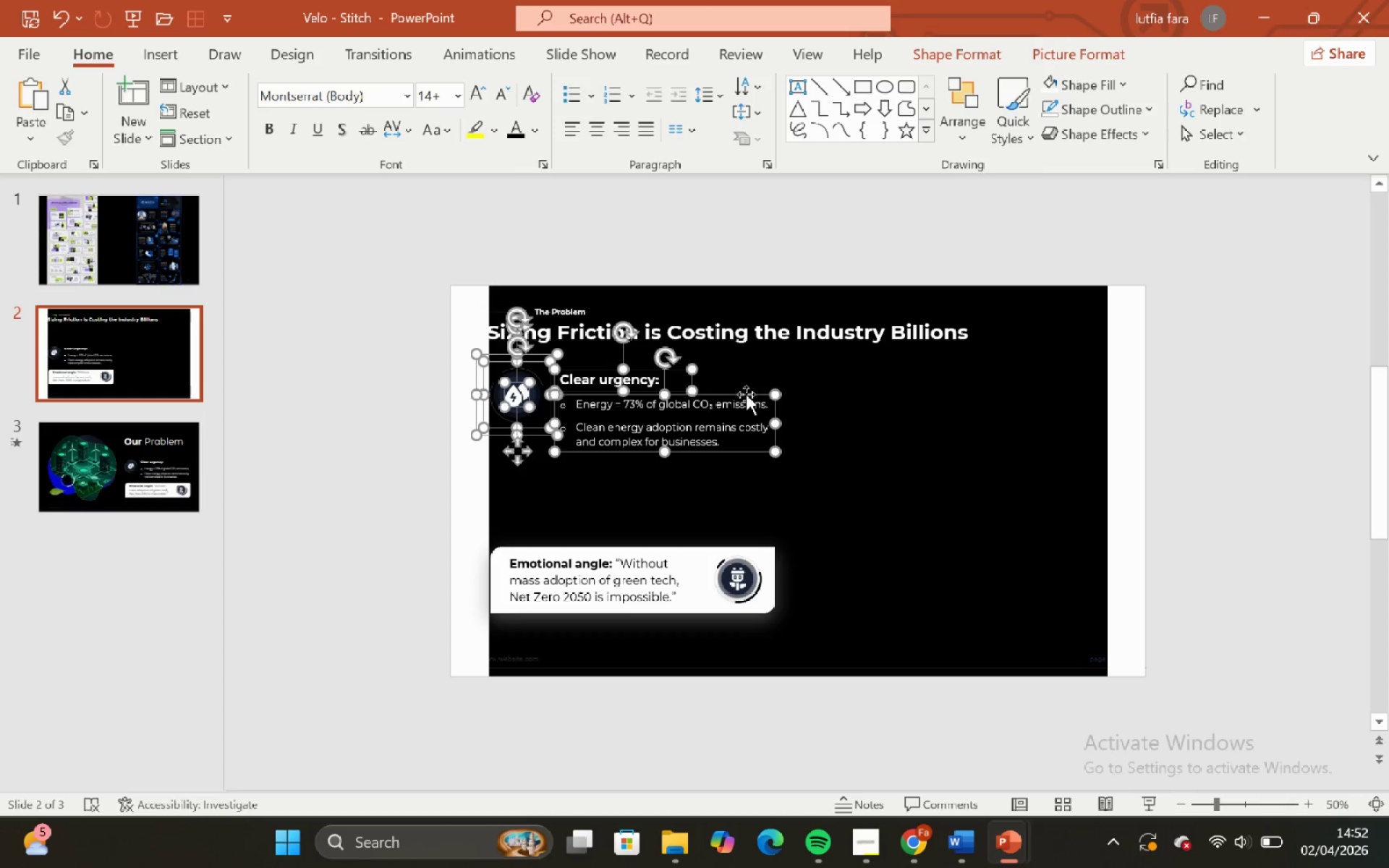 
hold_key(key=ShiftLeft, duration=0.62)
 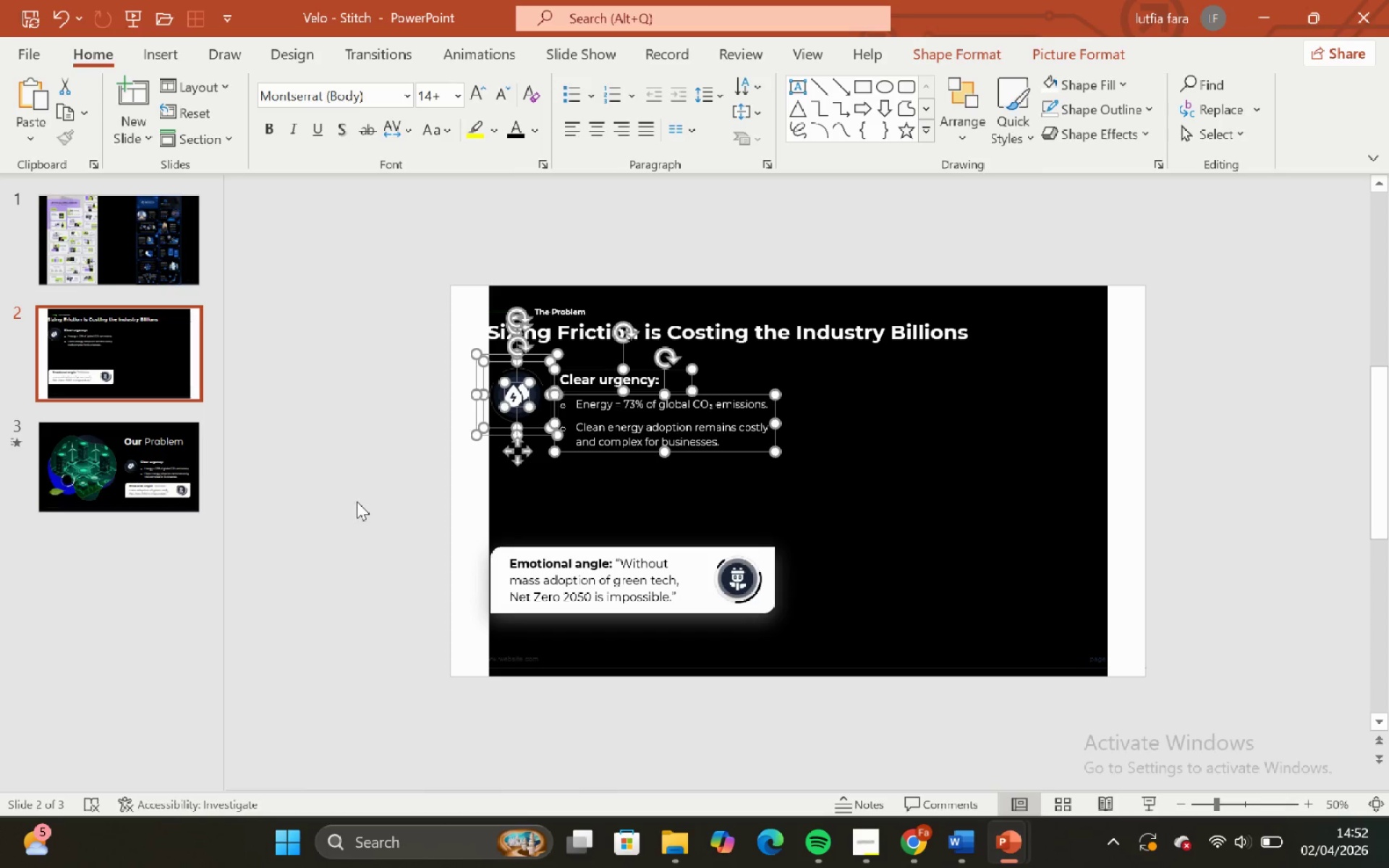 
left_click([361, 481])
 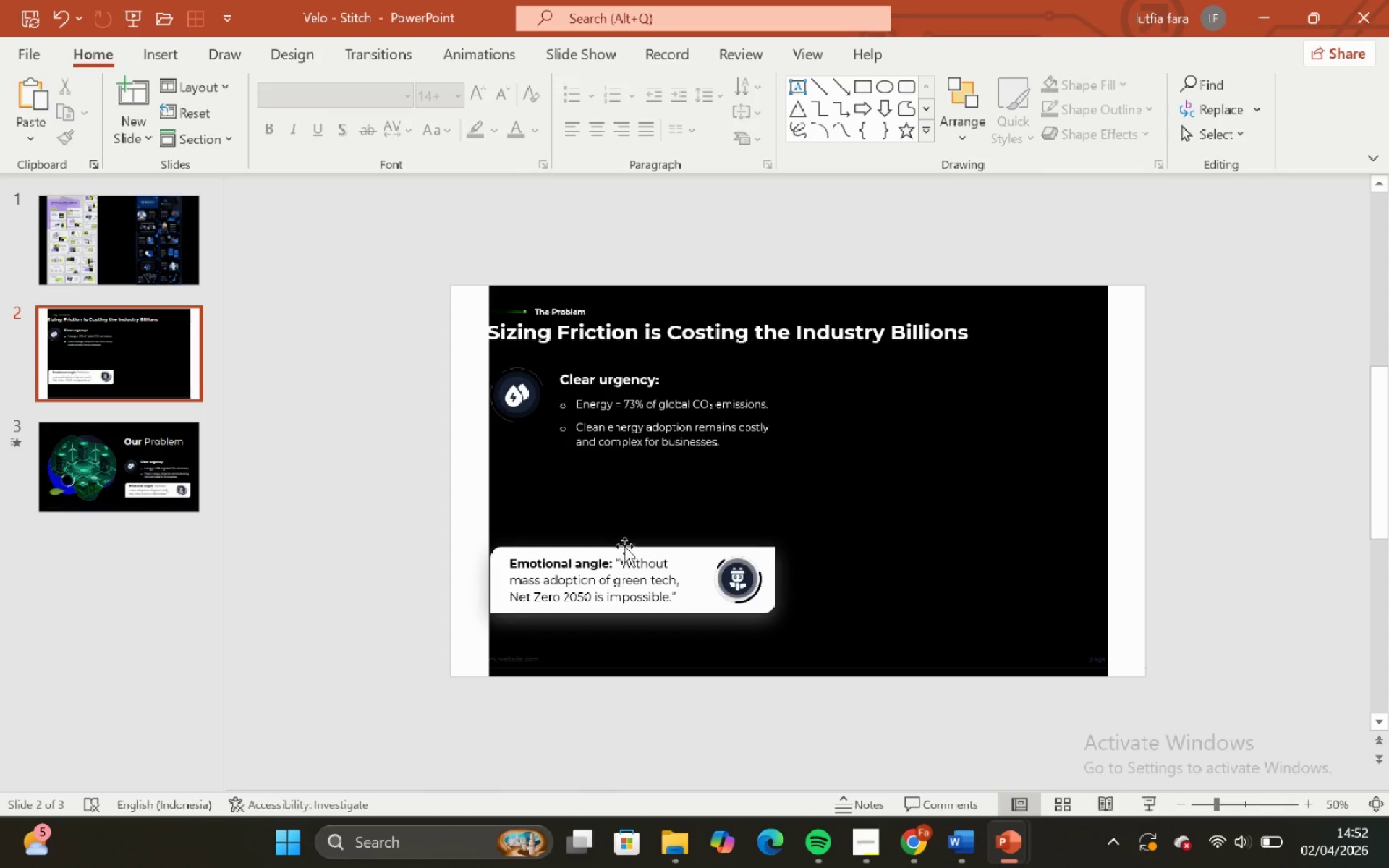 
left_click([624, 546])
 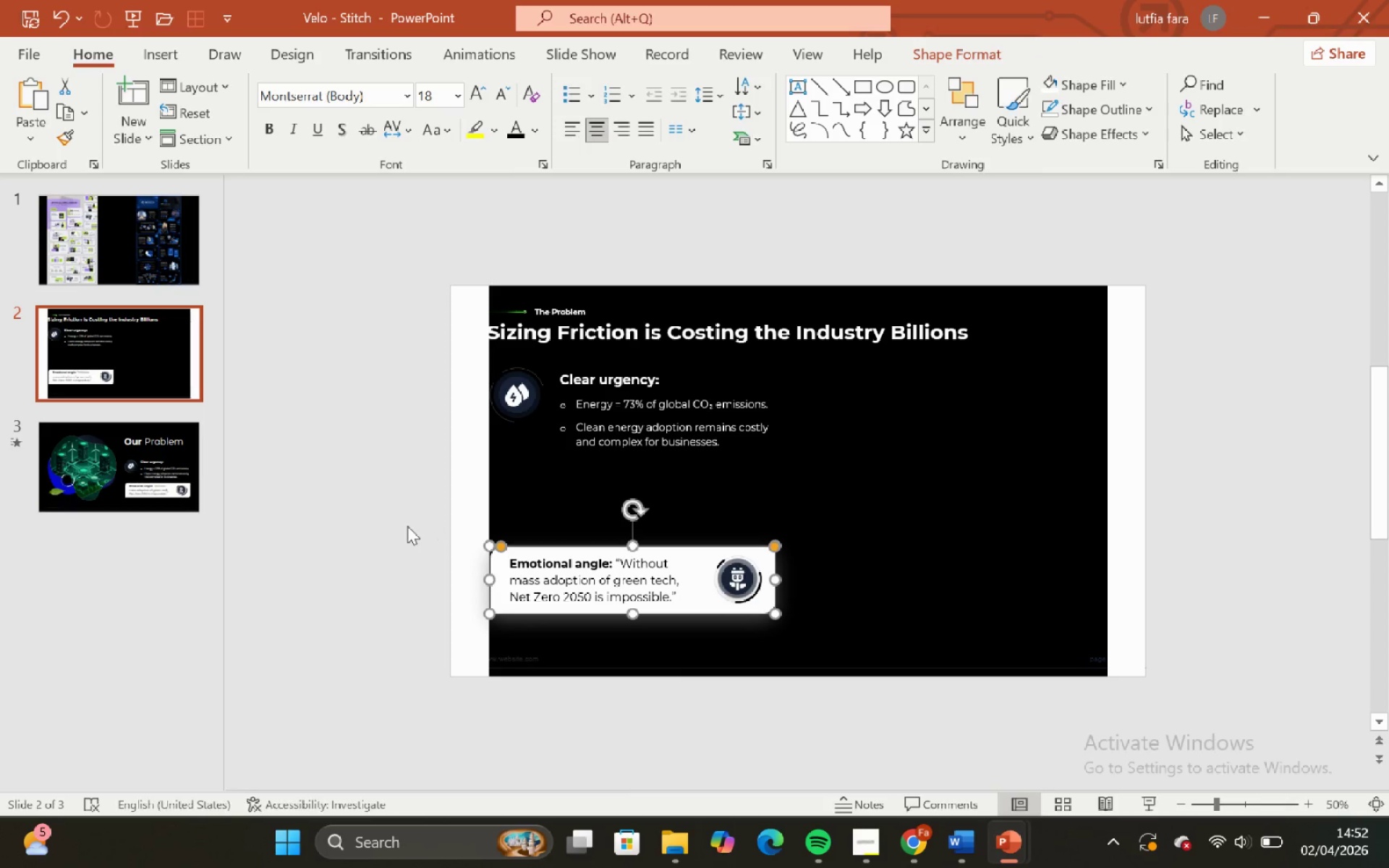 
left_click([403, 522])
 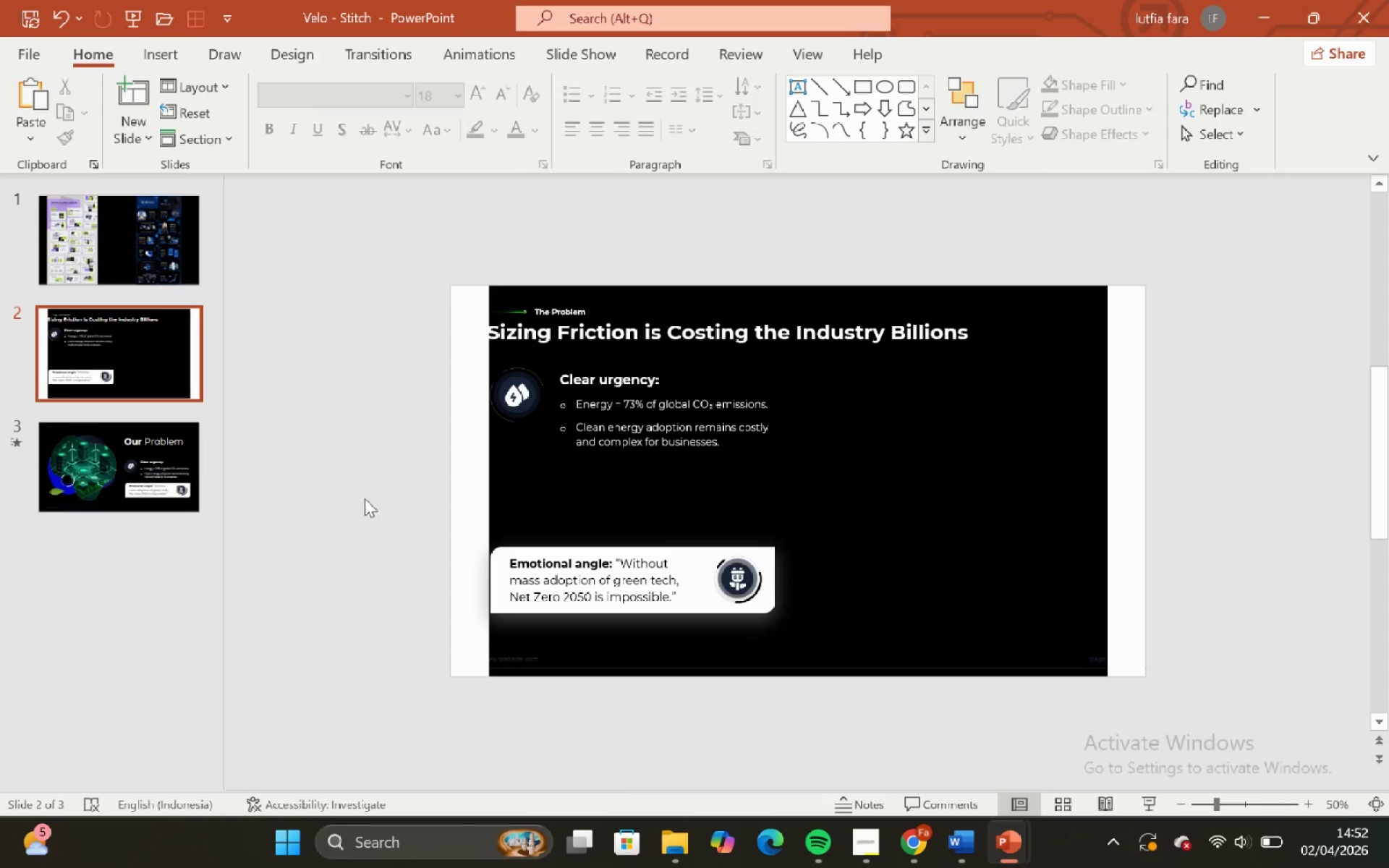 
left_click_drag(start_coordinate=[365, 498], to_coordinate=[898, 645])
 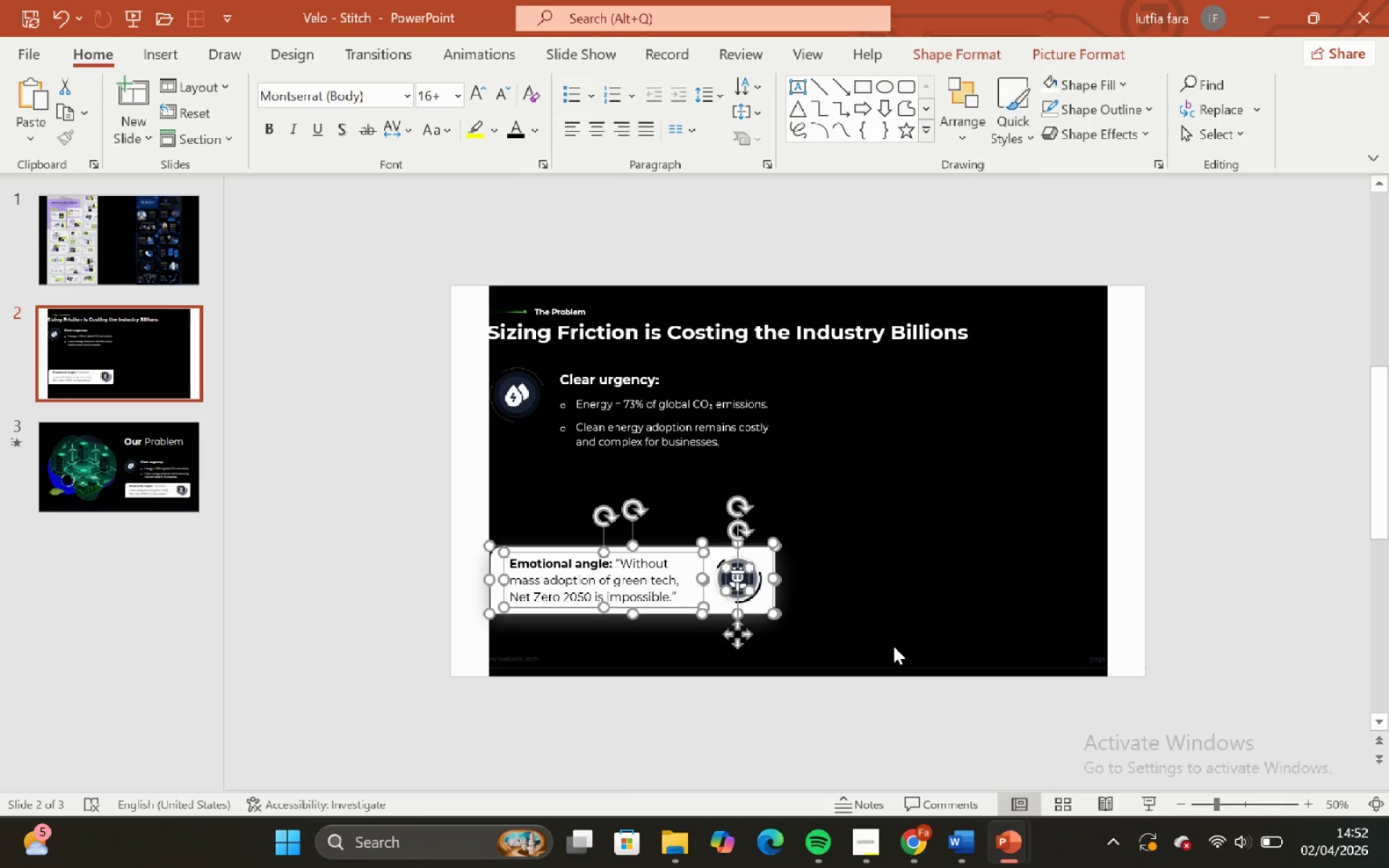 
key(Backspace)
 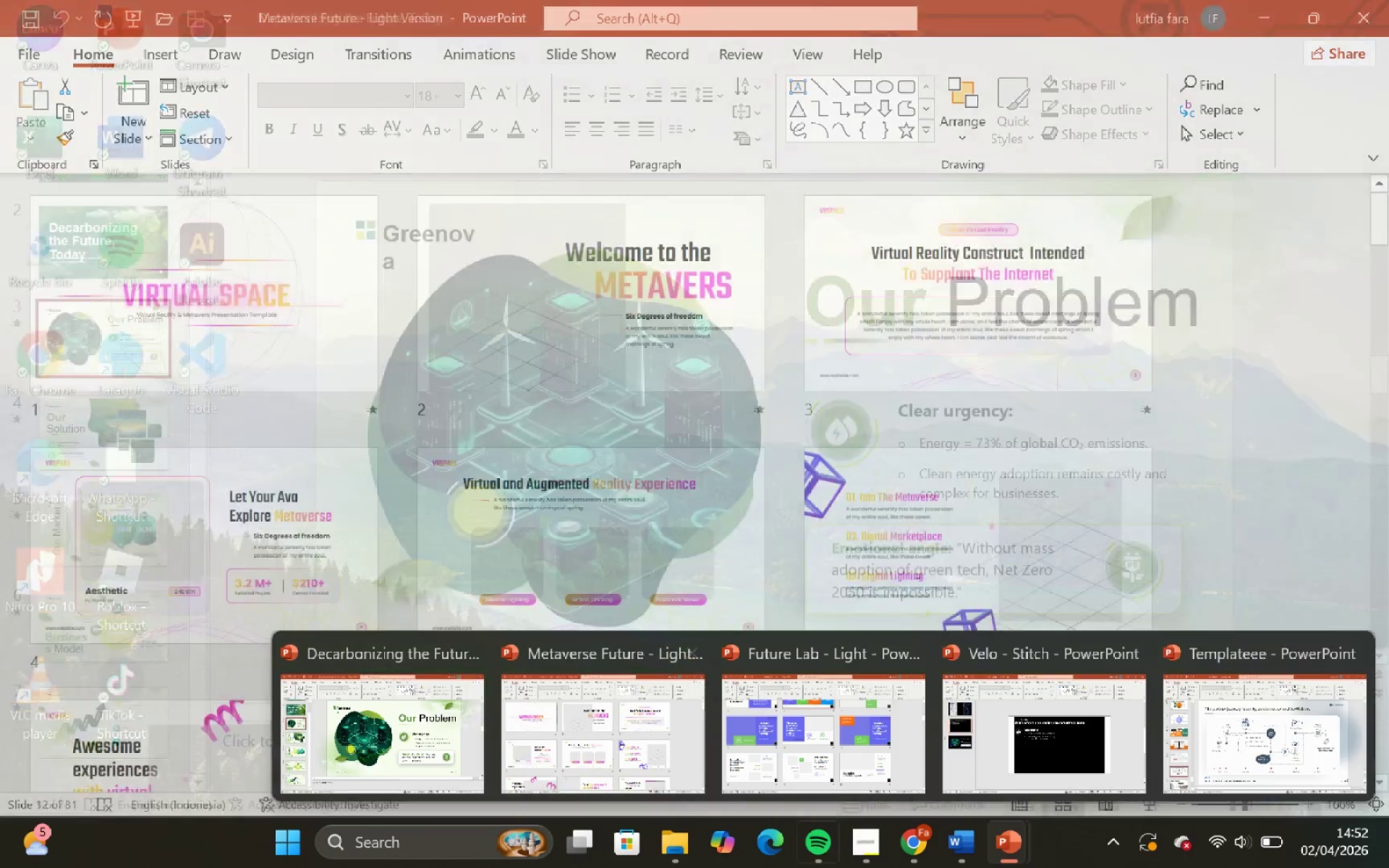 
left_click([95, 239])
 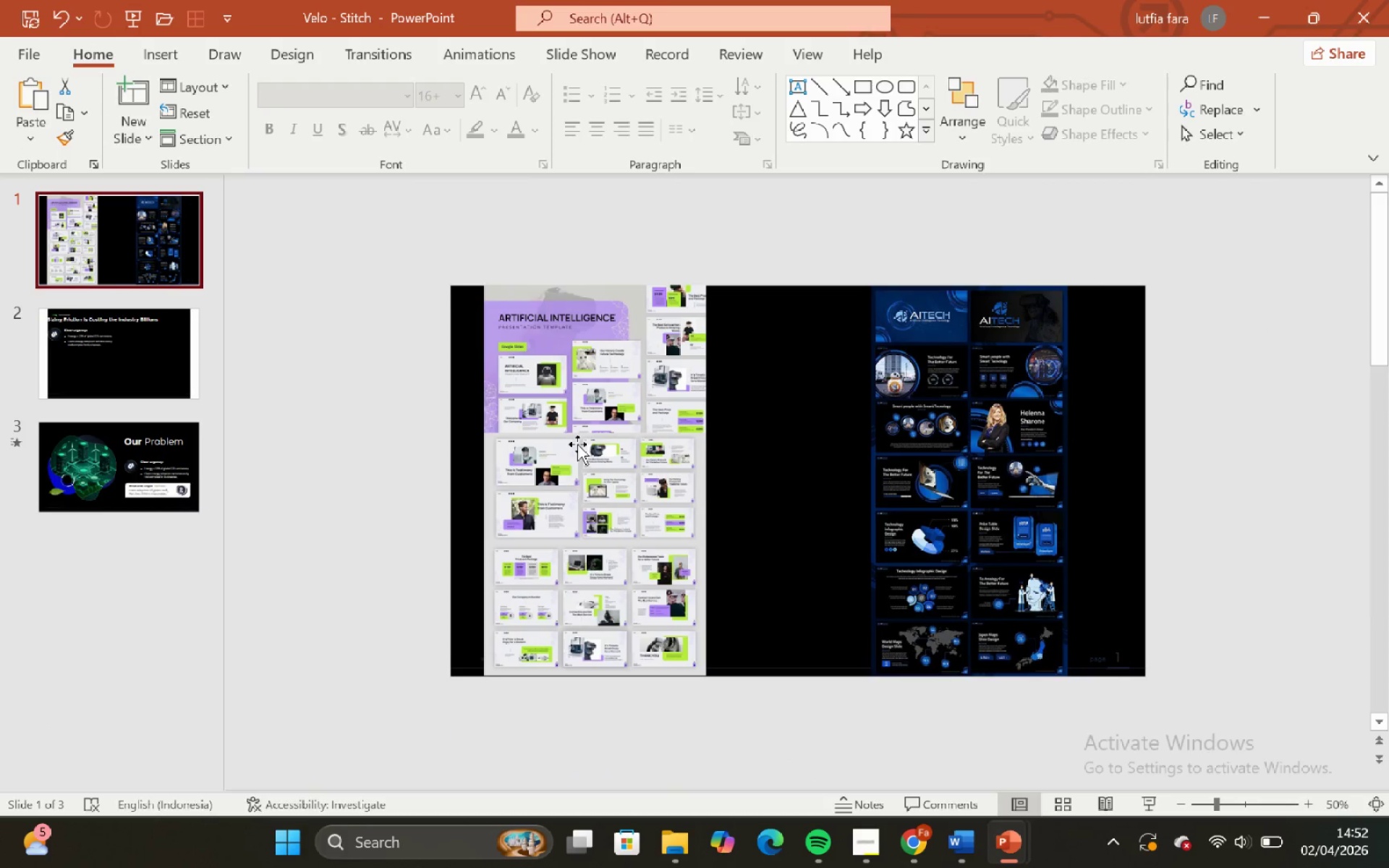 
key(Control+ControlLeft)
 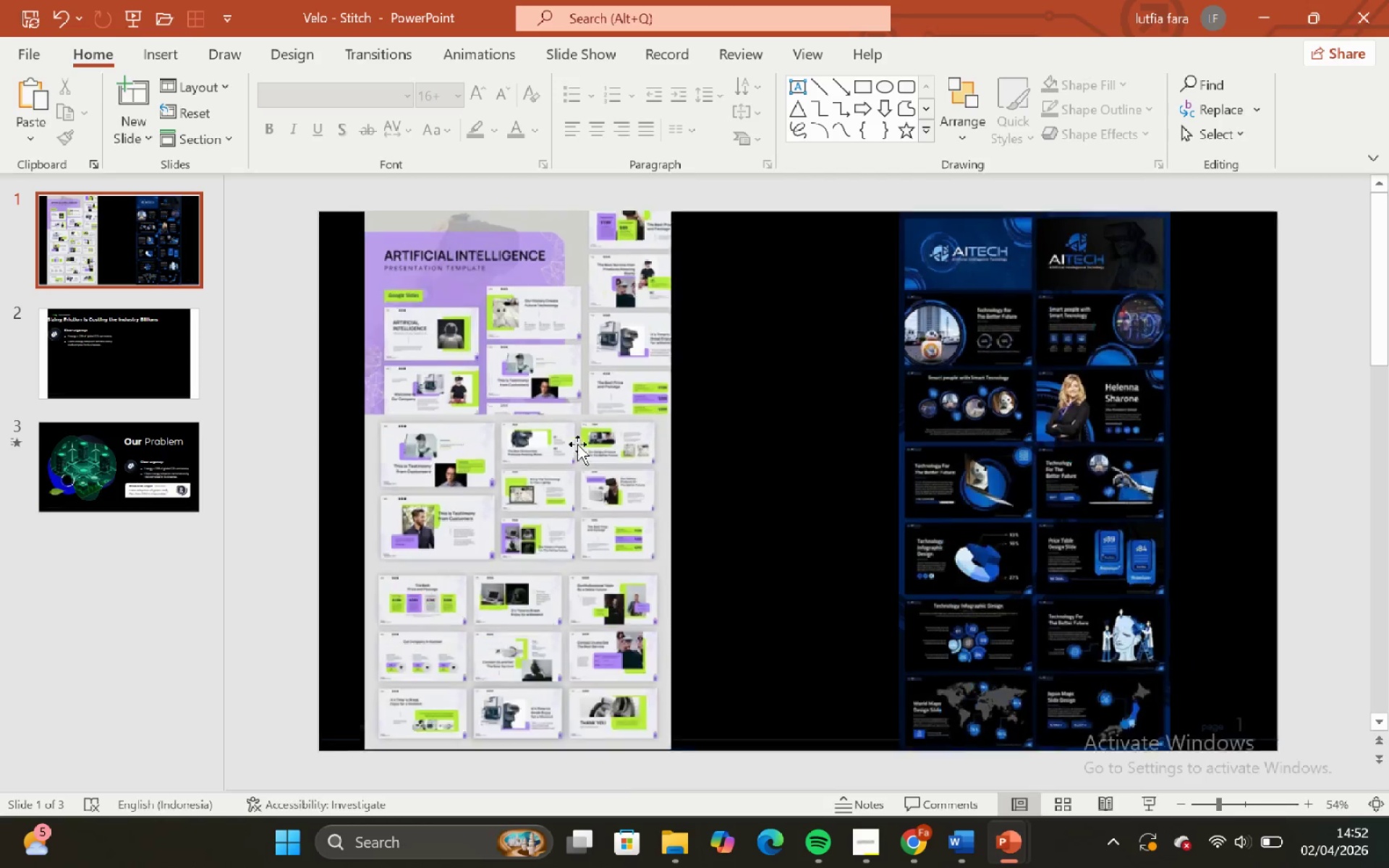 
scroll: coordinate [603, 436], scroll_direction: none, amount: 0.0
 